 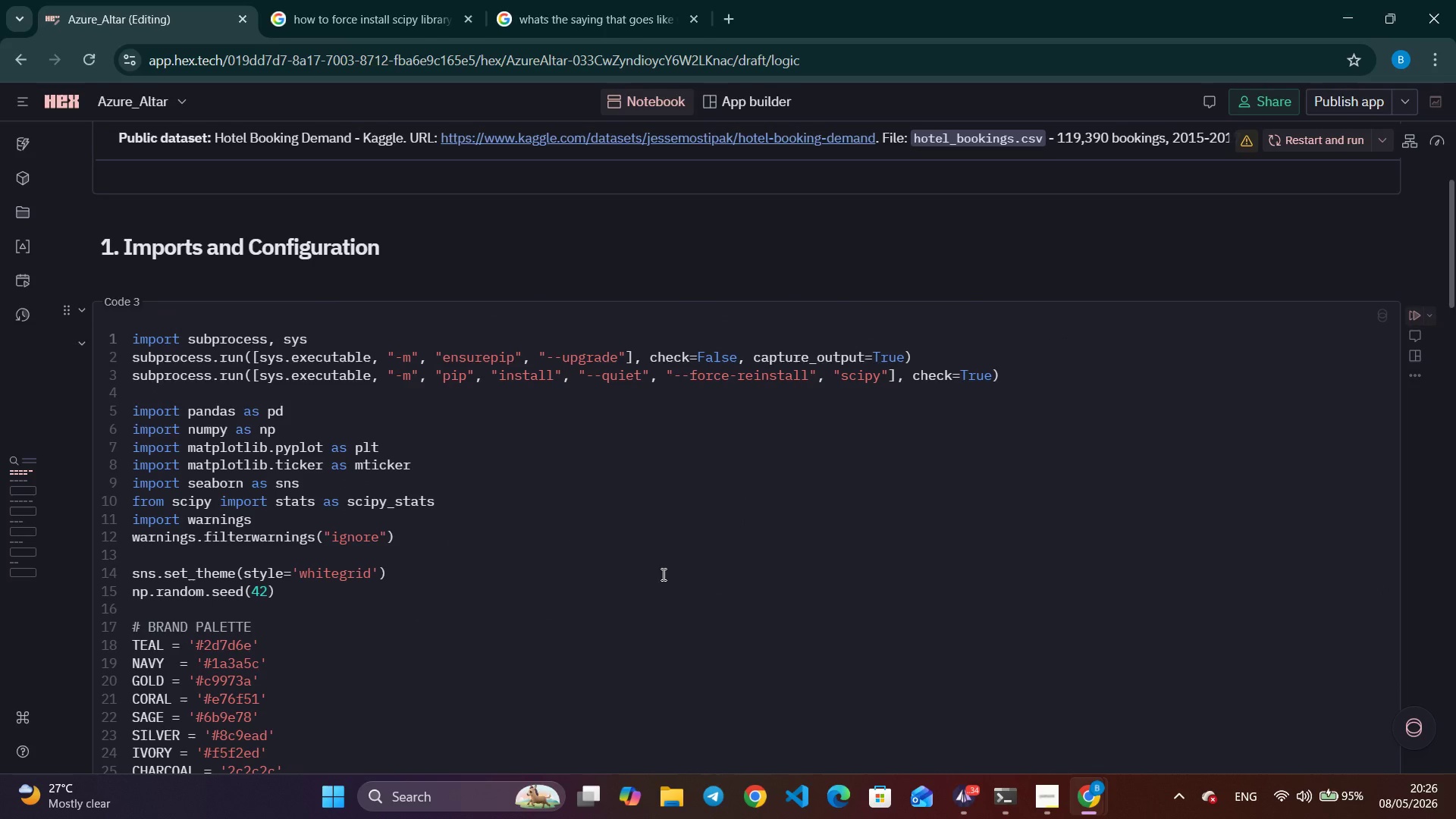 
scroll: coordinate [802, 620], scroll_direction: down, amount: 2.0
 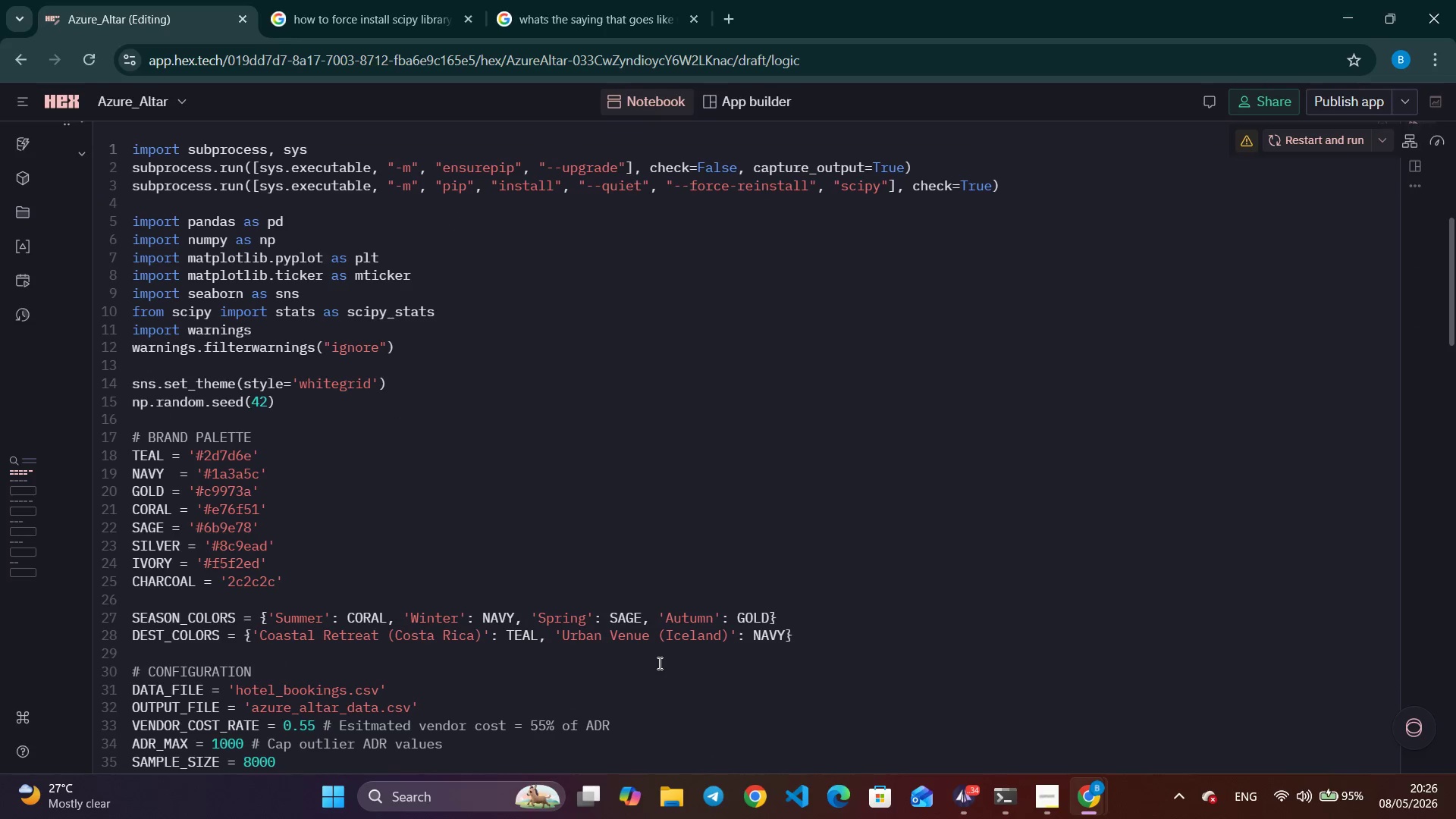 
scroll: coordinate [659, 660], scroll_direction: up, amount: 3.0
 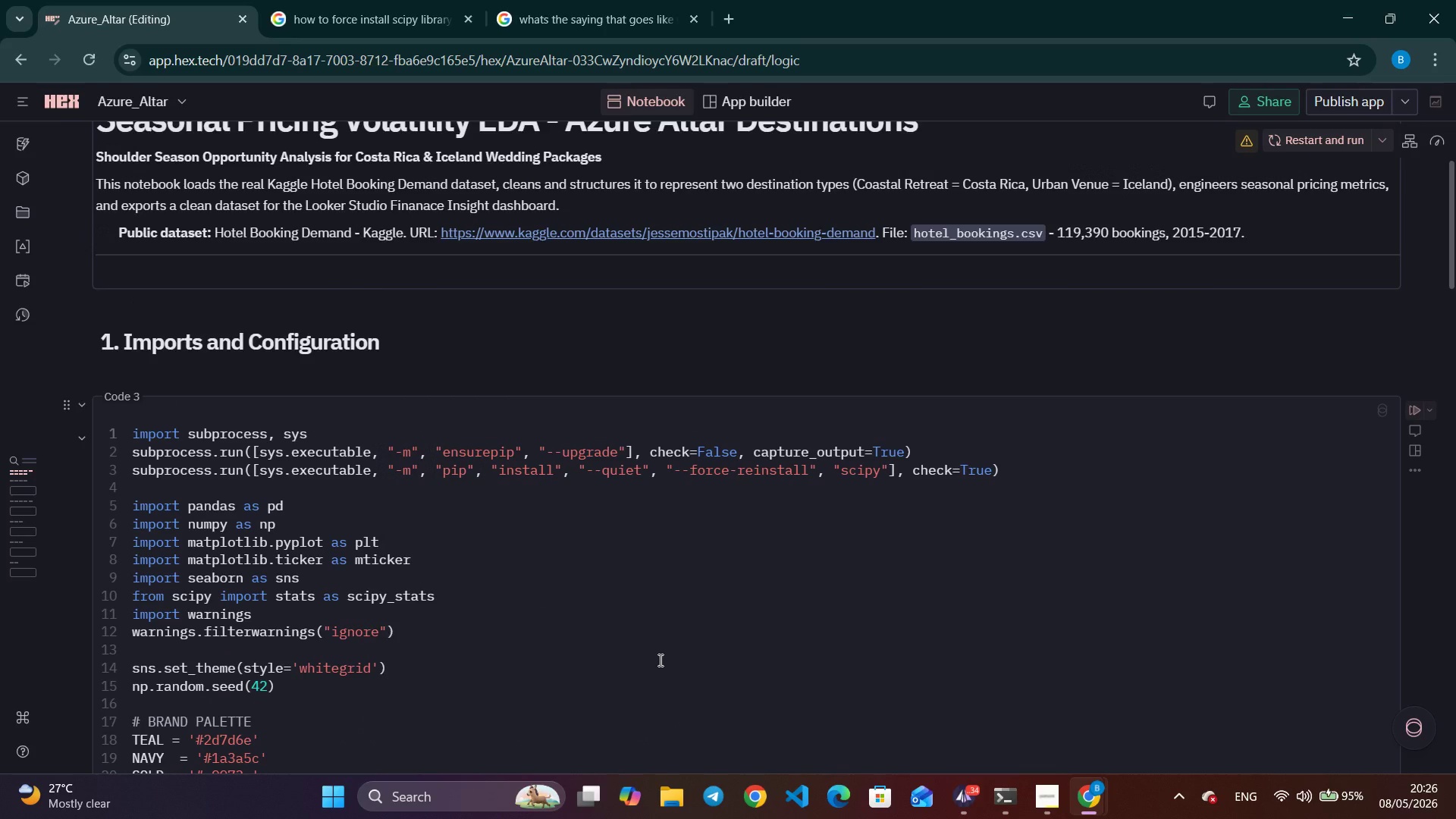 
wait(11.99)
 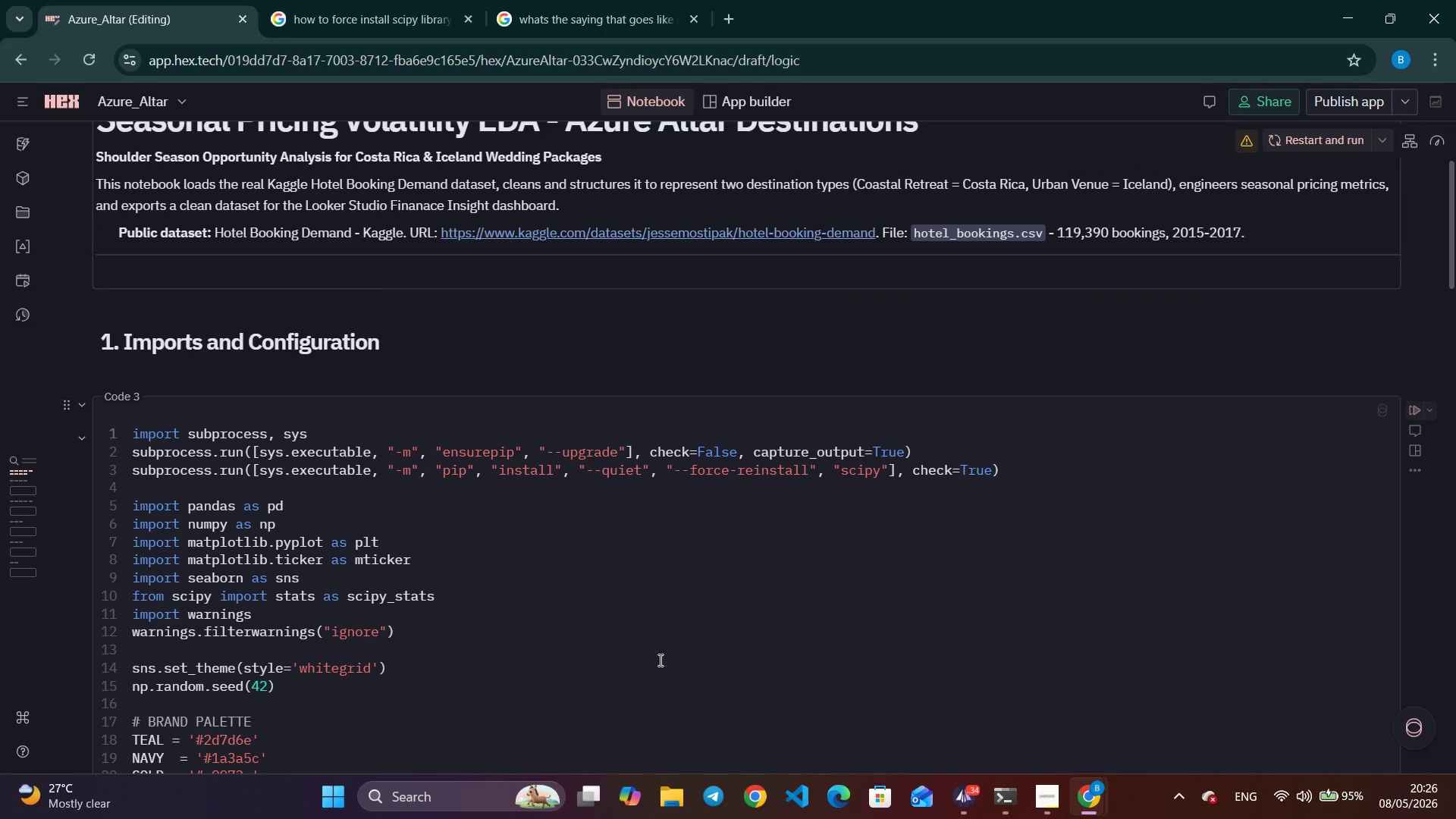 
scroll: coordinate [1083, 584], scroll_direction: down, amount: 21.0
 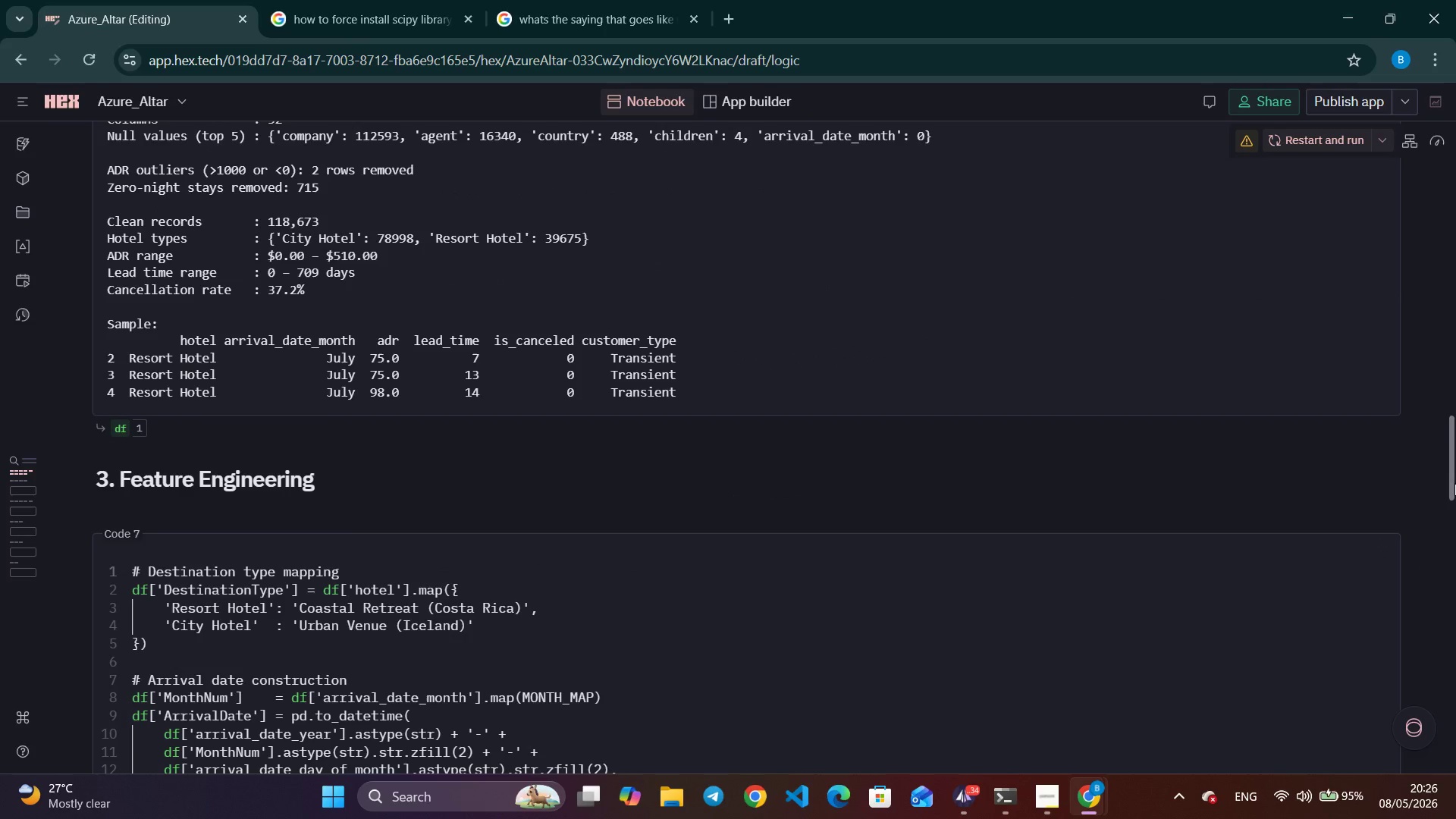 
left_click_drag(start_coordinate=[1450, 475], to_coordinate=[1408, 818])
 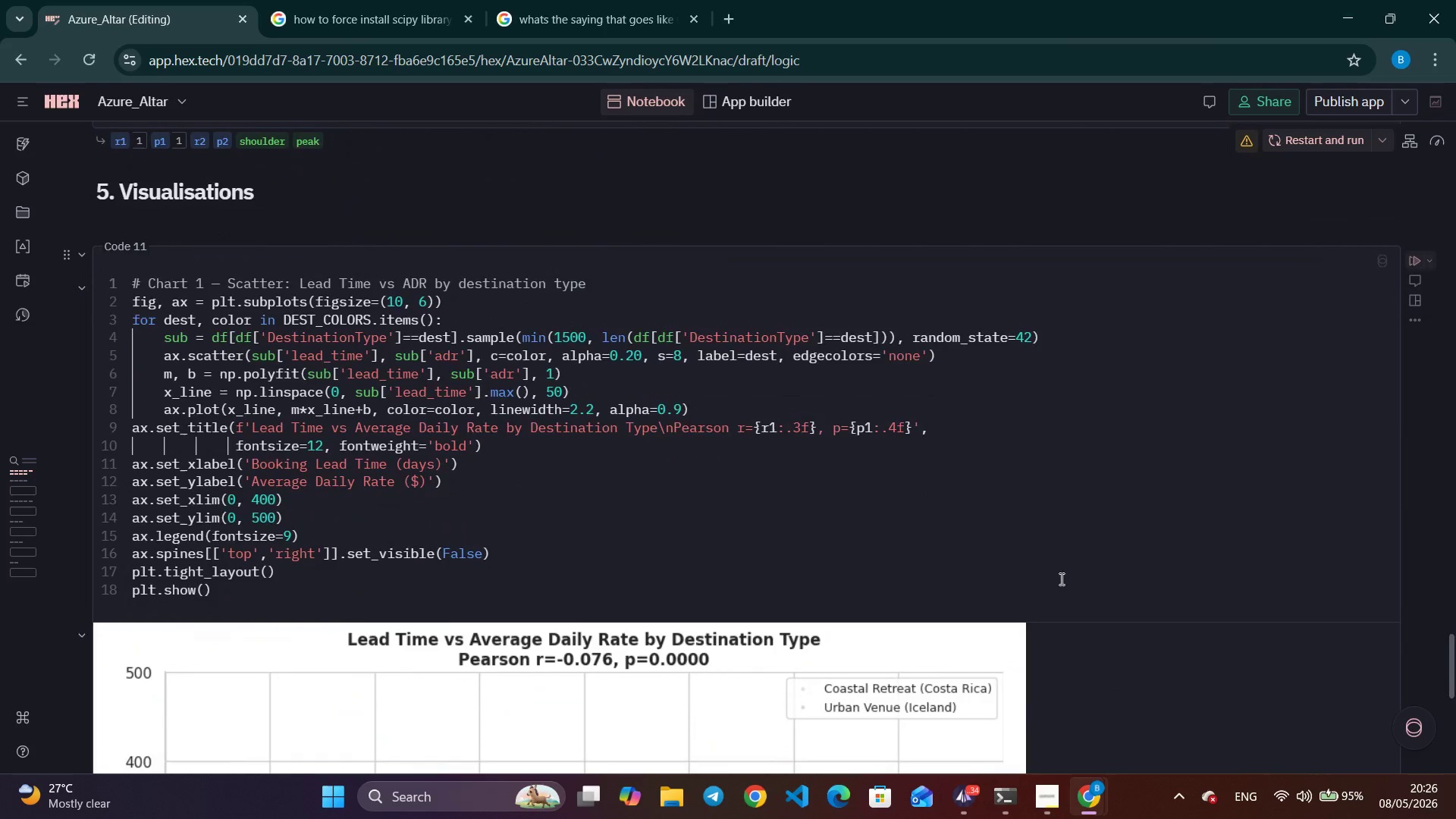 
scroll: coordinate [1060, 579], scroll_direction: down, amount: 10.0
 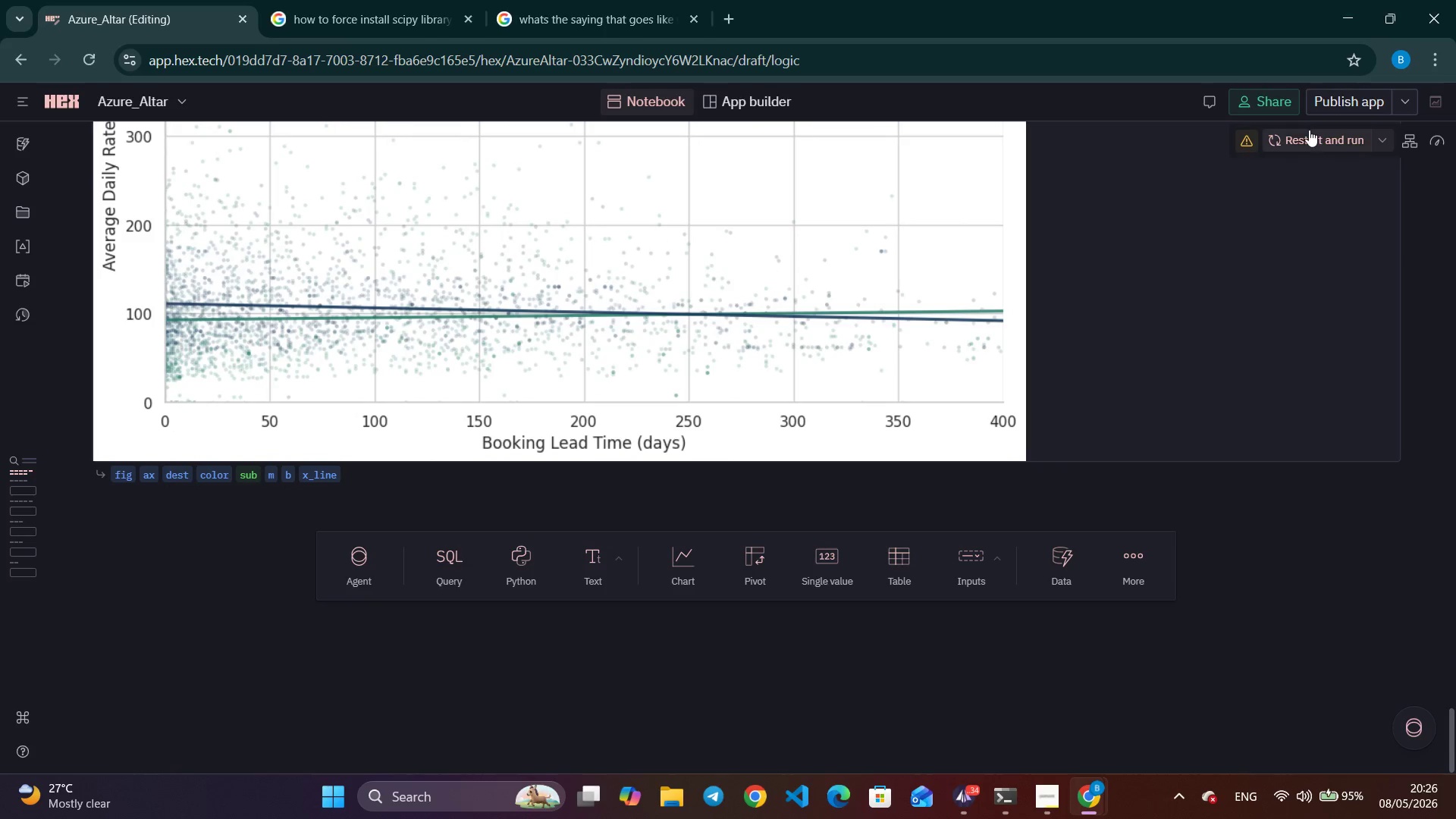 
left_click([1303, 140])
 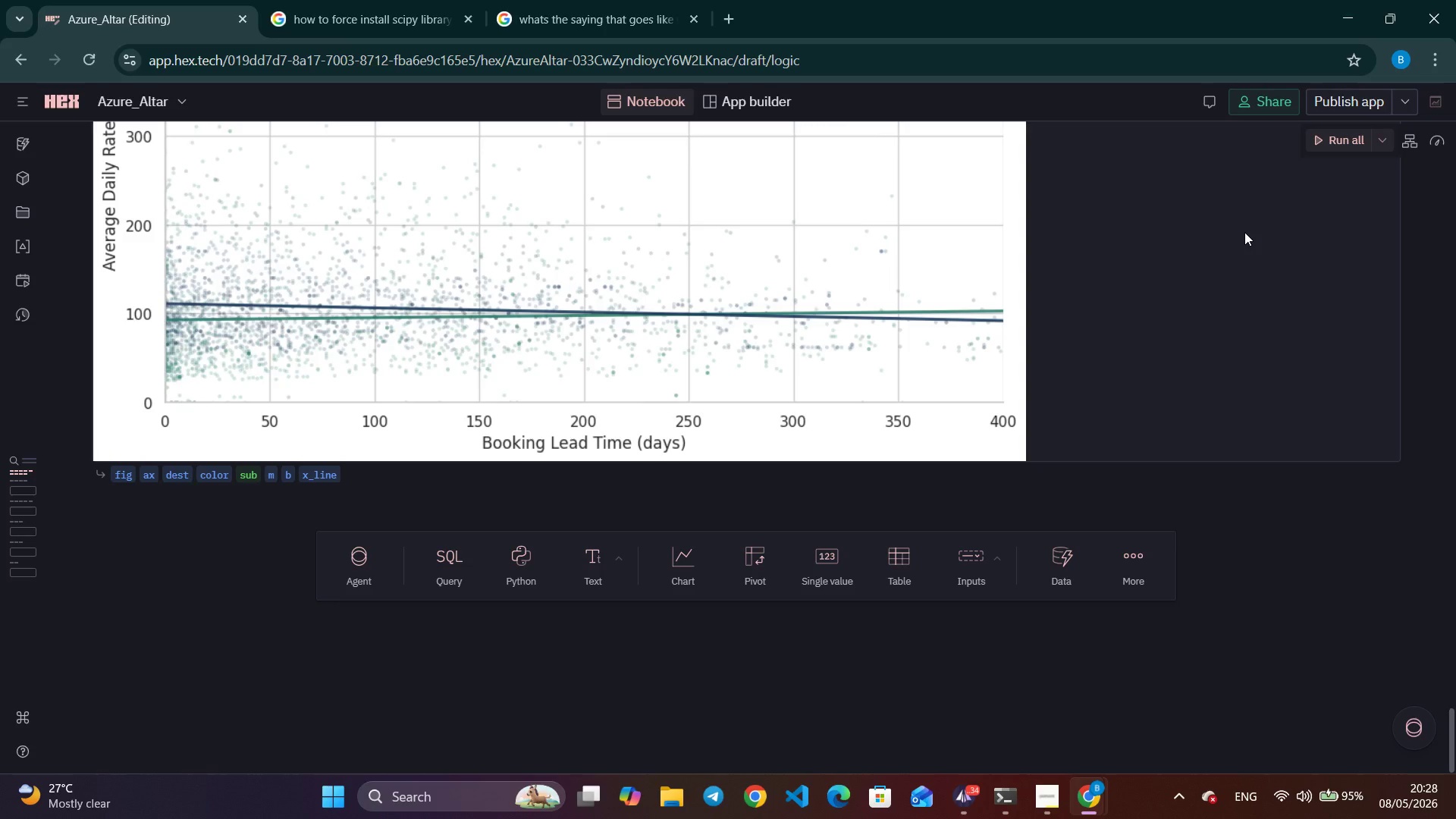 
wait(98.88)
 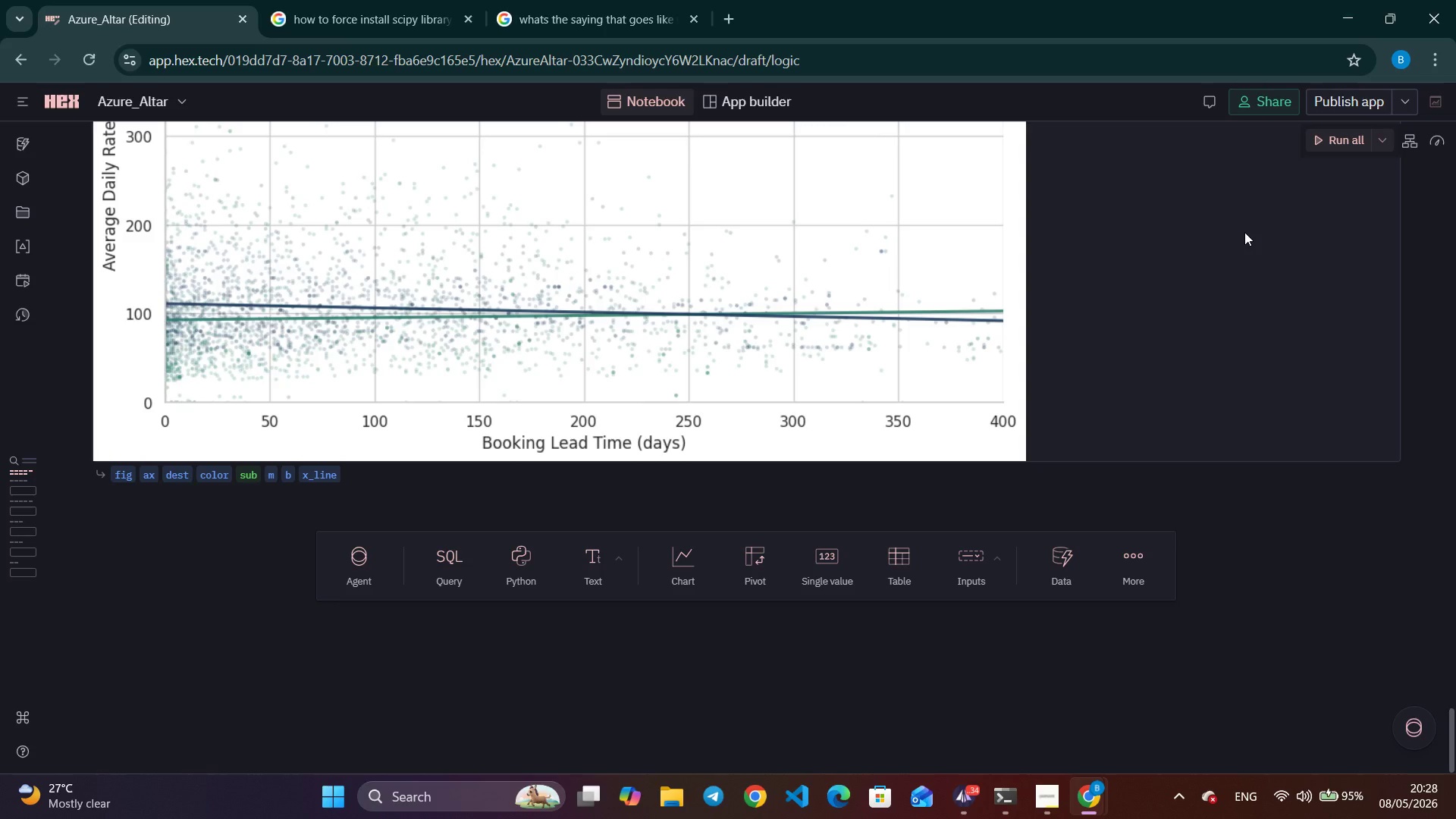 
scroll: coordinate [459, 533], scroll_direction: up, amount: 4.0
 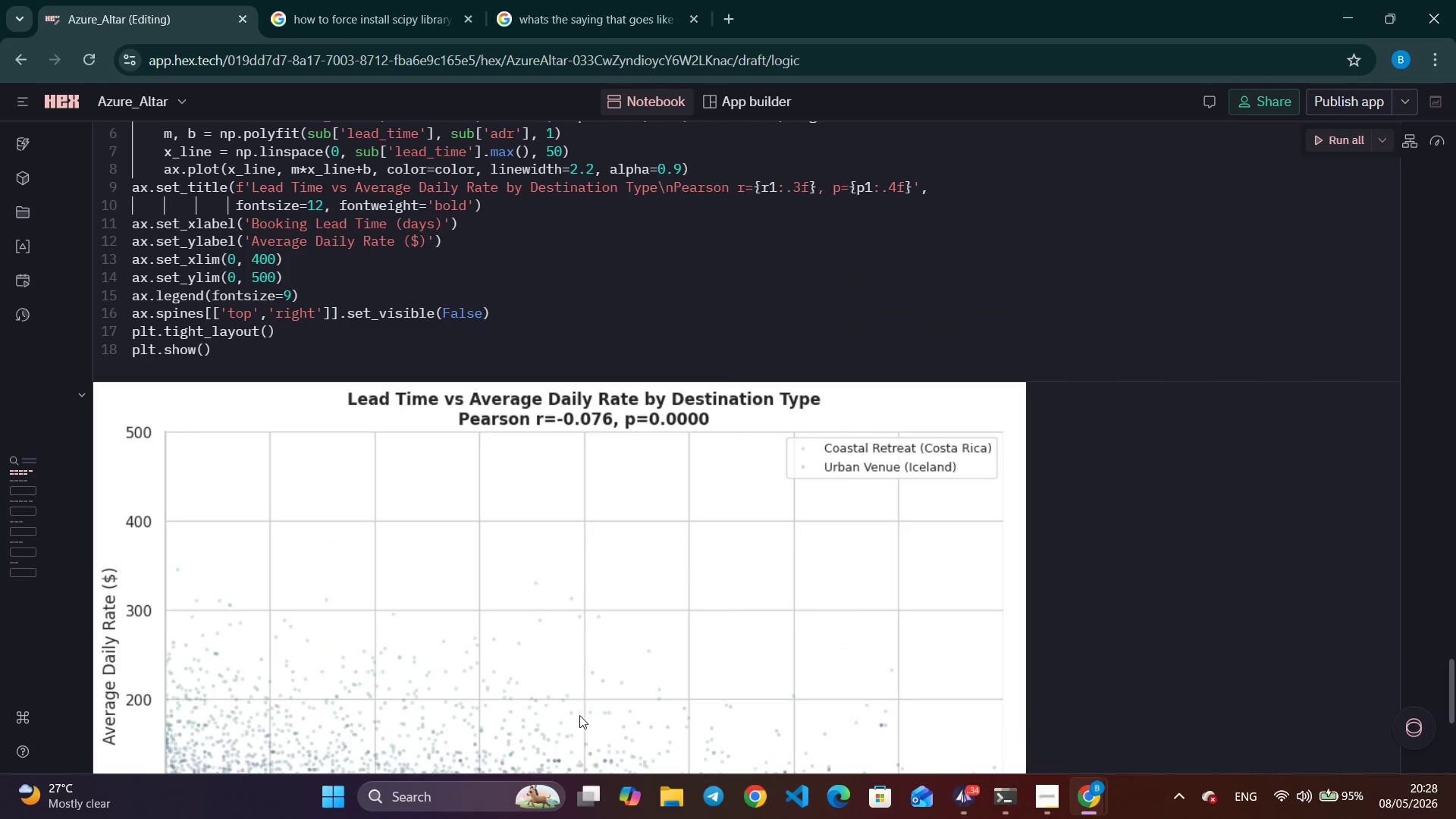 
scroll: coordinate [1010, 588], scroll_direction: down, amount: 4.0
 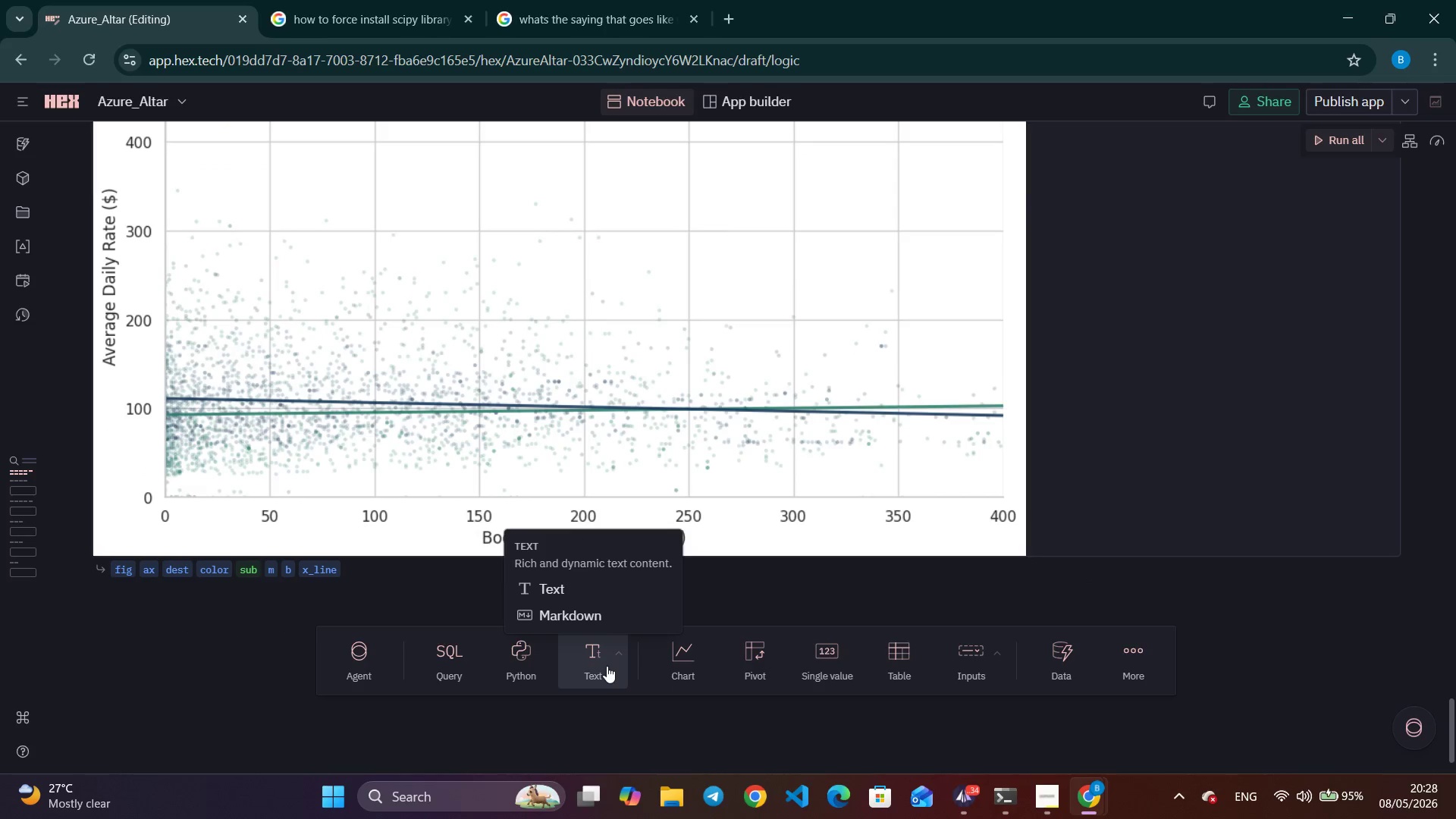 
left_click_drag(start_coordinate=[589, 666], to_coordinate=[594, 666])
 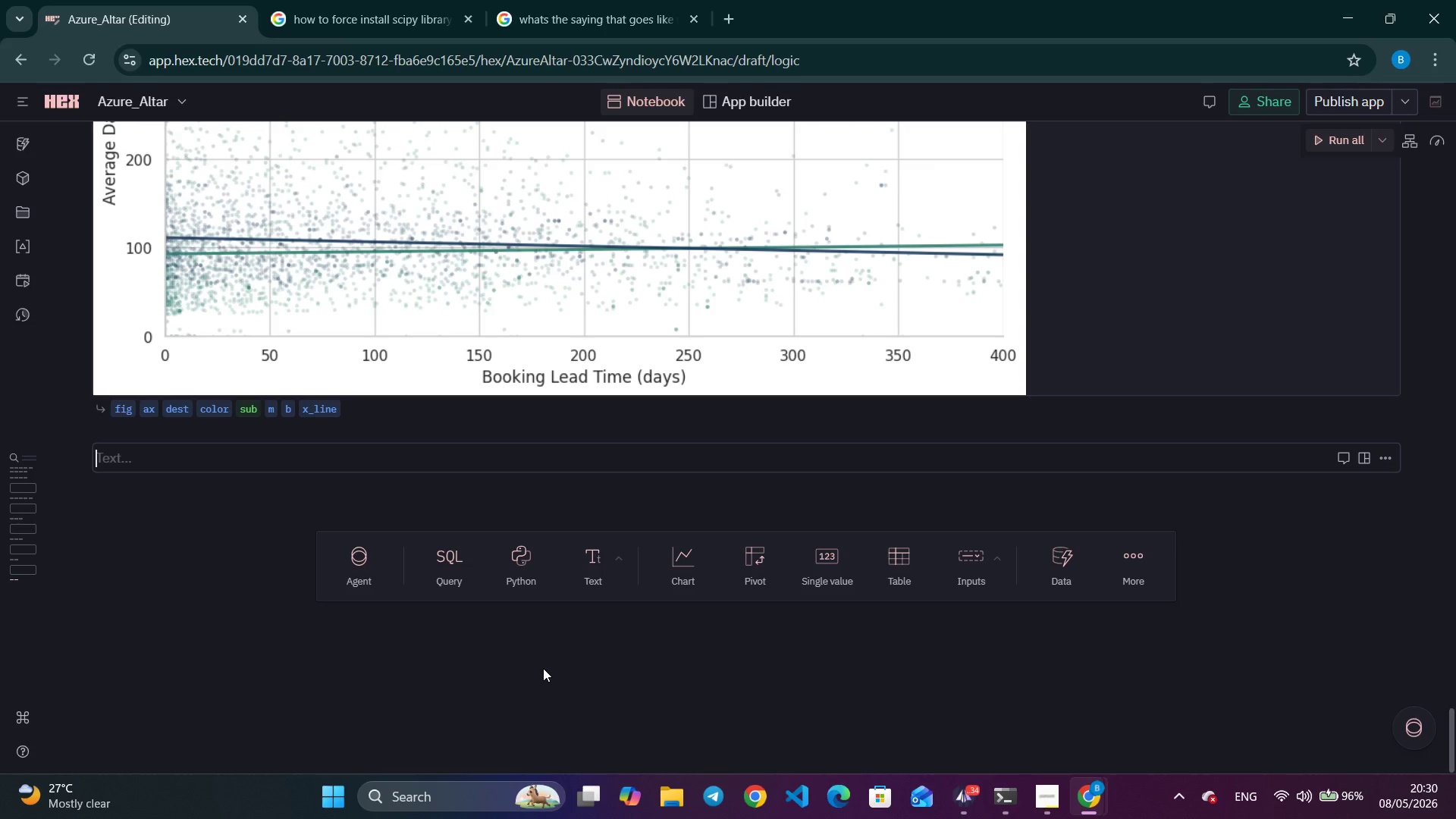 
wait(100.7)
 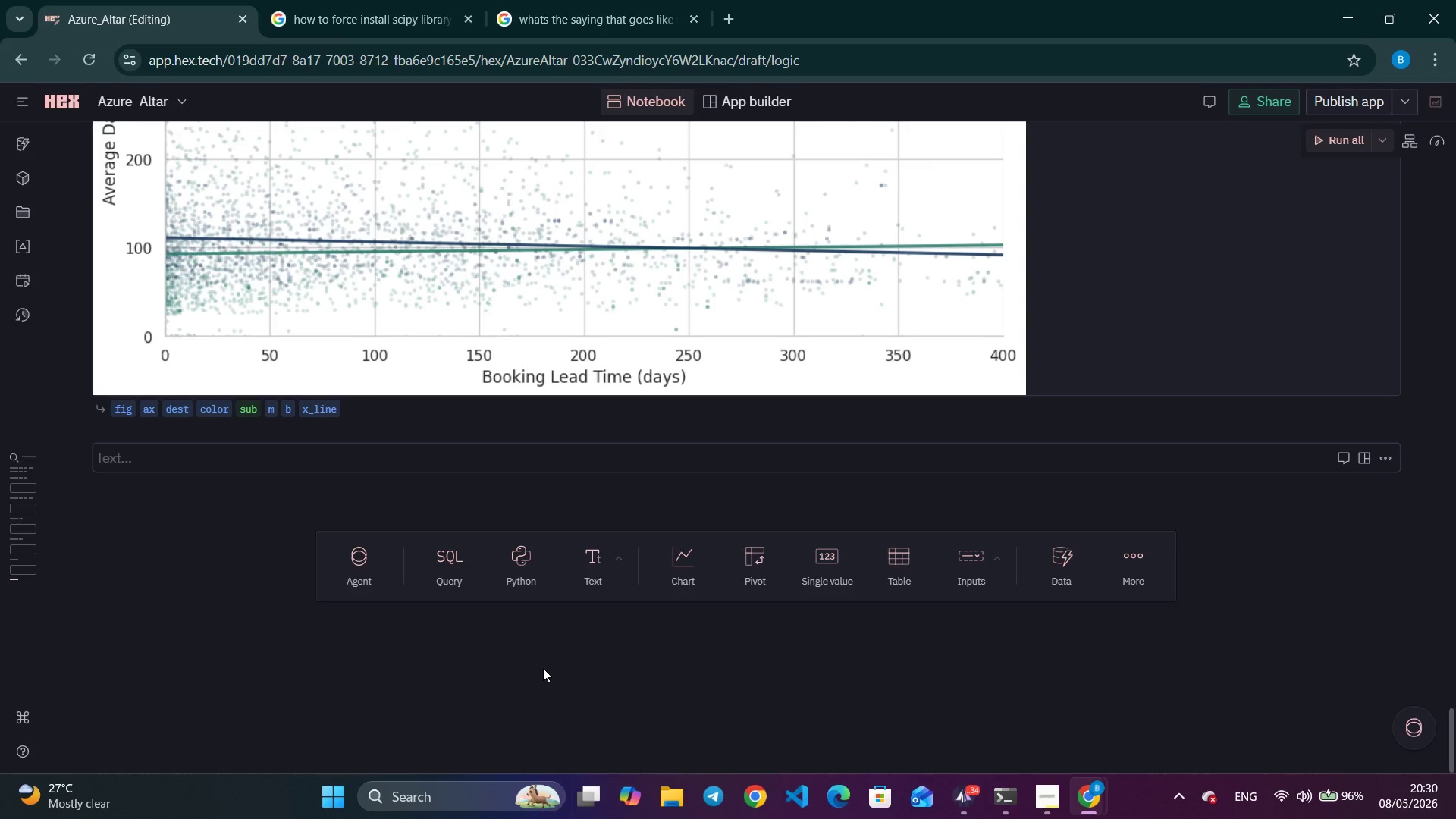 
key(Shift+3)
 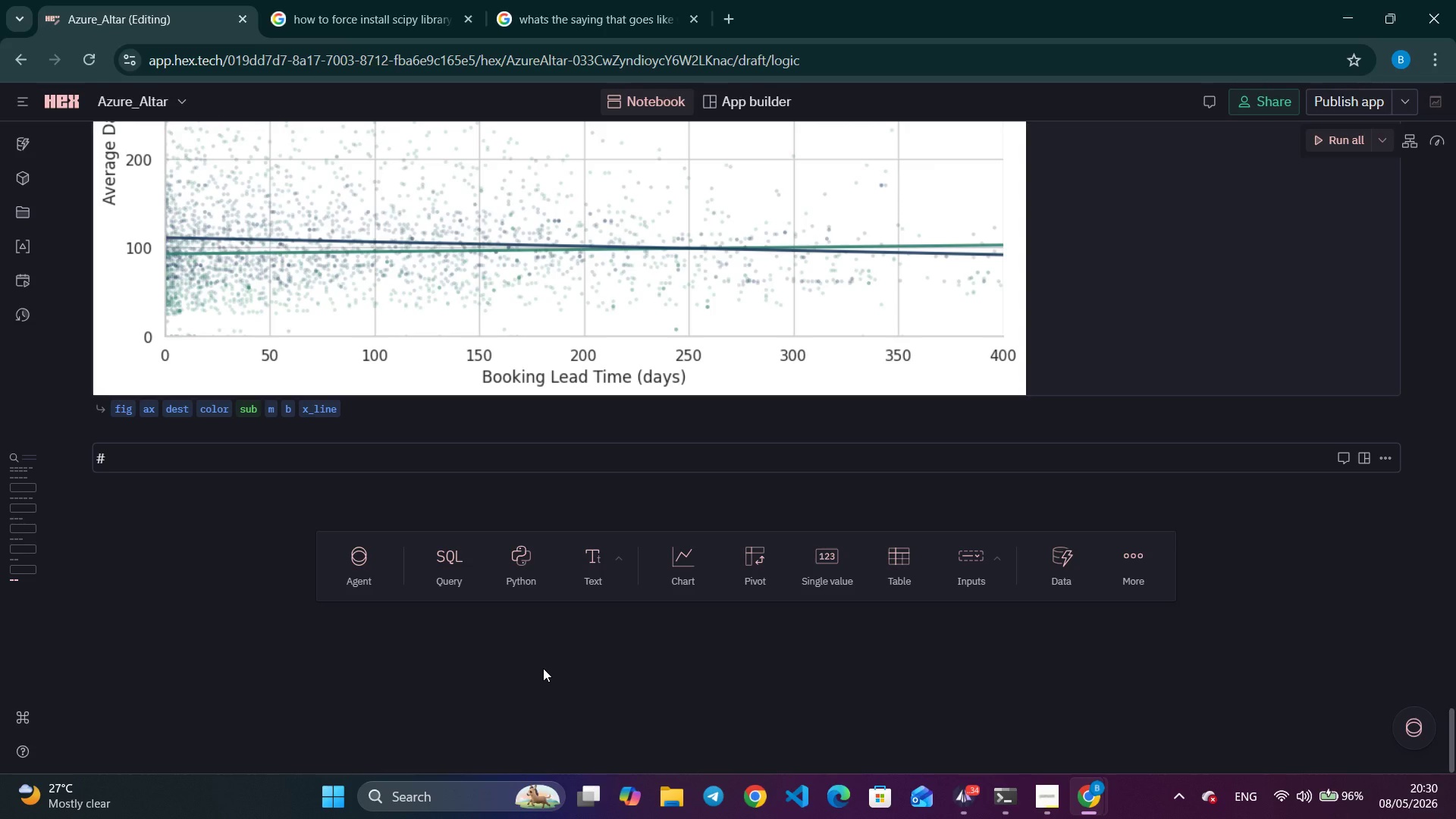 
key(Space)
 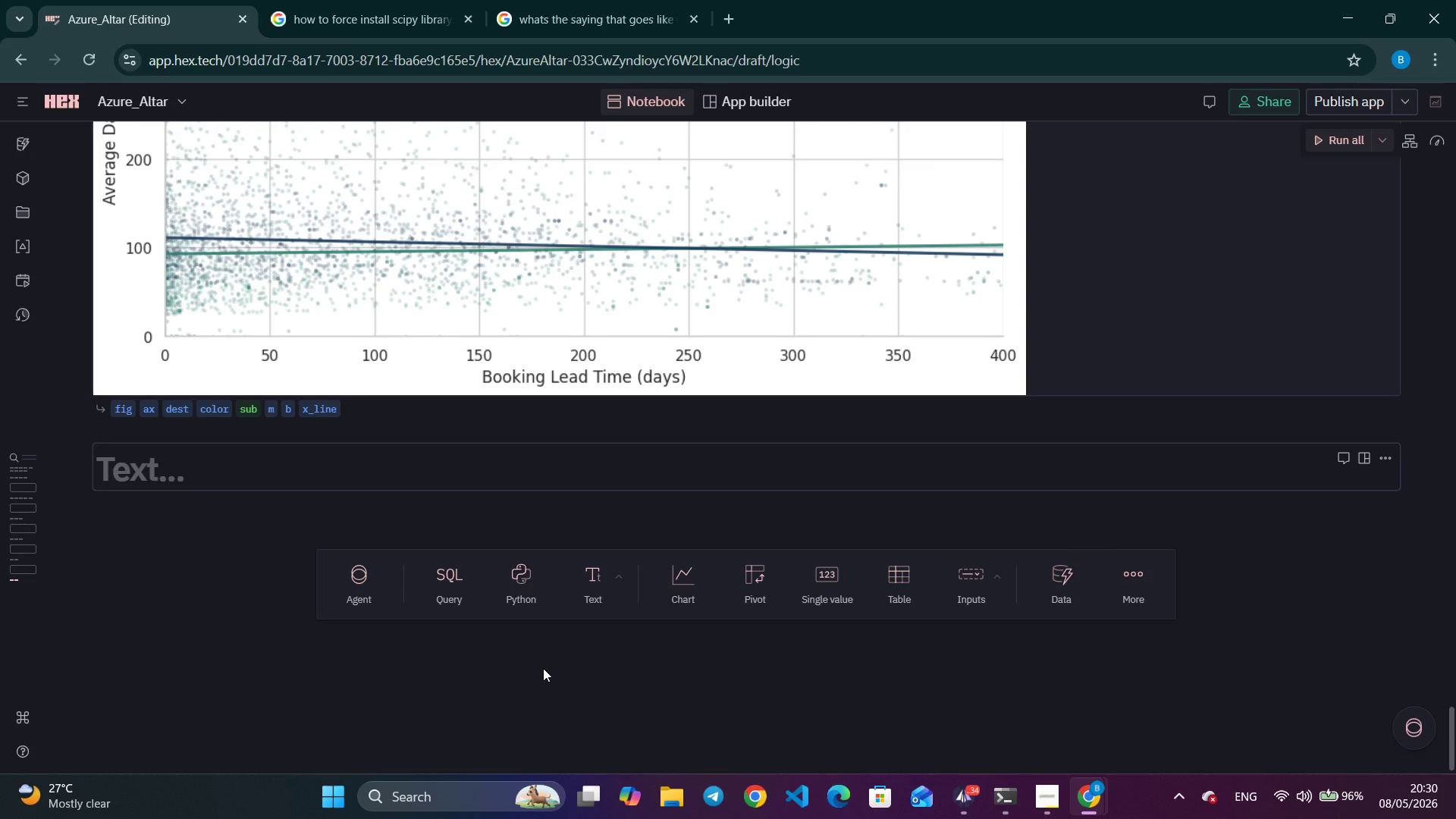 
key(Backspace)
 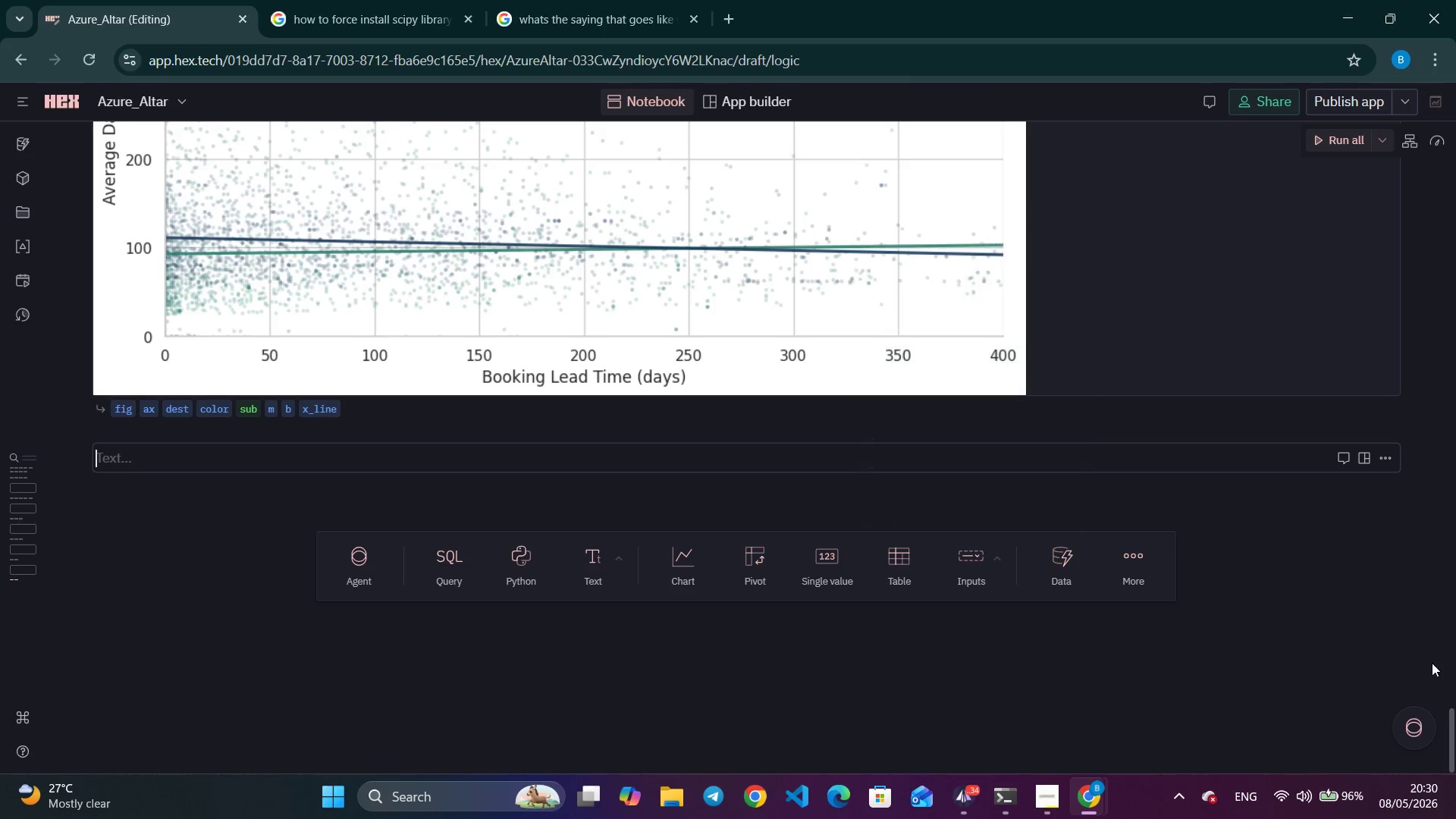 
left_click([1390, 461])
 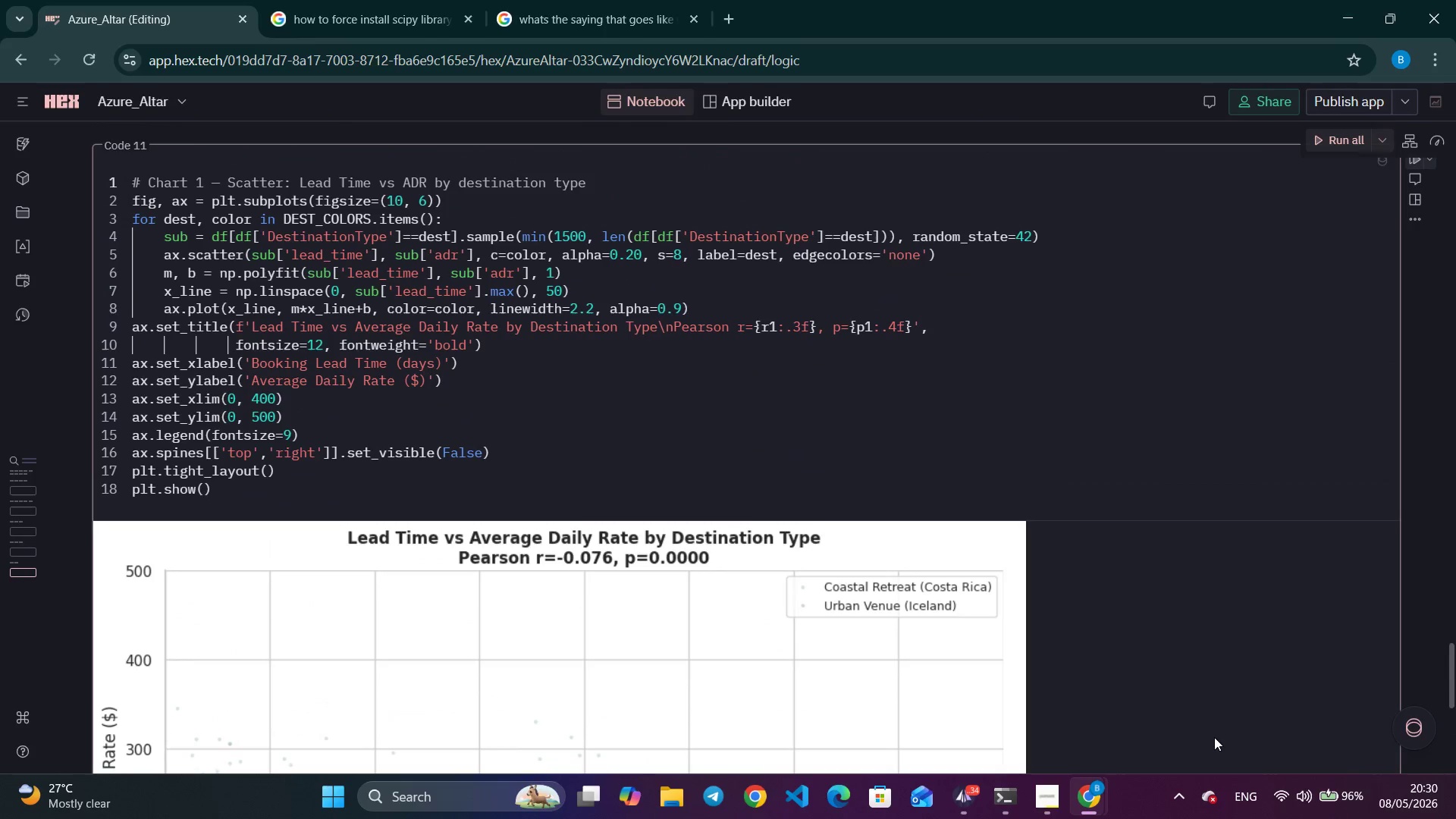 
scroll: coordinate [1194, 733], scroll_direction: down, amount: 9.0
 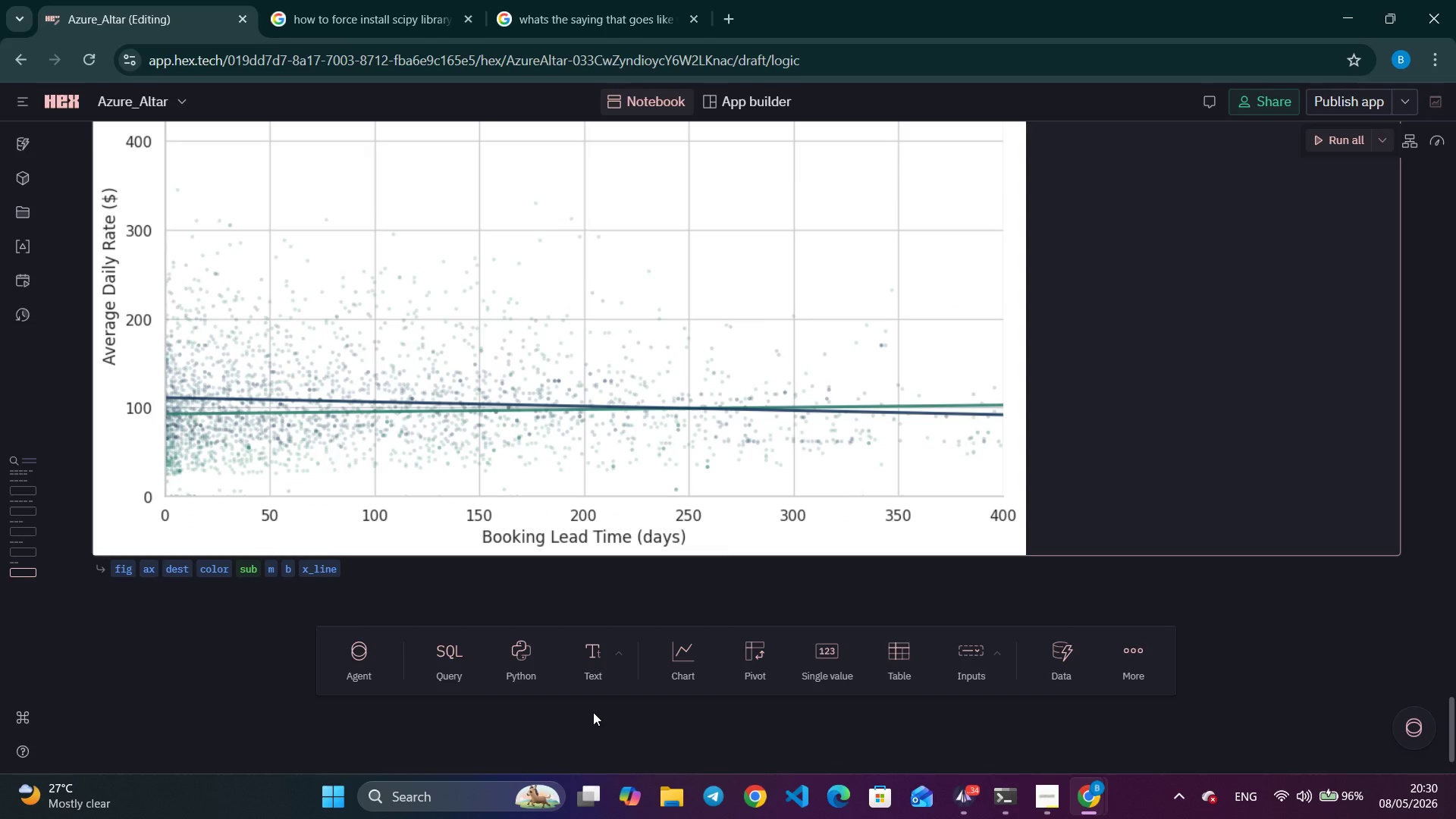 
left_click([521, 665])
 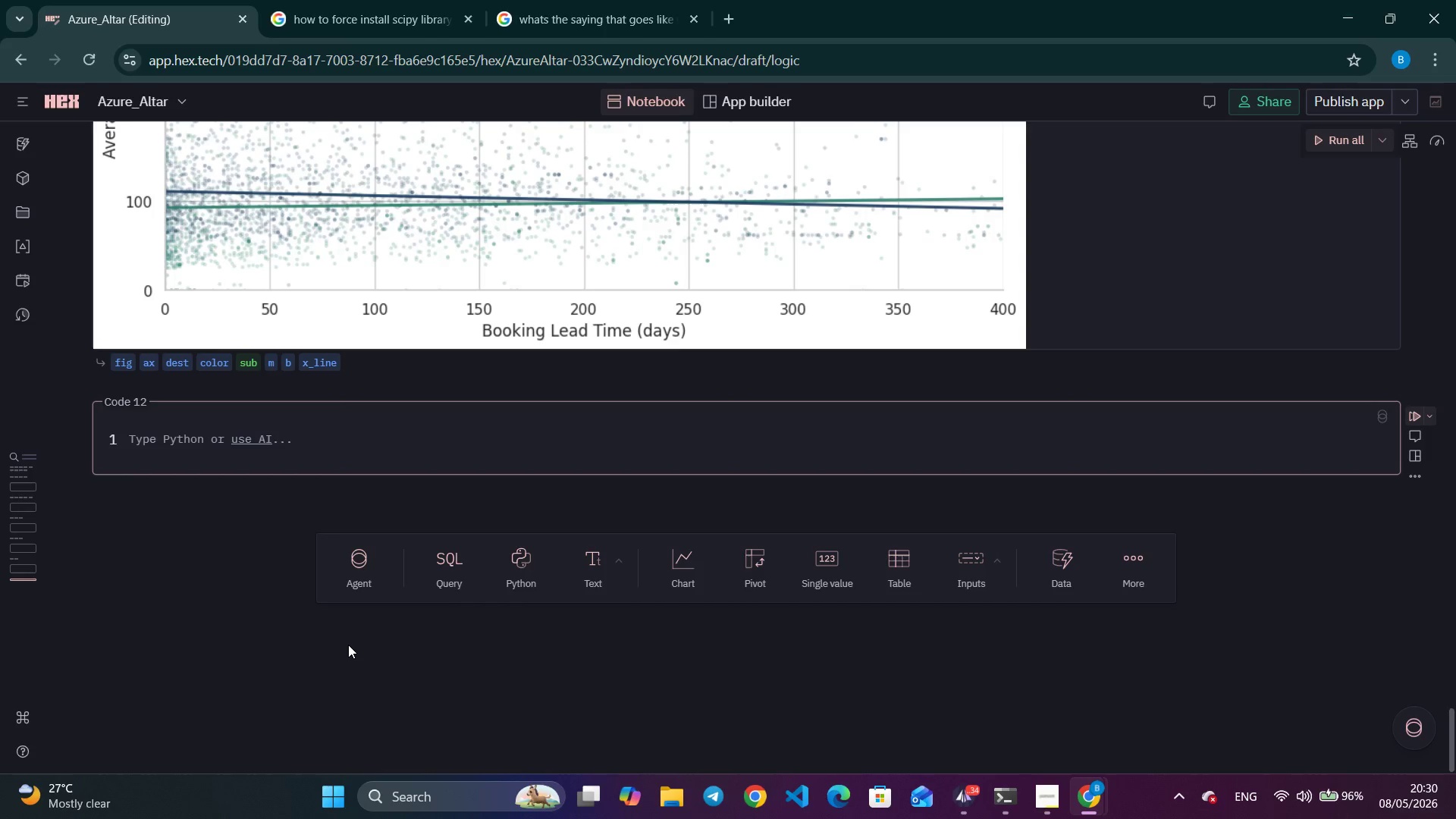 
type(# cgart)
 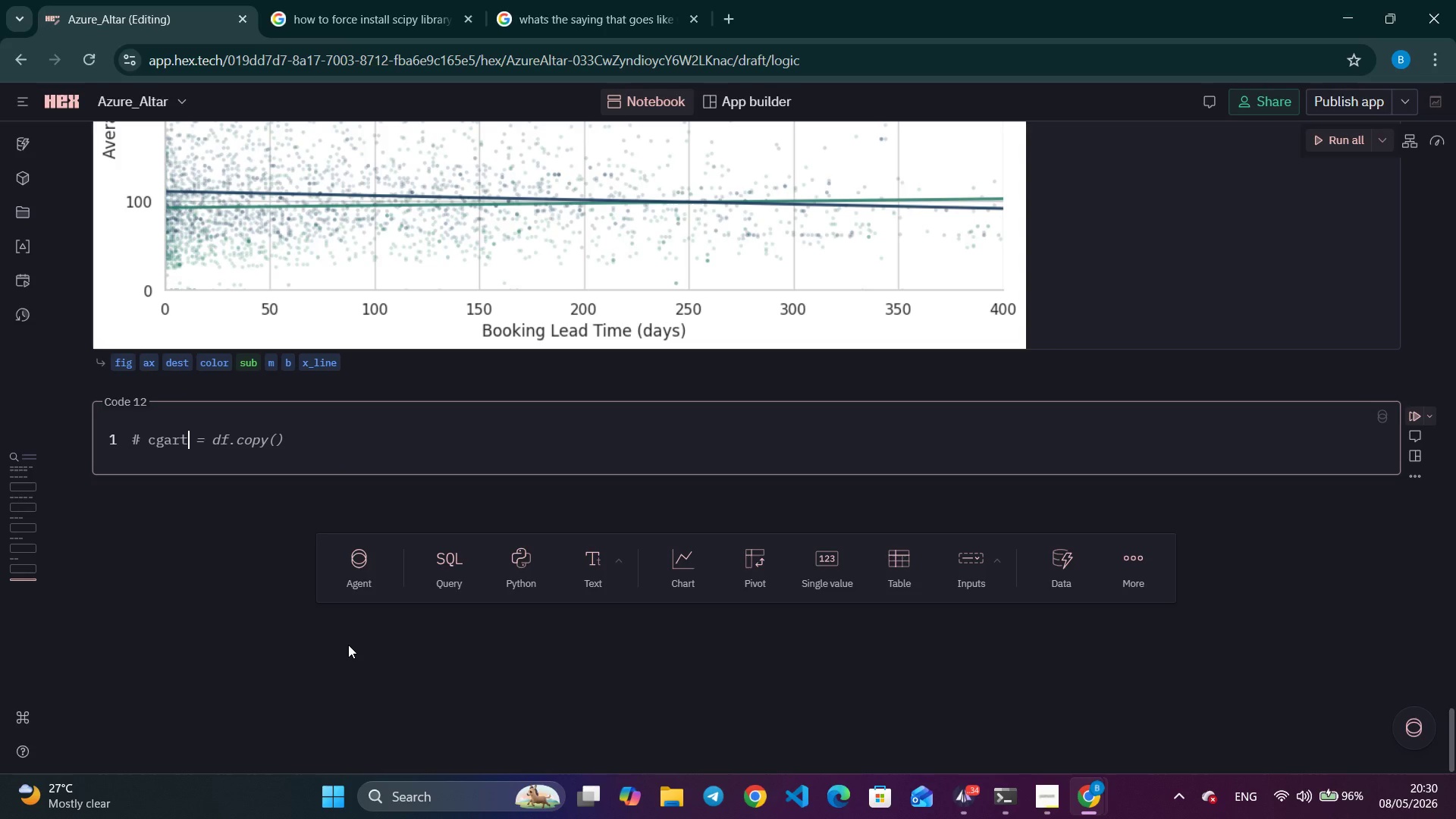 
wait(22.02)
 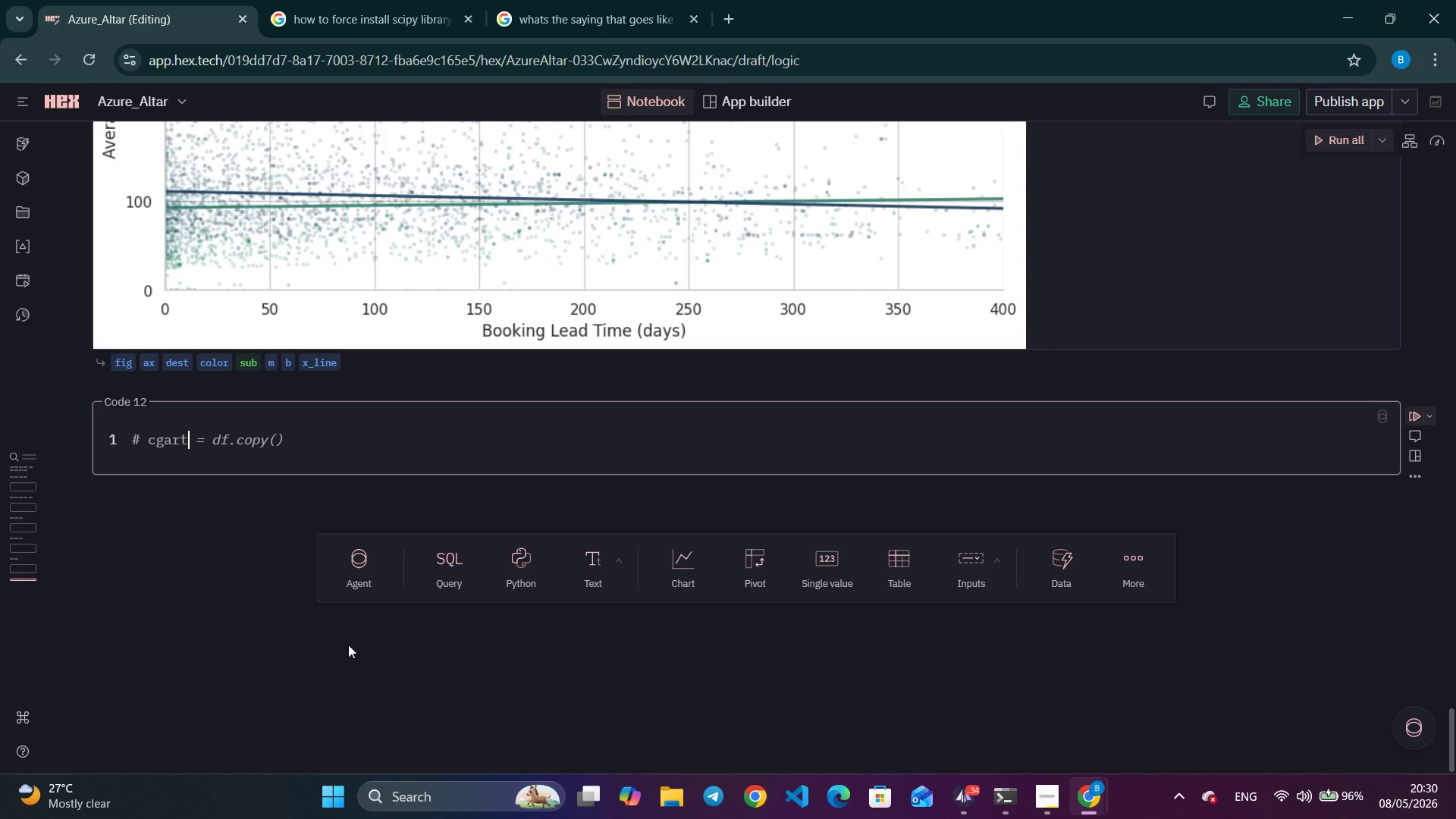 
key(Backspace)
key(Backspace)
key(Backspace)
key(Backspace)
type(hart 2 - Heatmap Sew)
key(Backspace)
type(ason)
 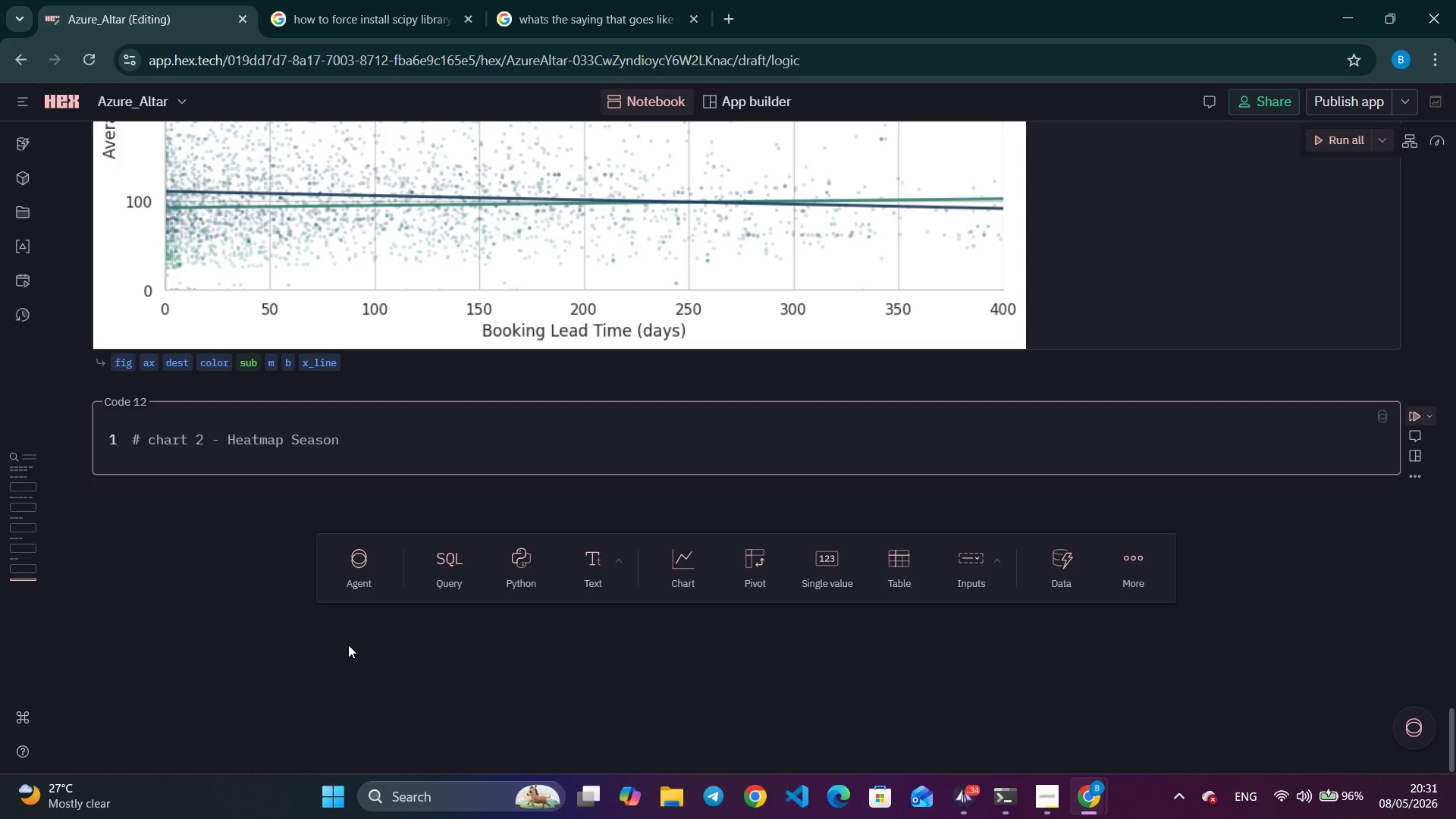 
wait(22.58)
 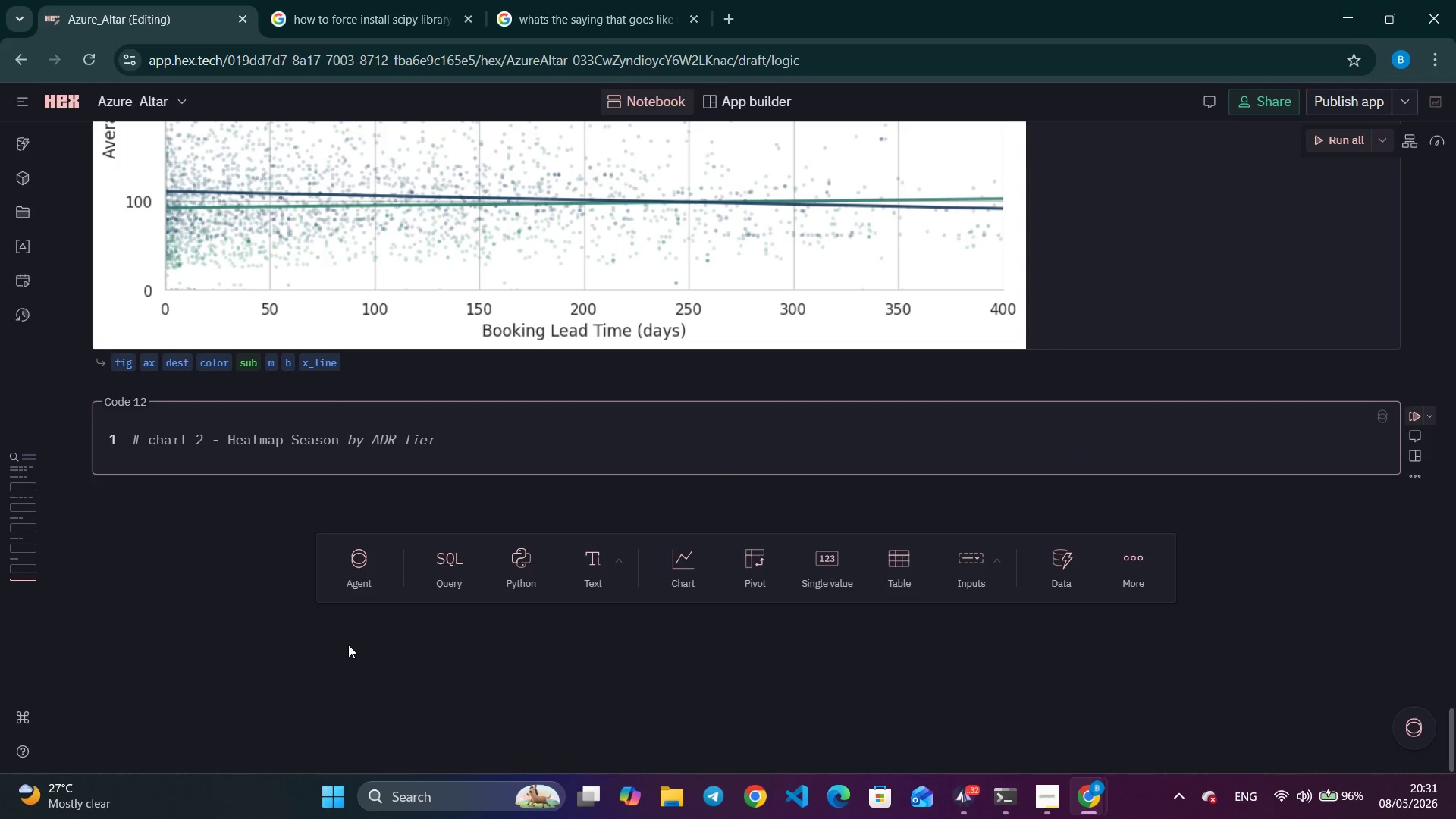 
type( vs )
 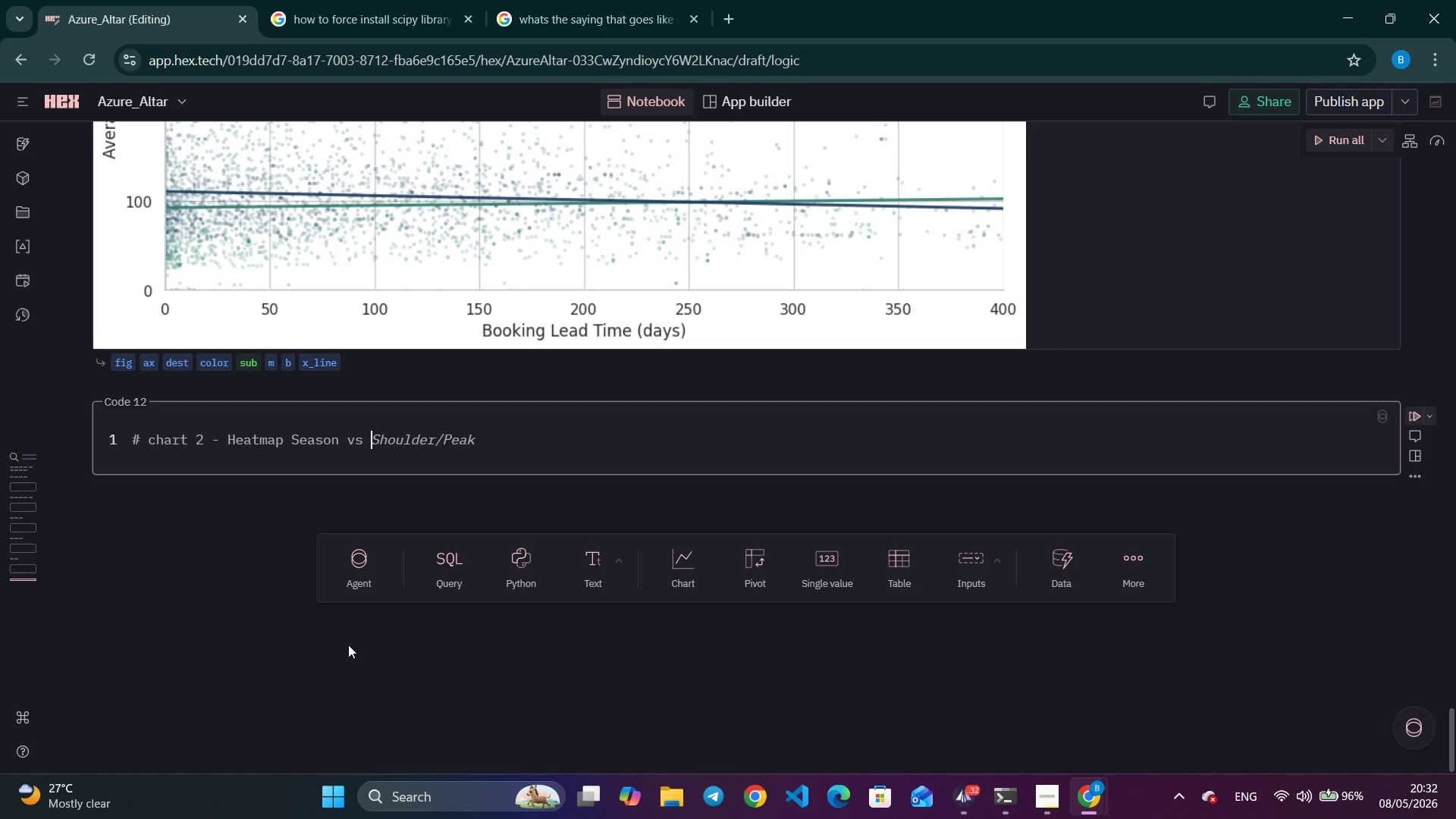 
wait(24.28)
 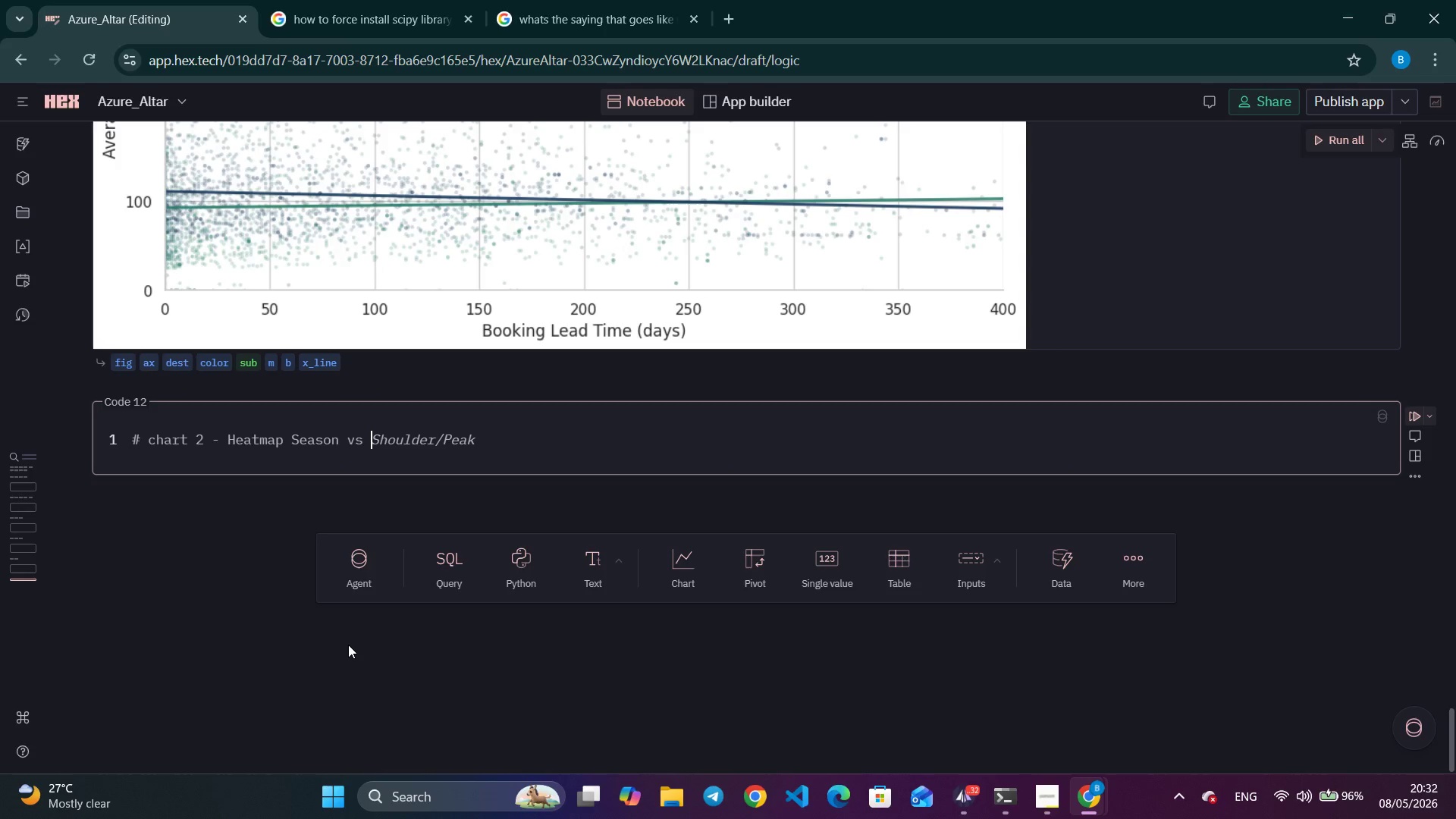 
type(Cancelation )
 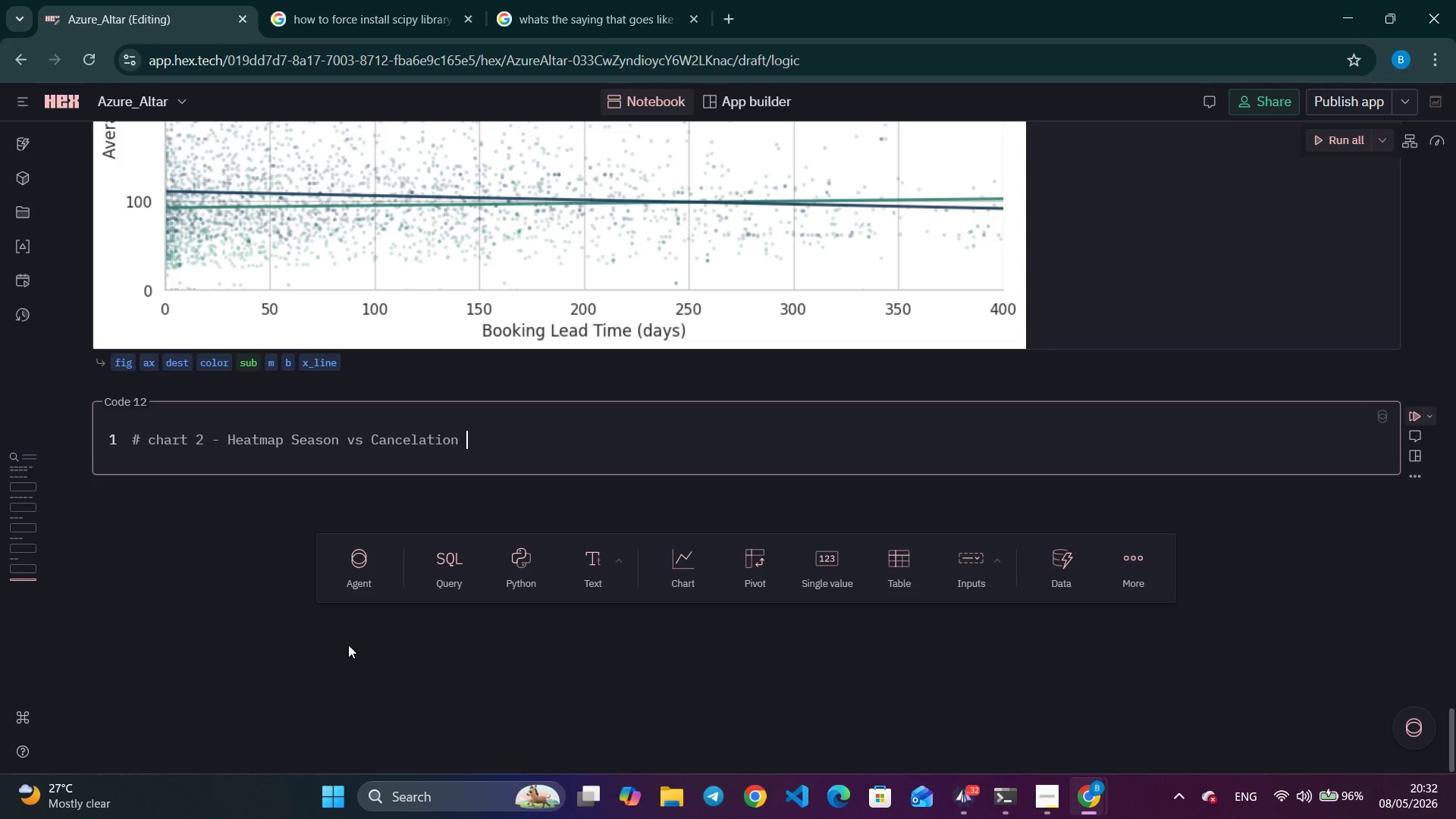 
wait(37.16)
 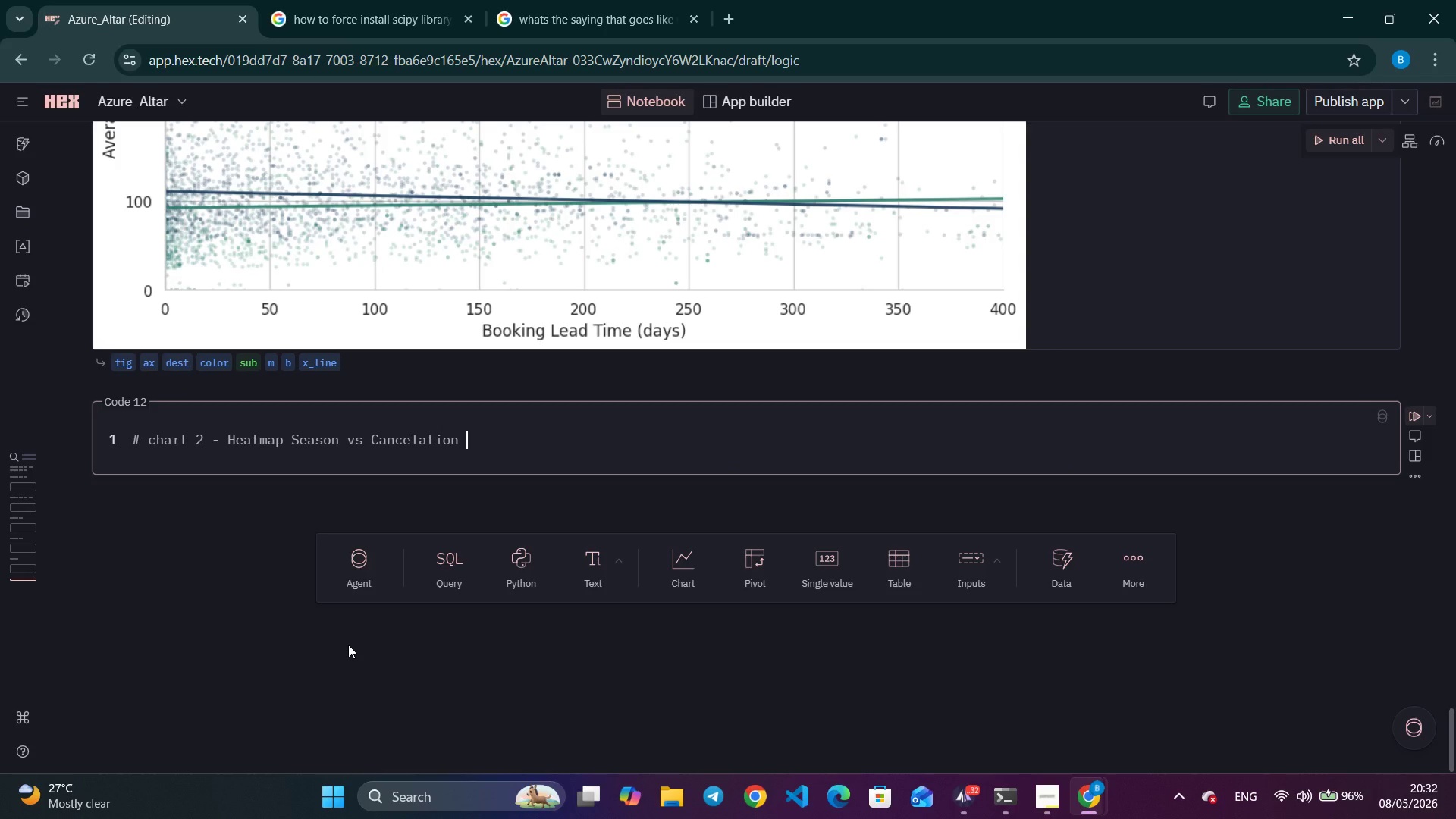 
key(ArrowLeft)
 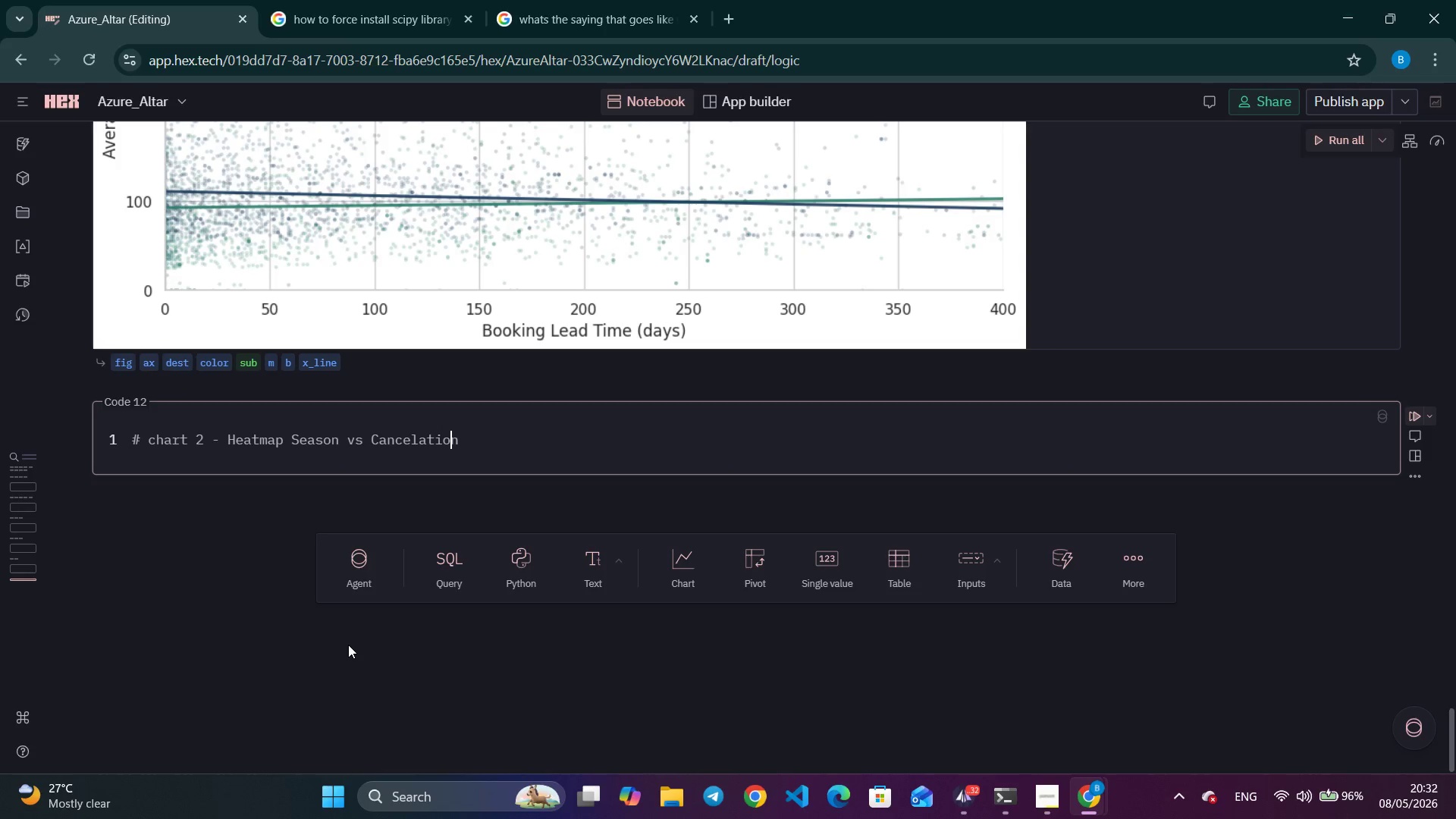 
key(ArrowLeft)
 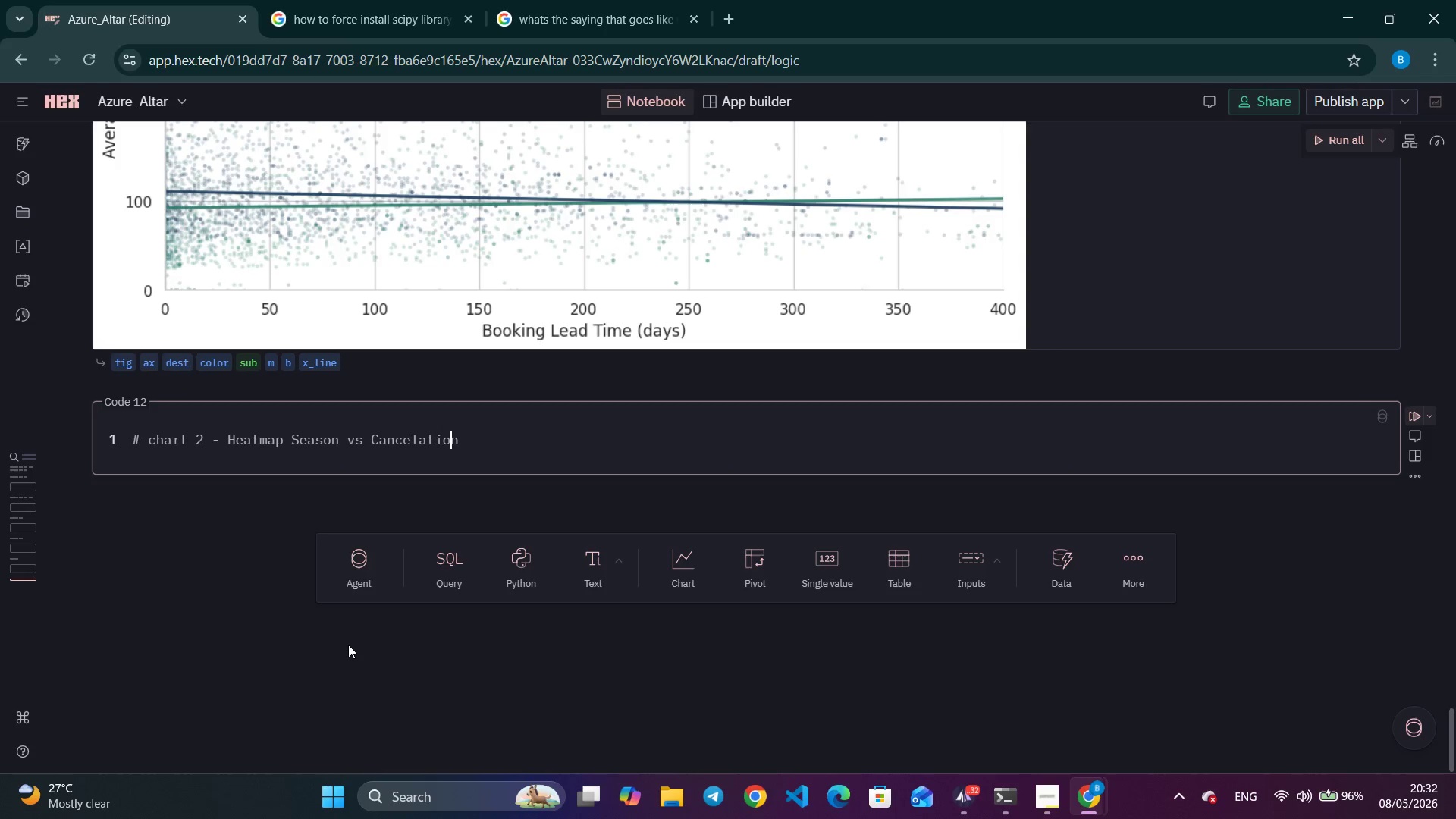 
key(ArrowLeft)
 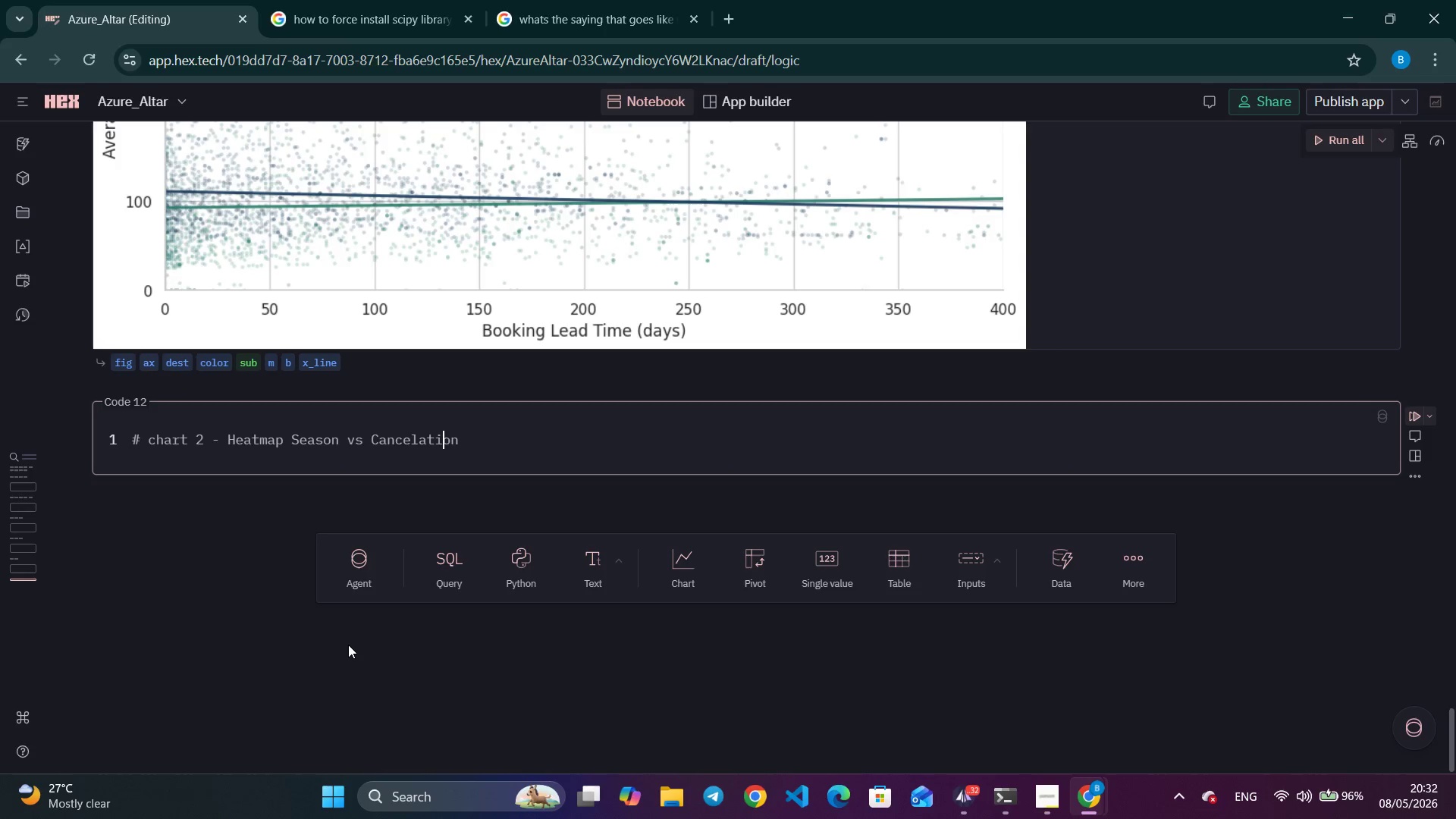 
key(ArrowLeft)
 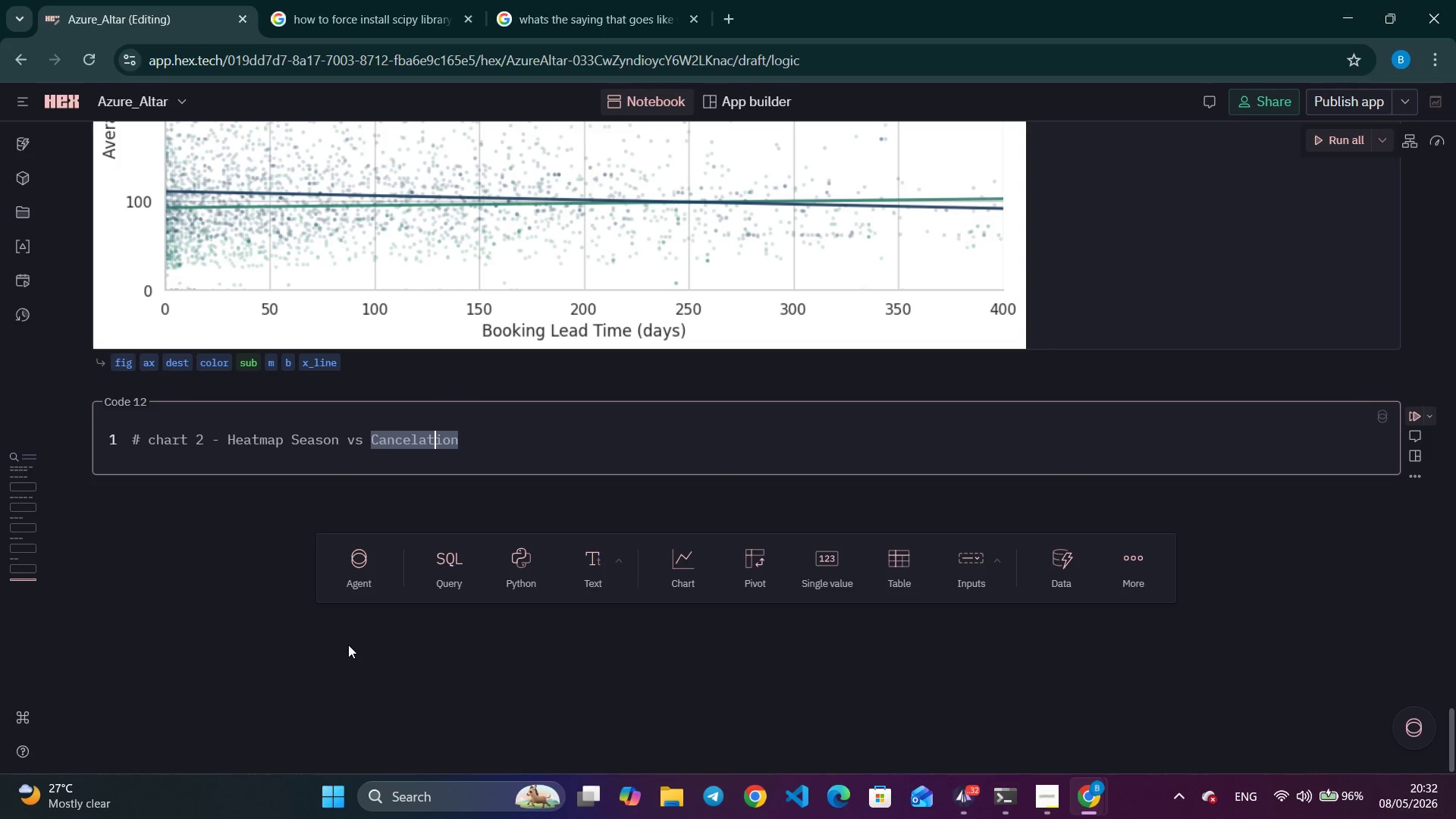 
key(ArrowLeft)
 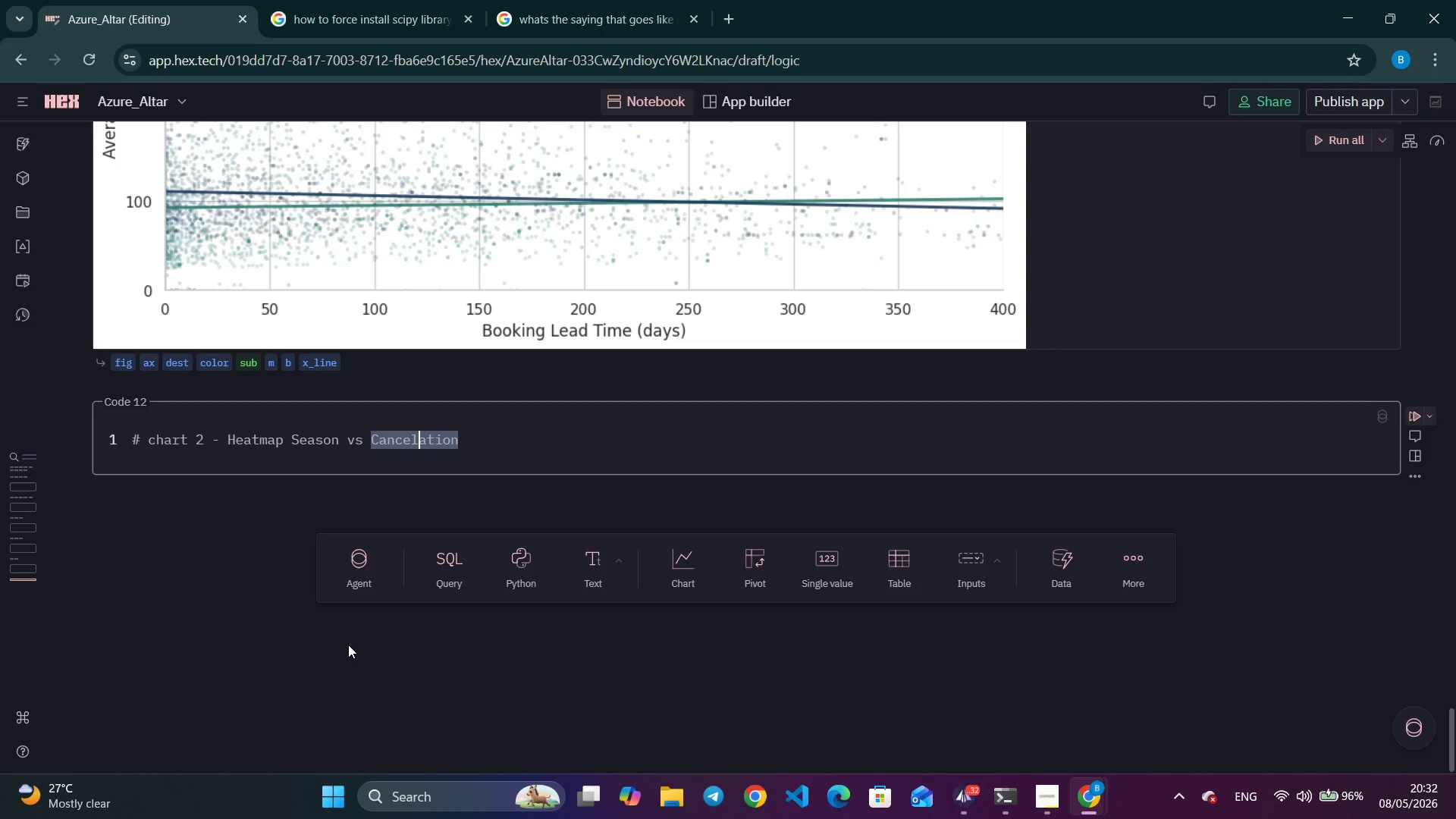 
key(ArrowLeft)
 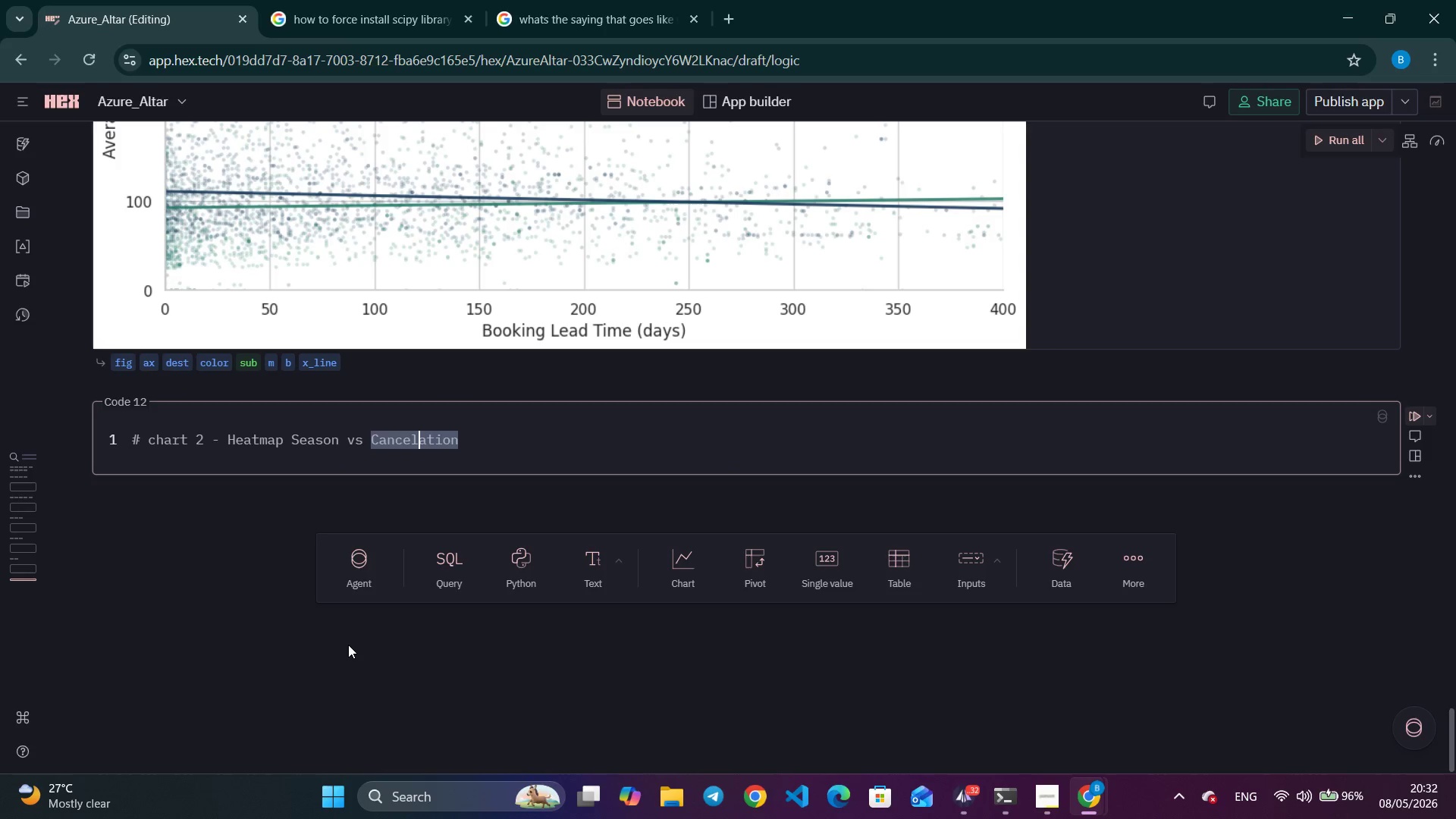 
key(L)
 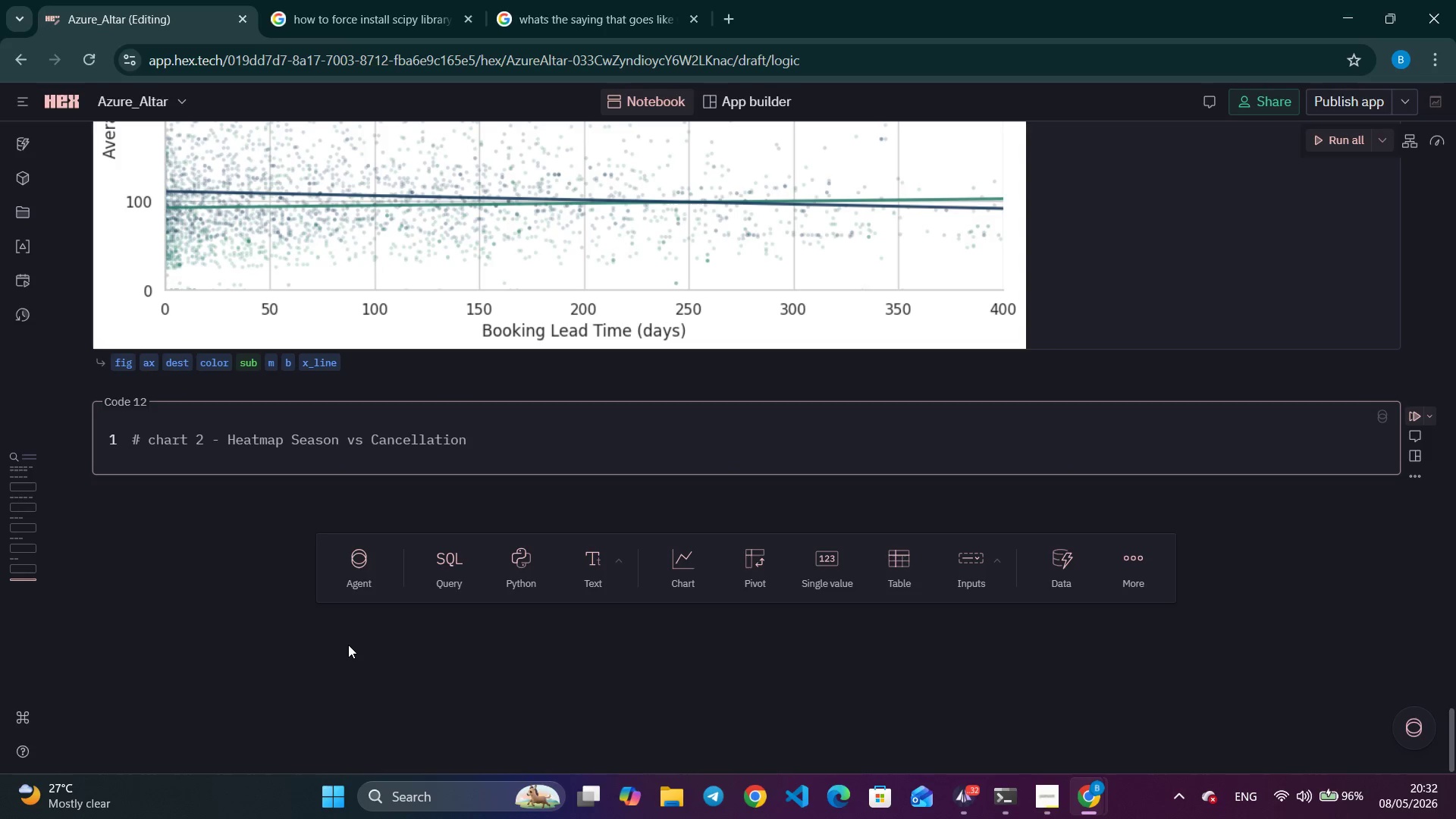 
key(ArrowRight)
 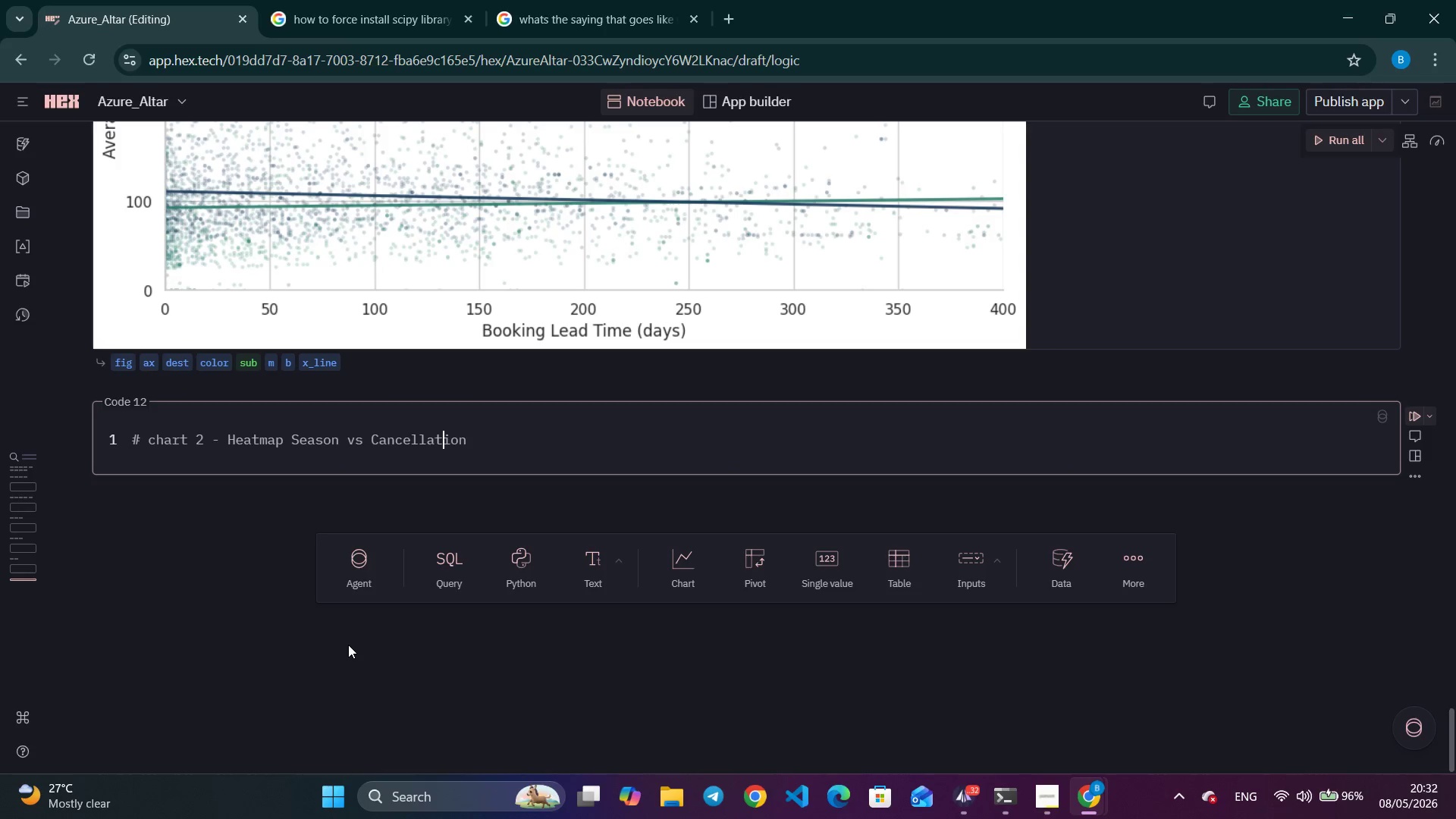 
key(ArrowRight)
 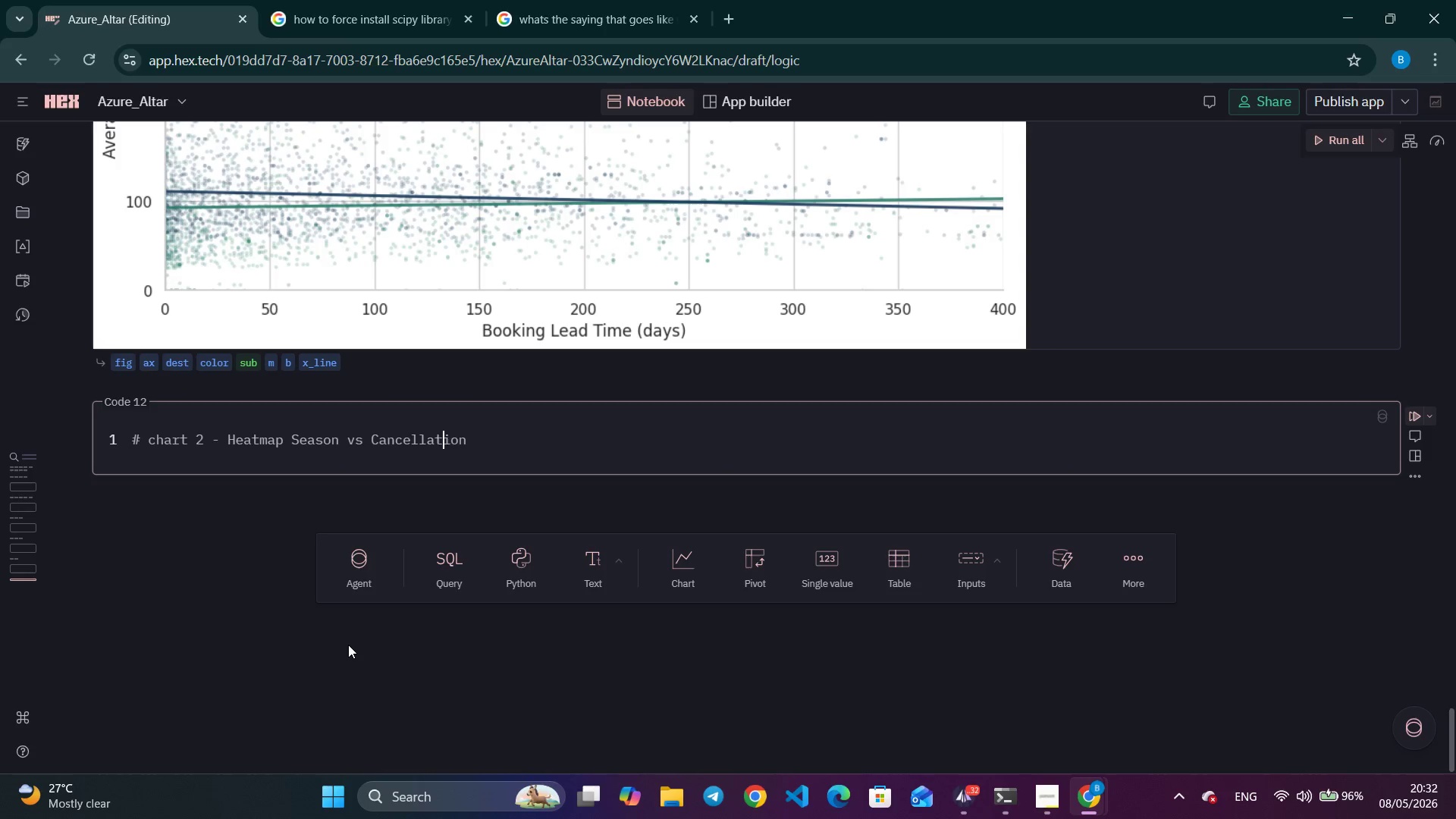 
key(ArrowRight)
 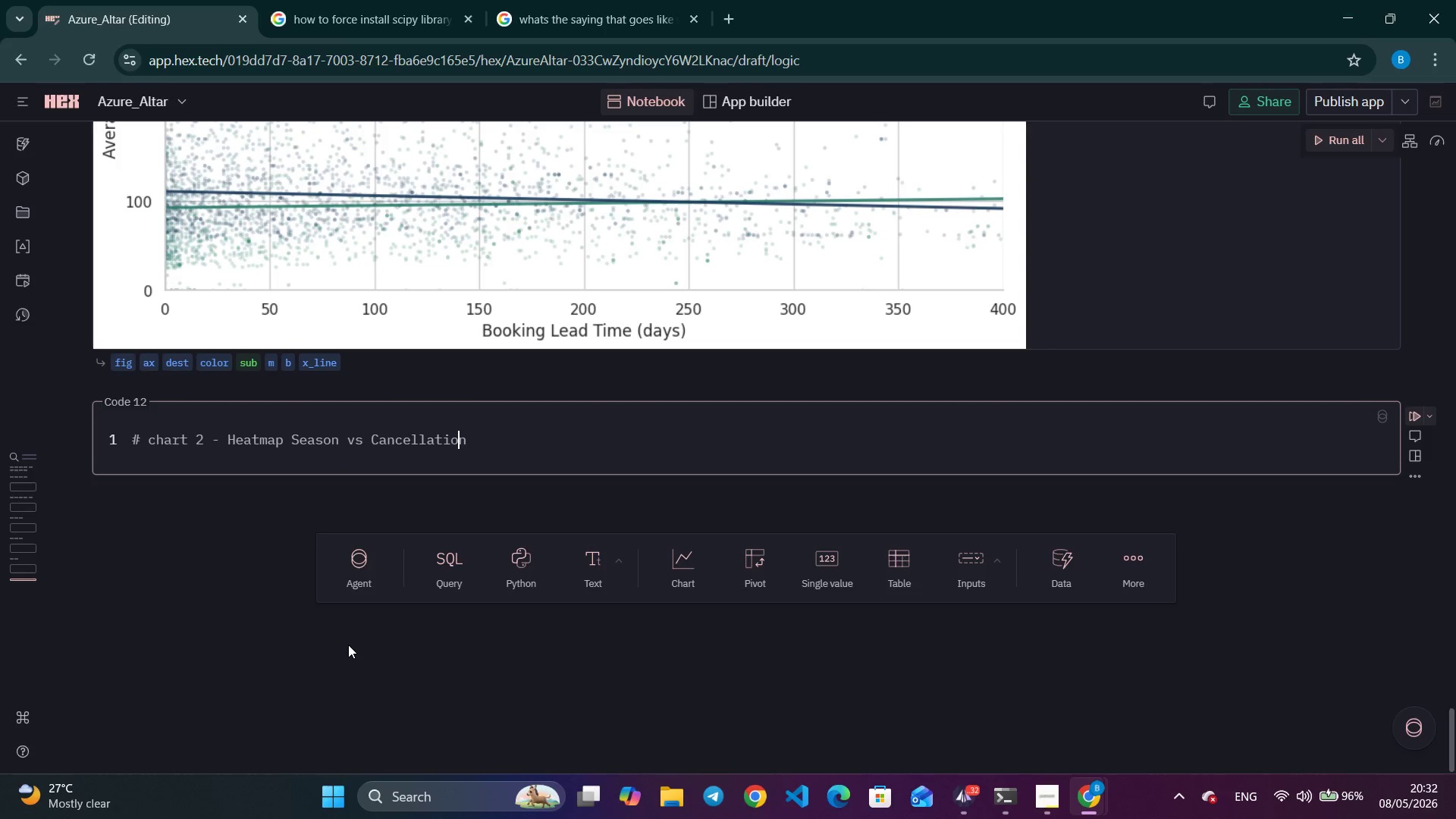 
key(ArrowRight)
 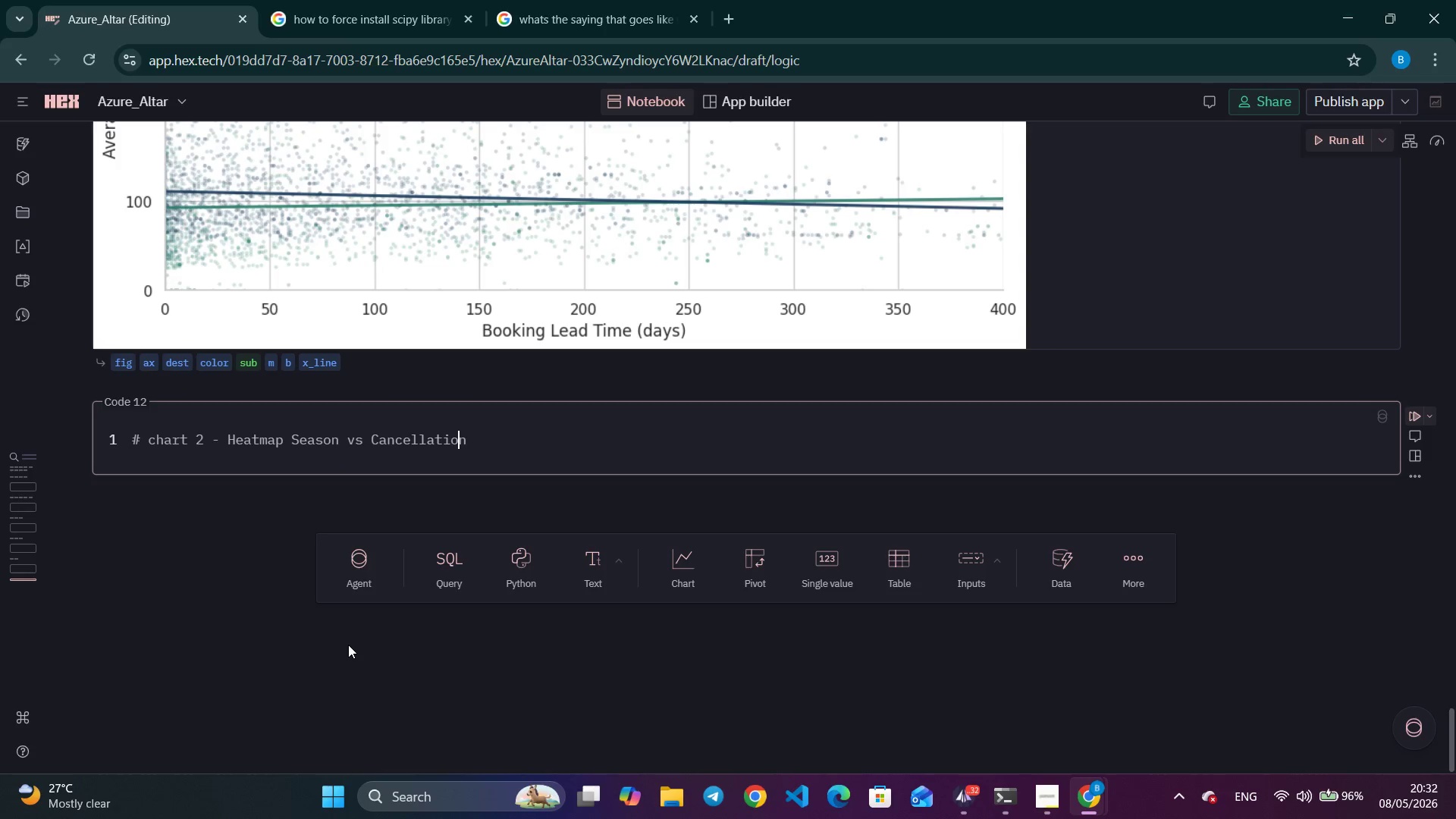 
key(ArrowRight)
 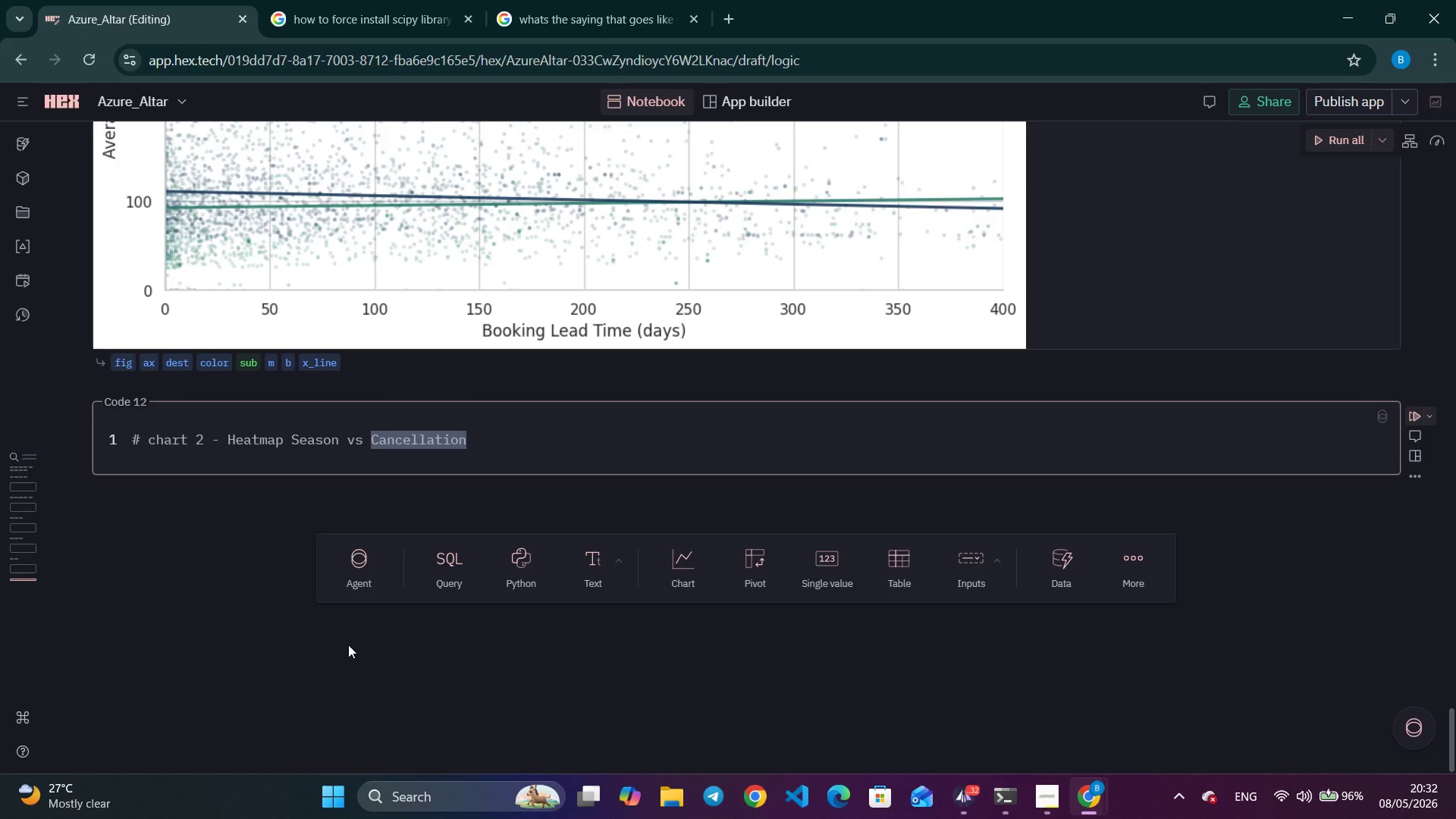 
type( Rate By Destination)
 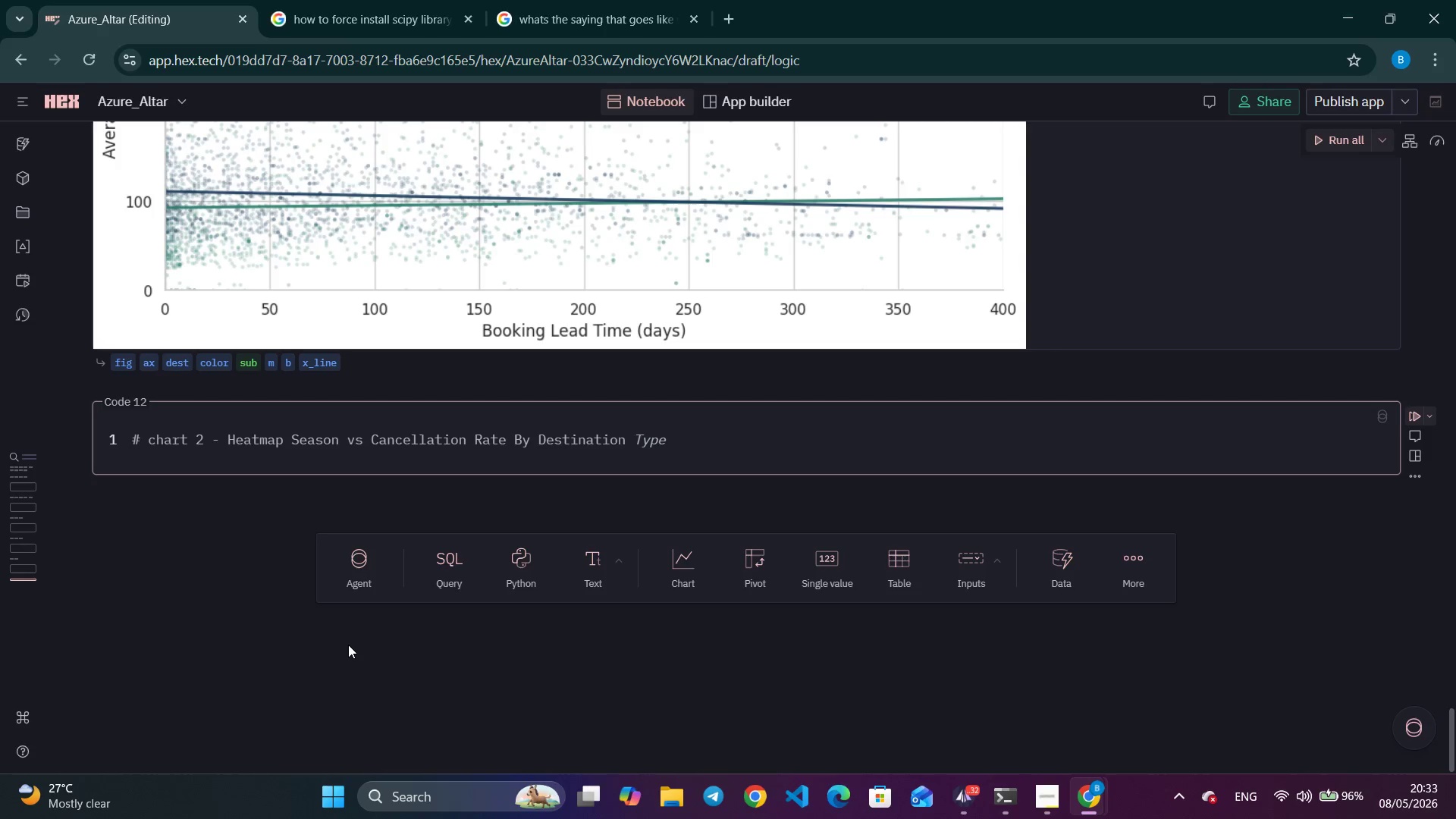 
wait(24.22)
 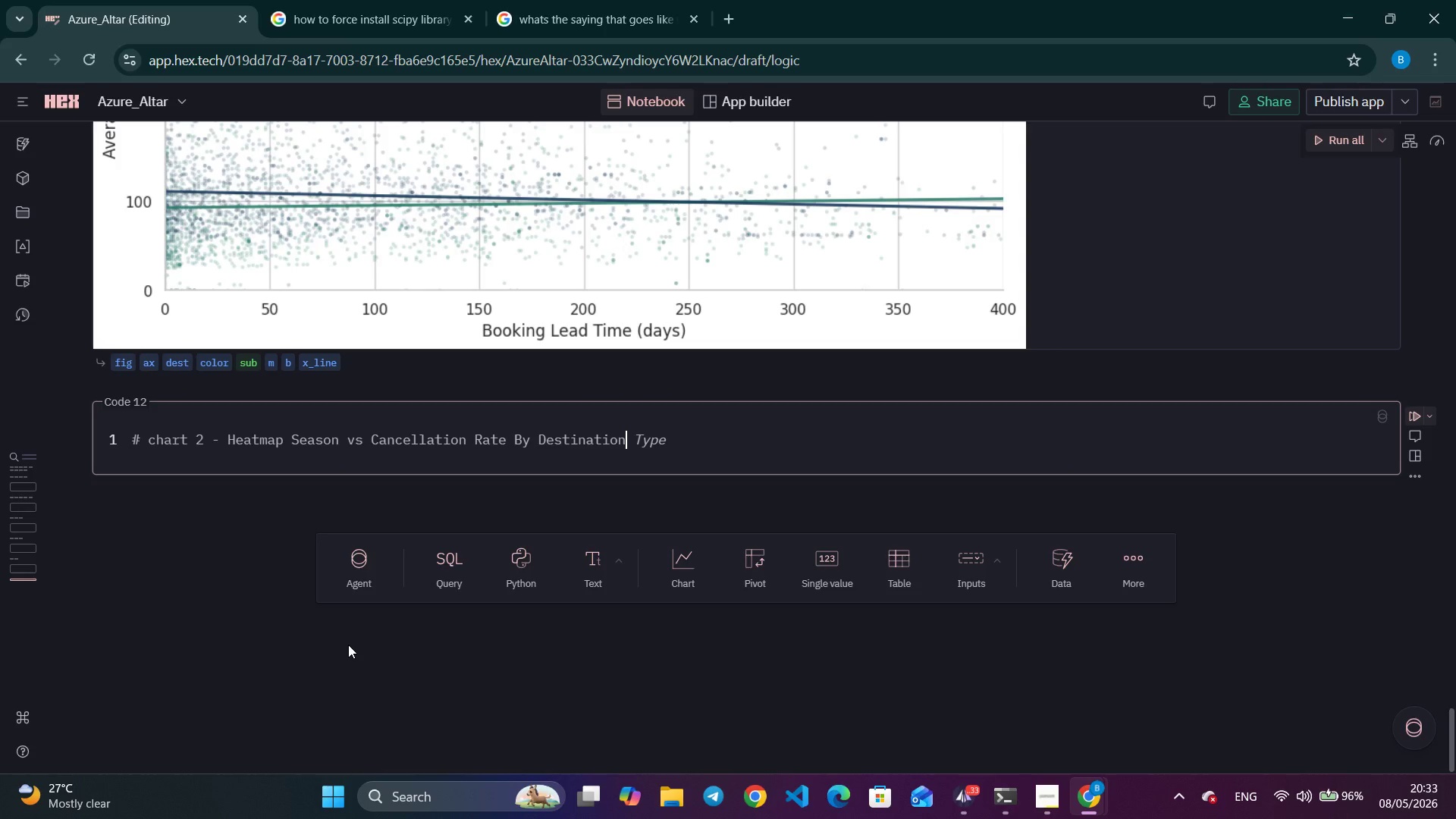 
key(Enter)
 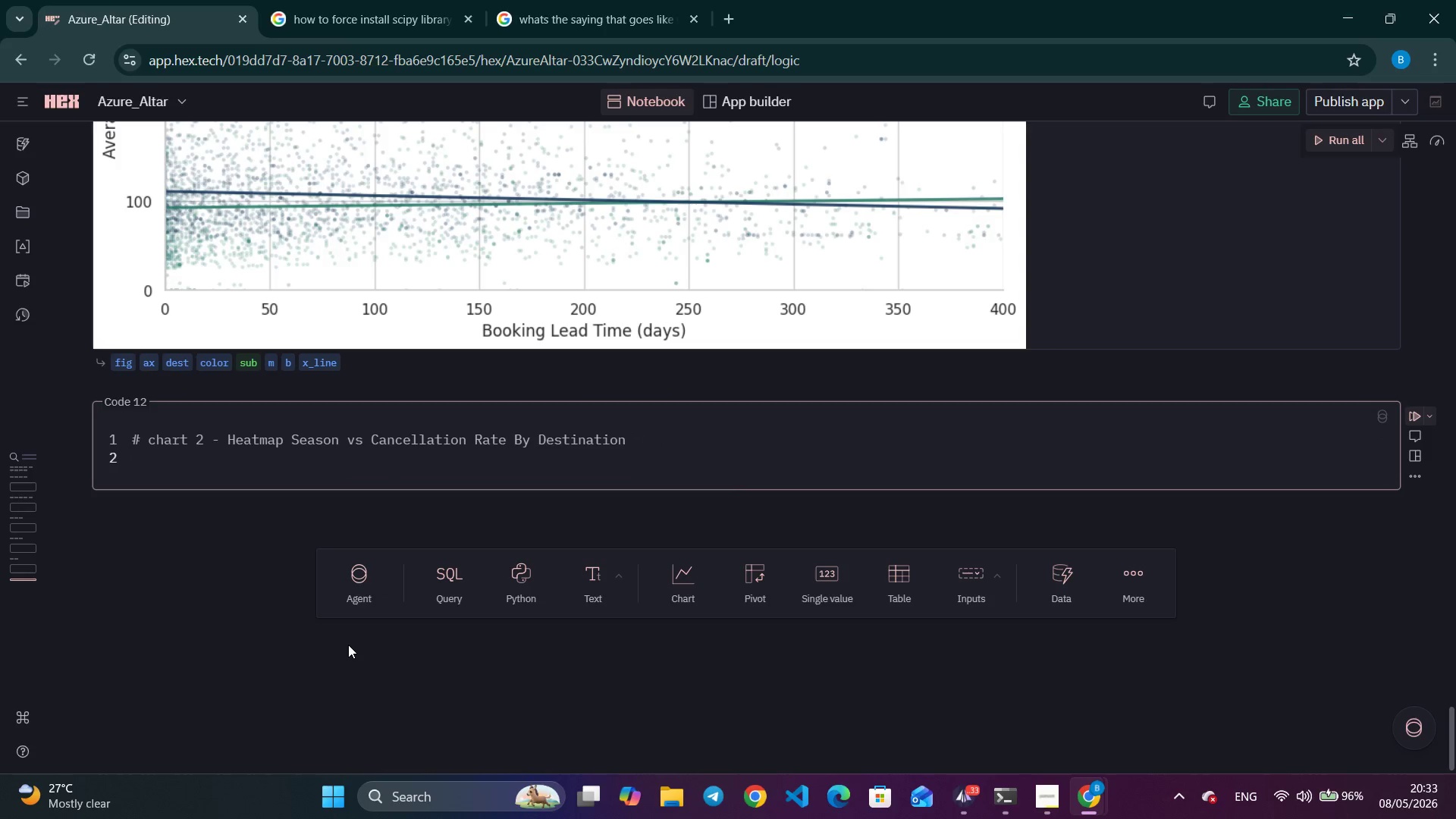 
type(heat_data = df.groupby)
 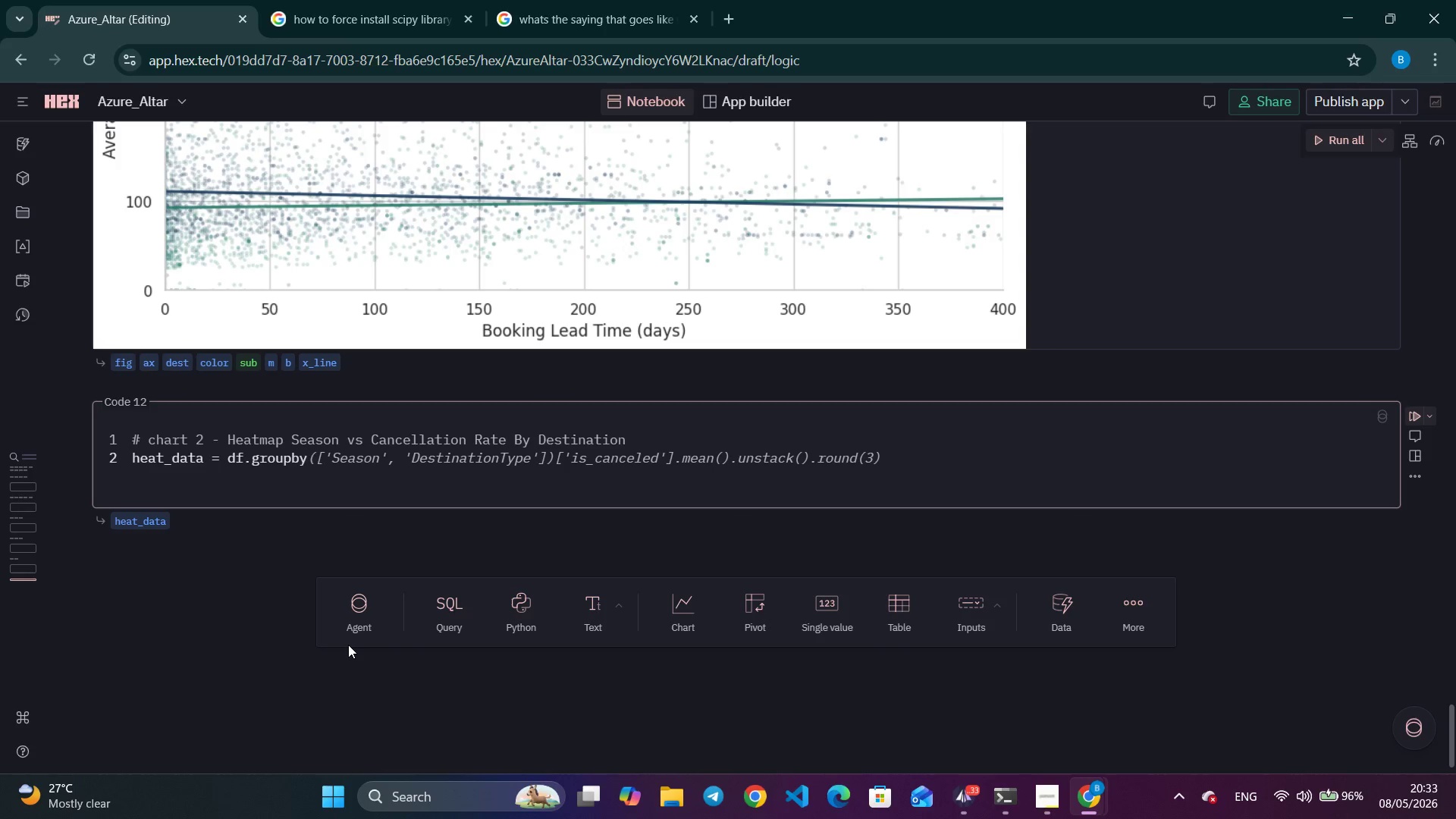 
key(Control+ArrowRight)
 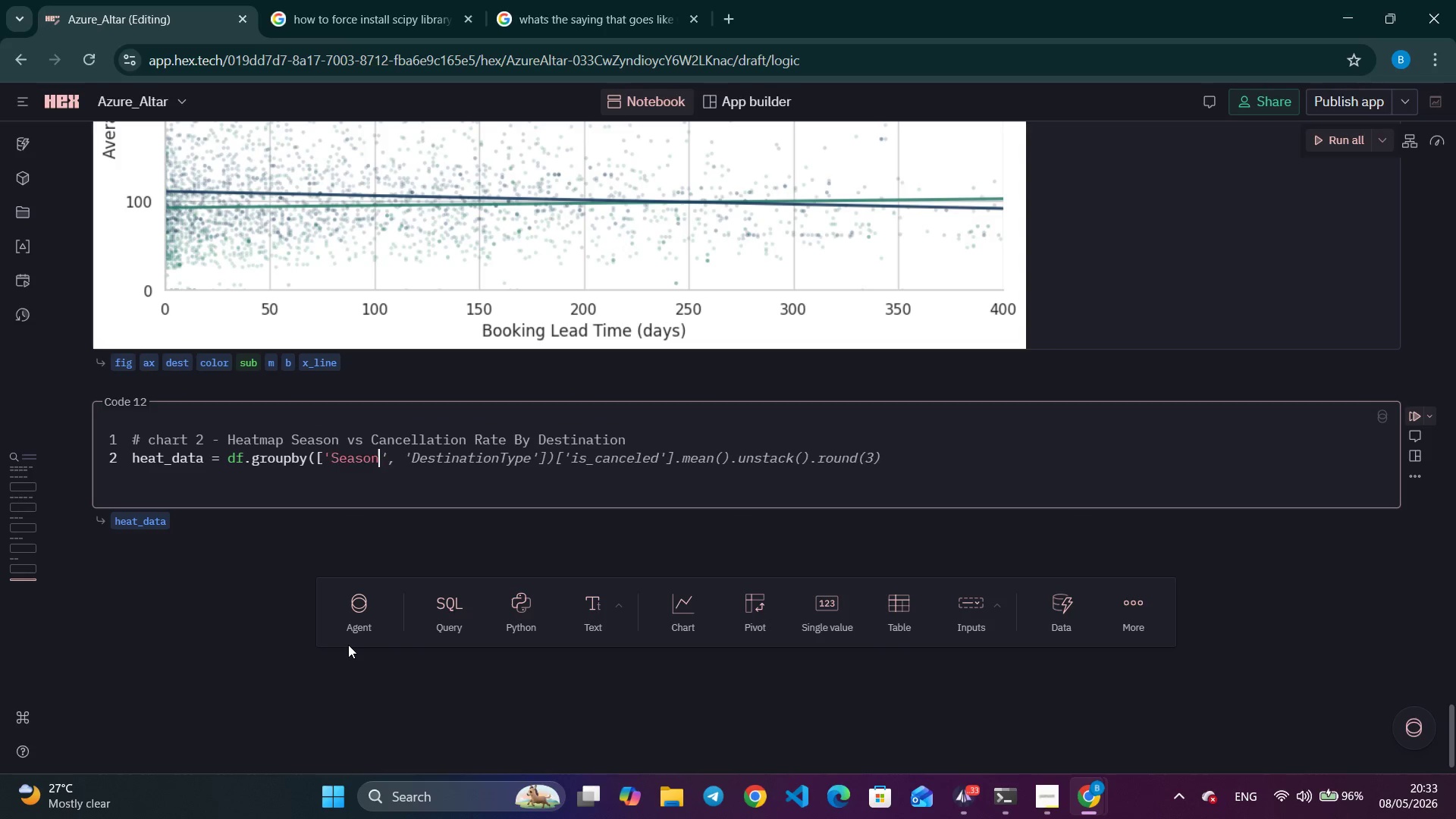 
key(Control+ArrowRight)
 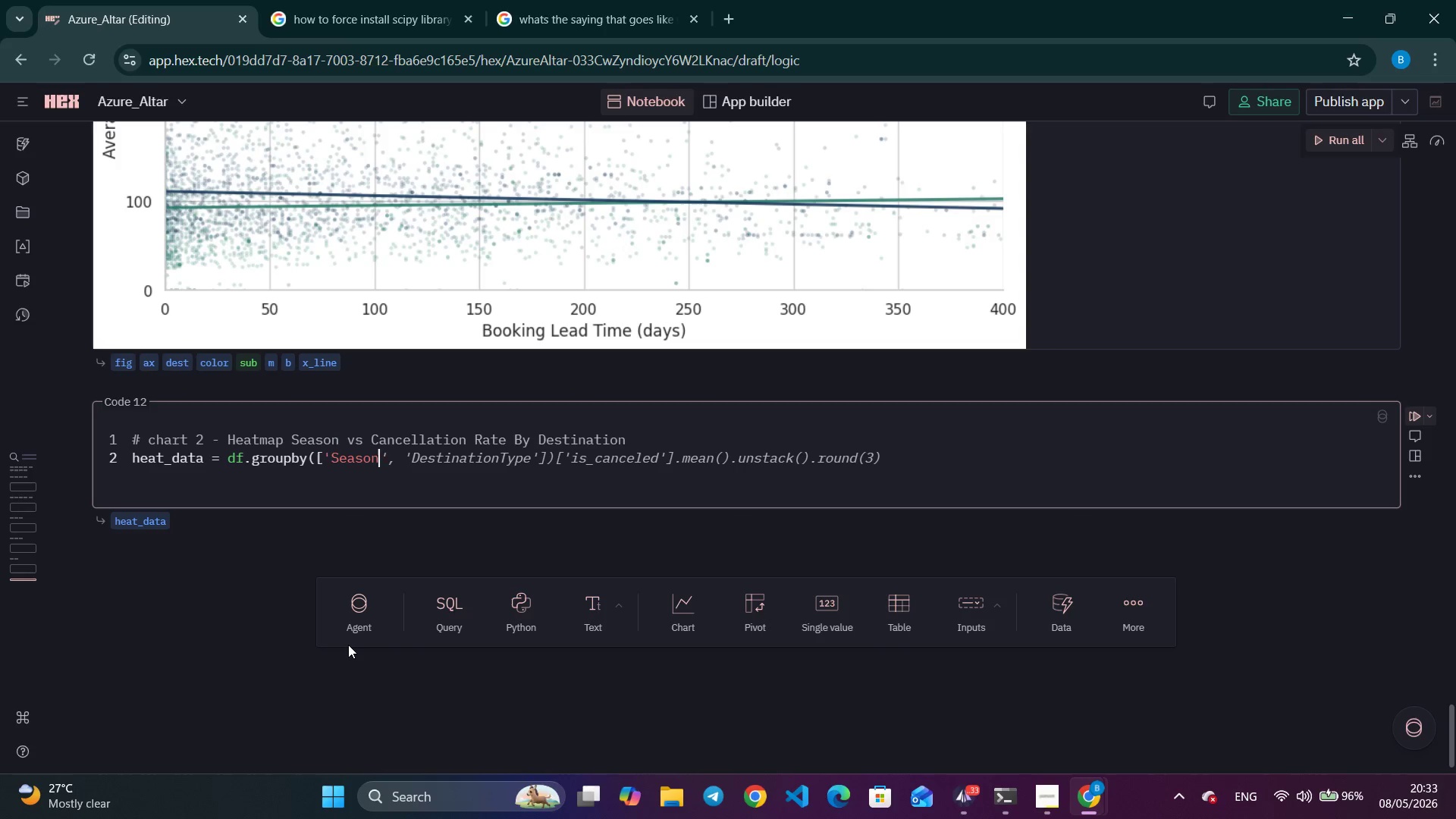 
key(Control+ArrowRight)
 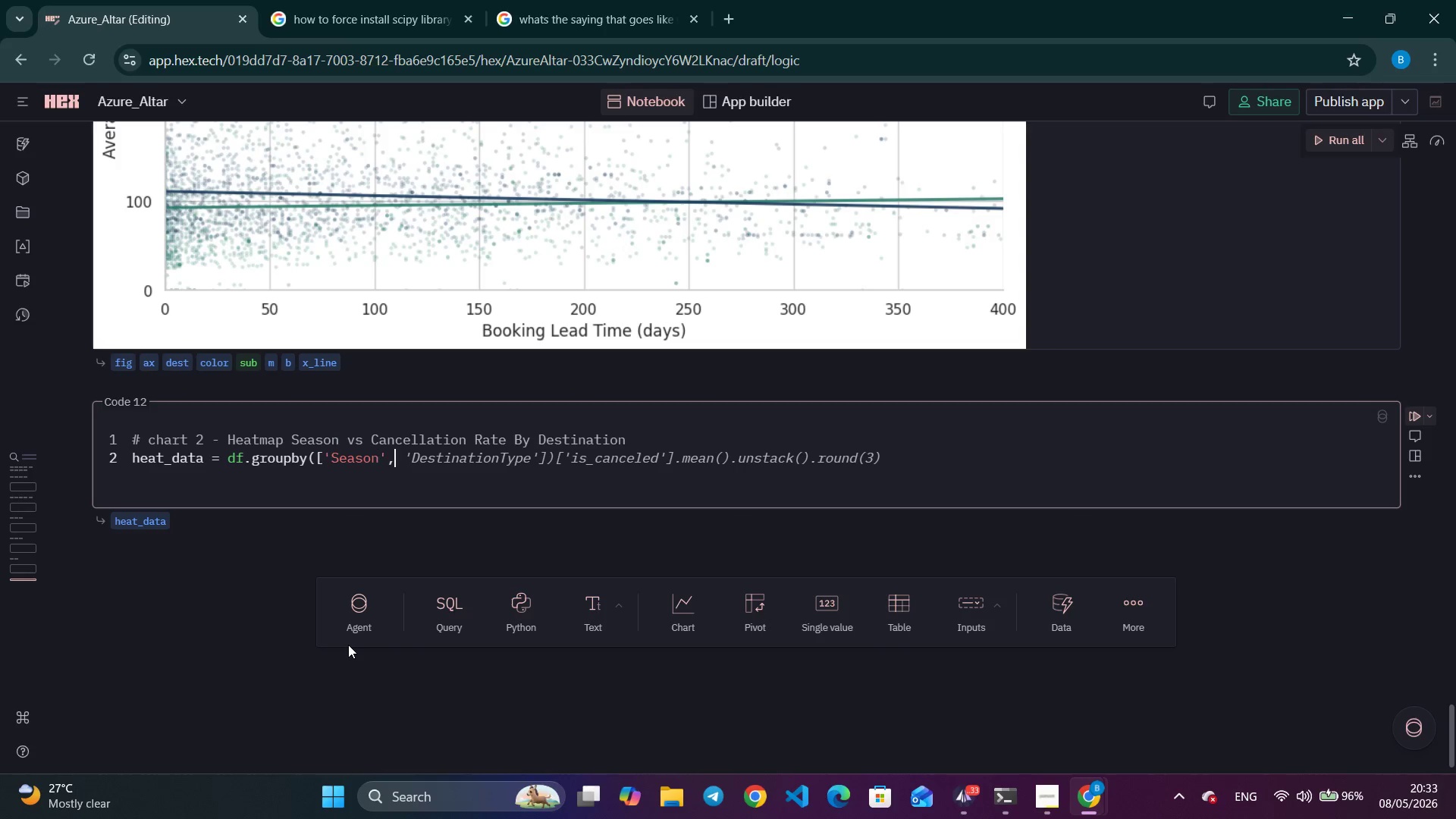 
key(Control+ArrowRight)
 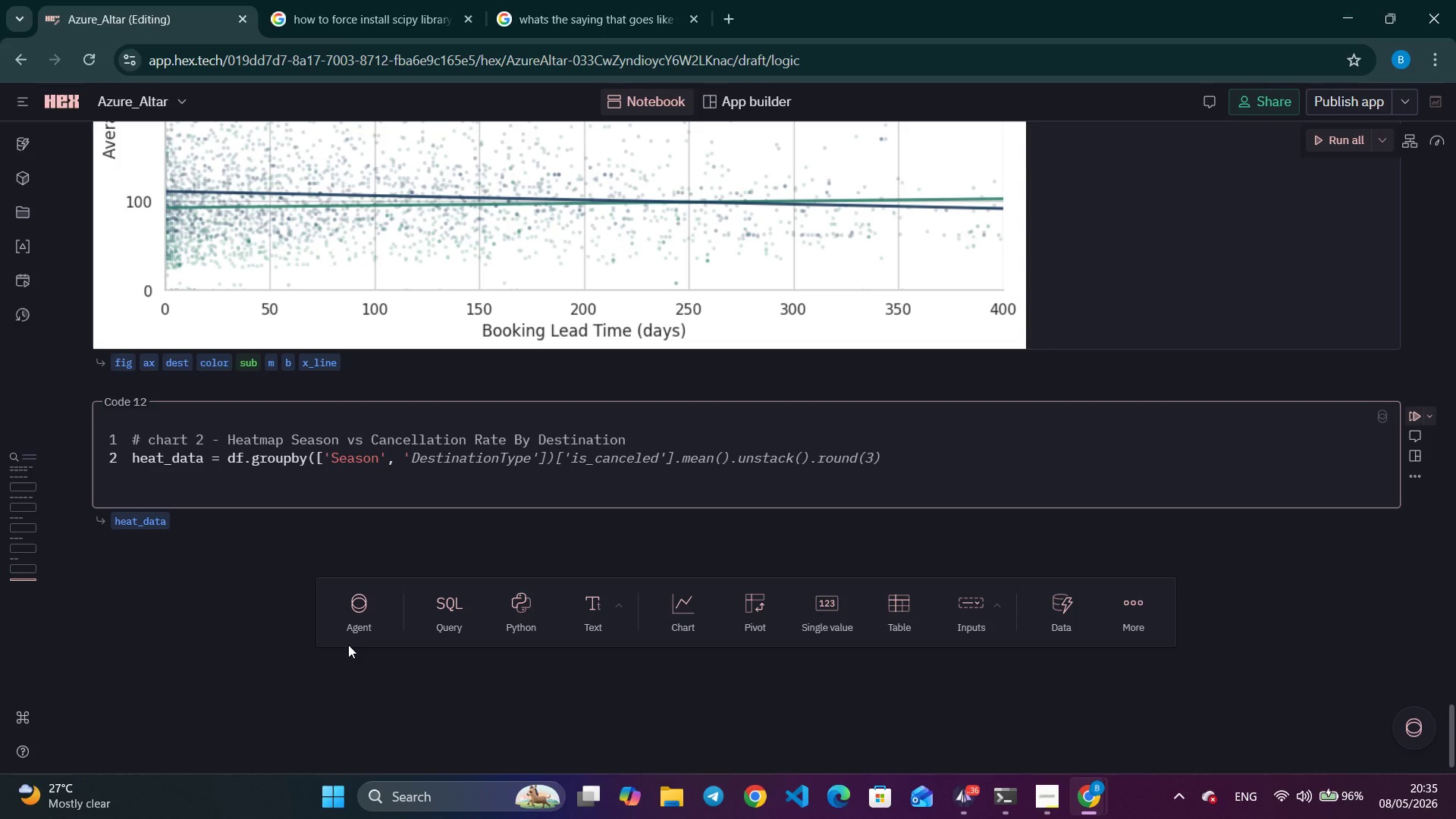 
wait(79.8)
 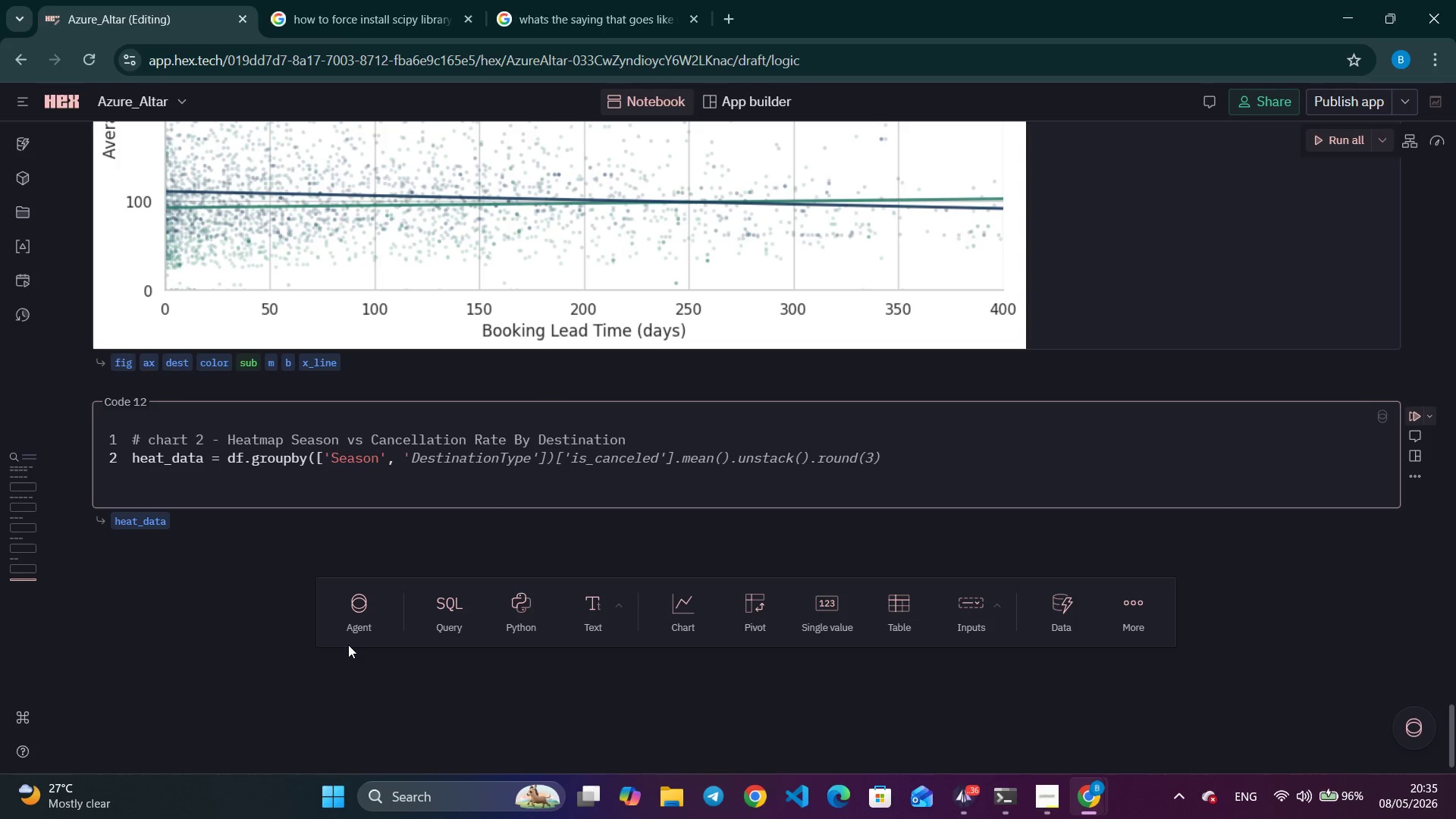 
key(Control+ArrowRight)
 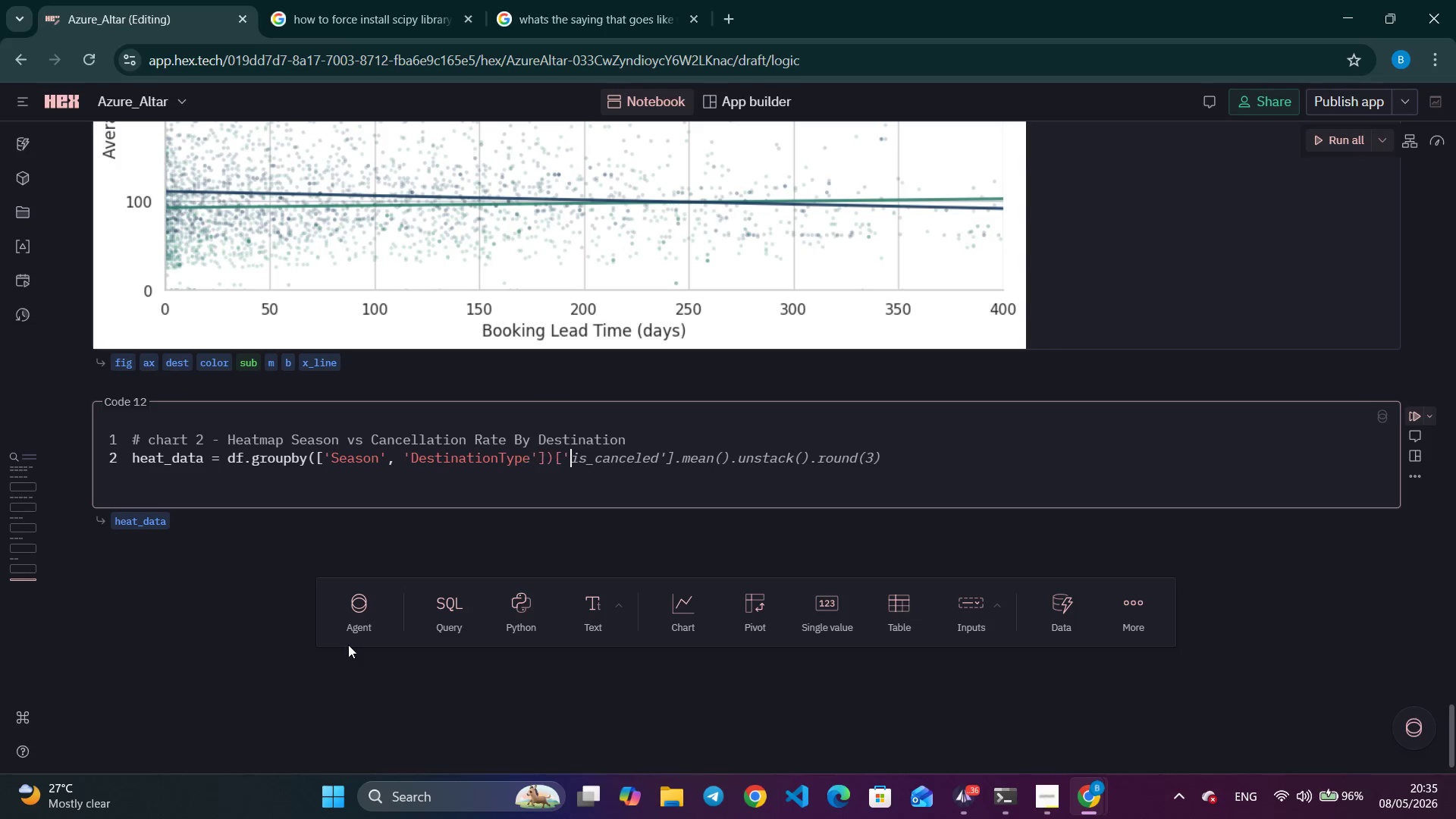 
key(Control+ArrowRight)
 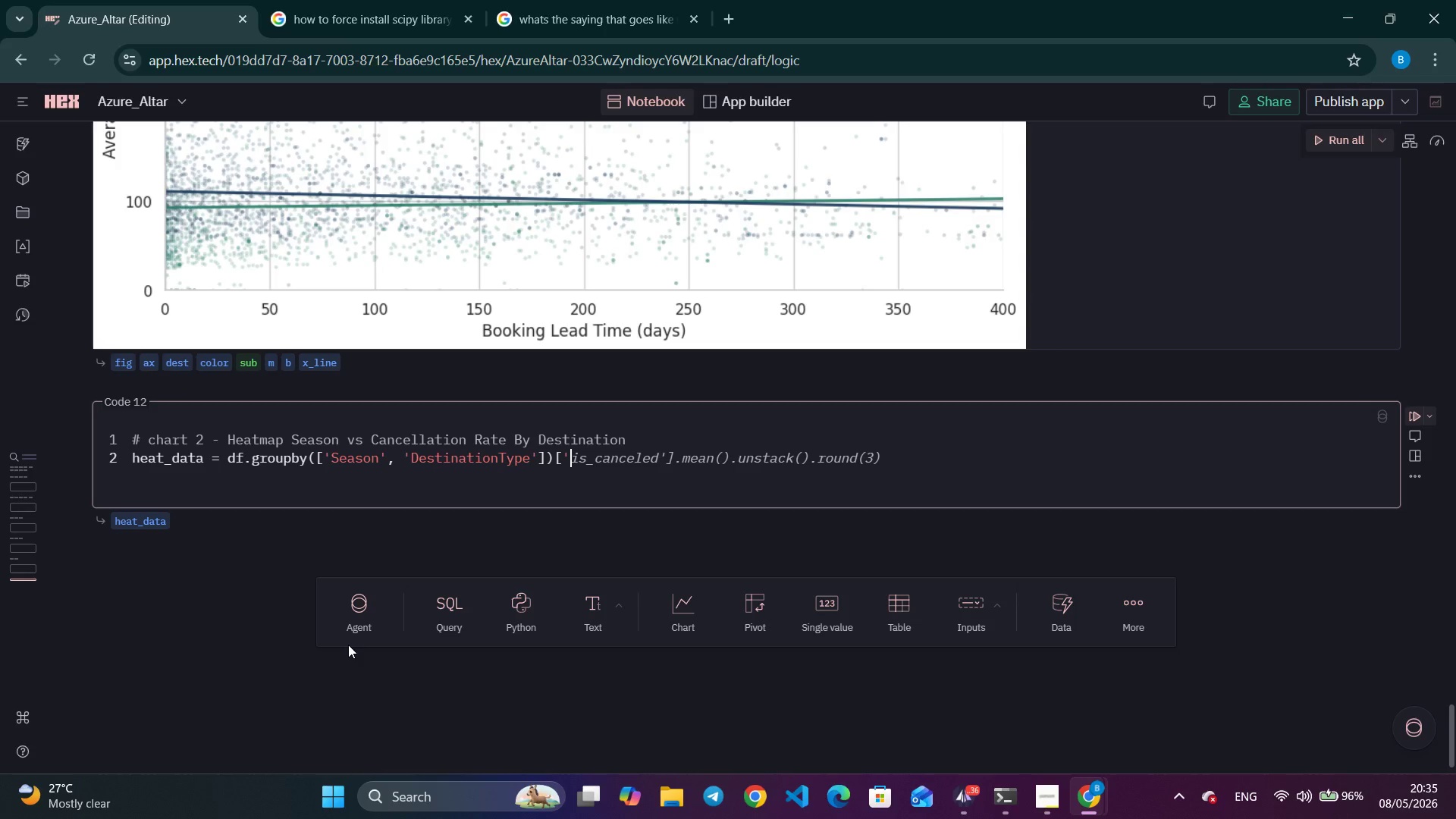 
key(Control+ArrowRight)
 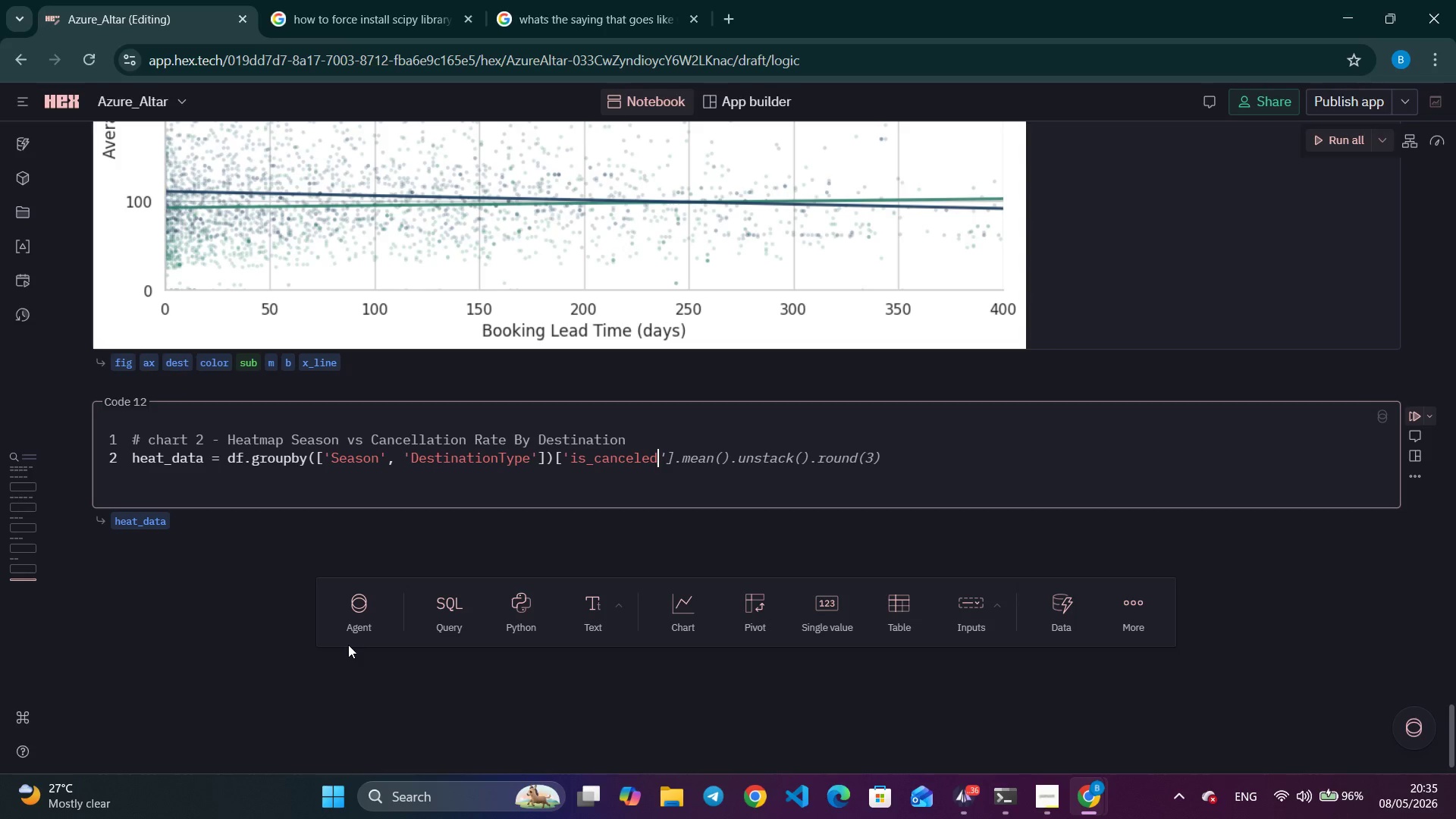 
key(Control+ArrowRight)
 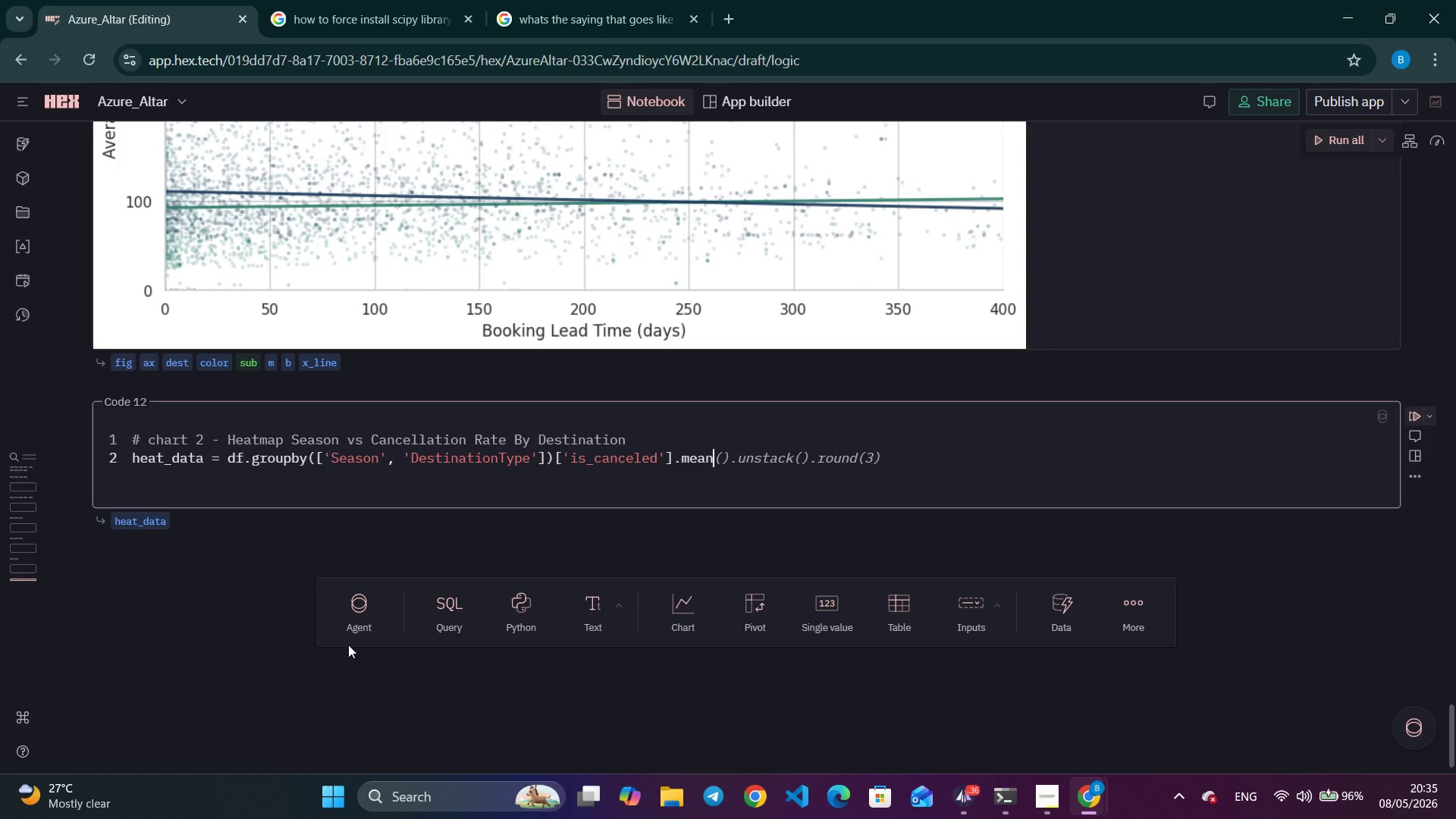 
key(Control+ArrowRight)
 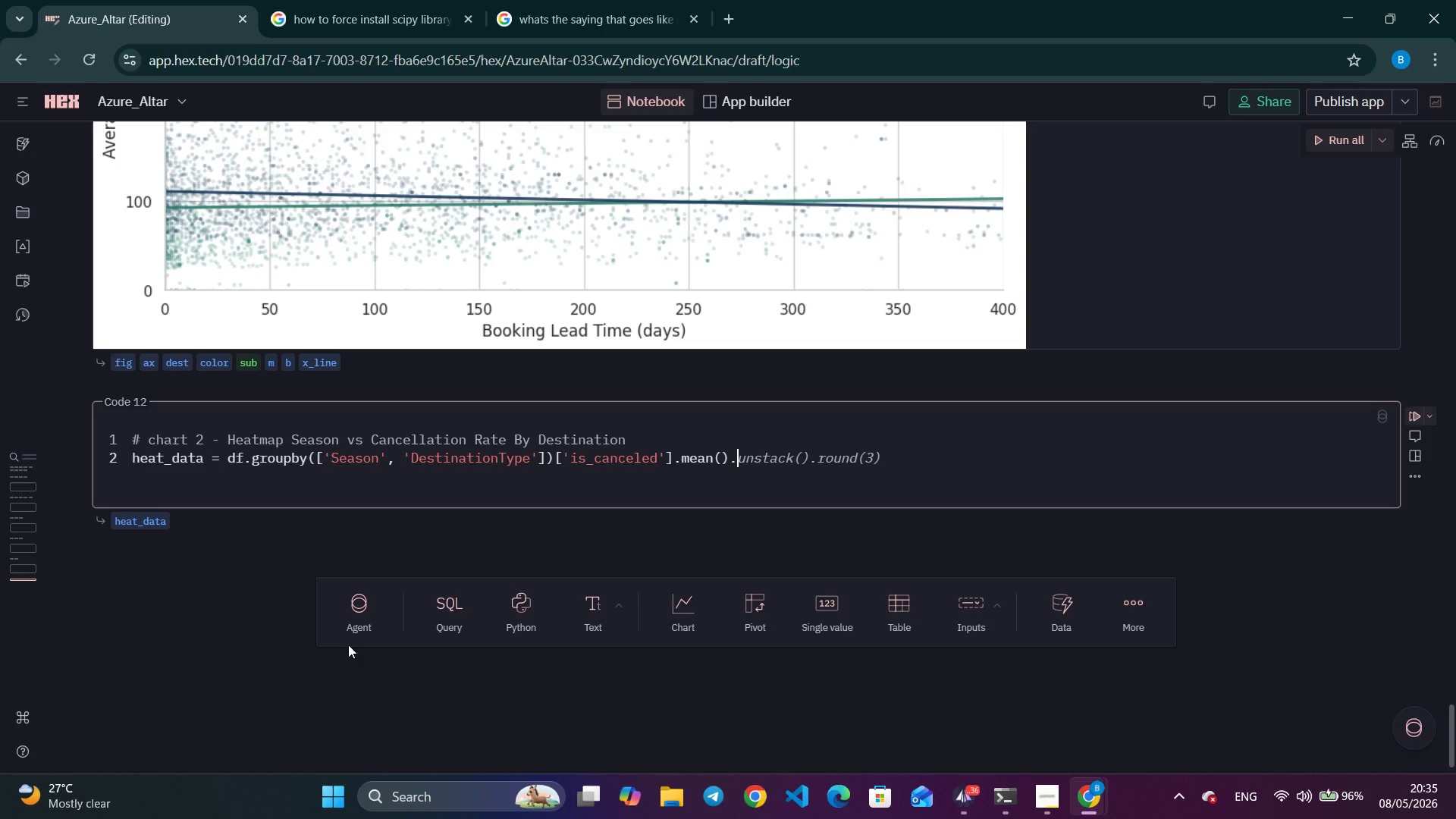 
key(Control+ArrowRight)
 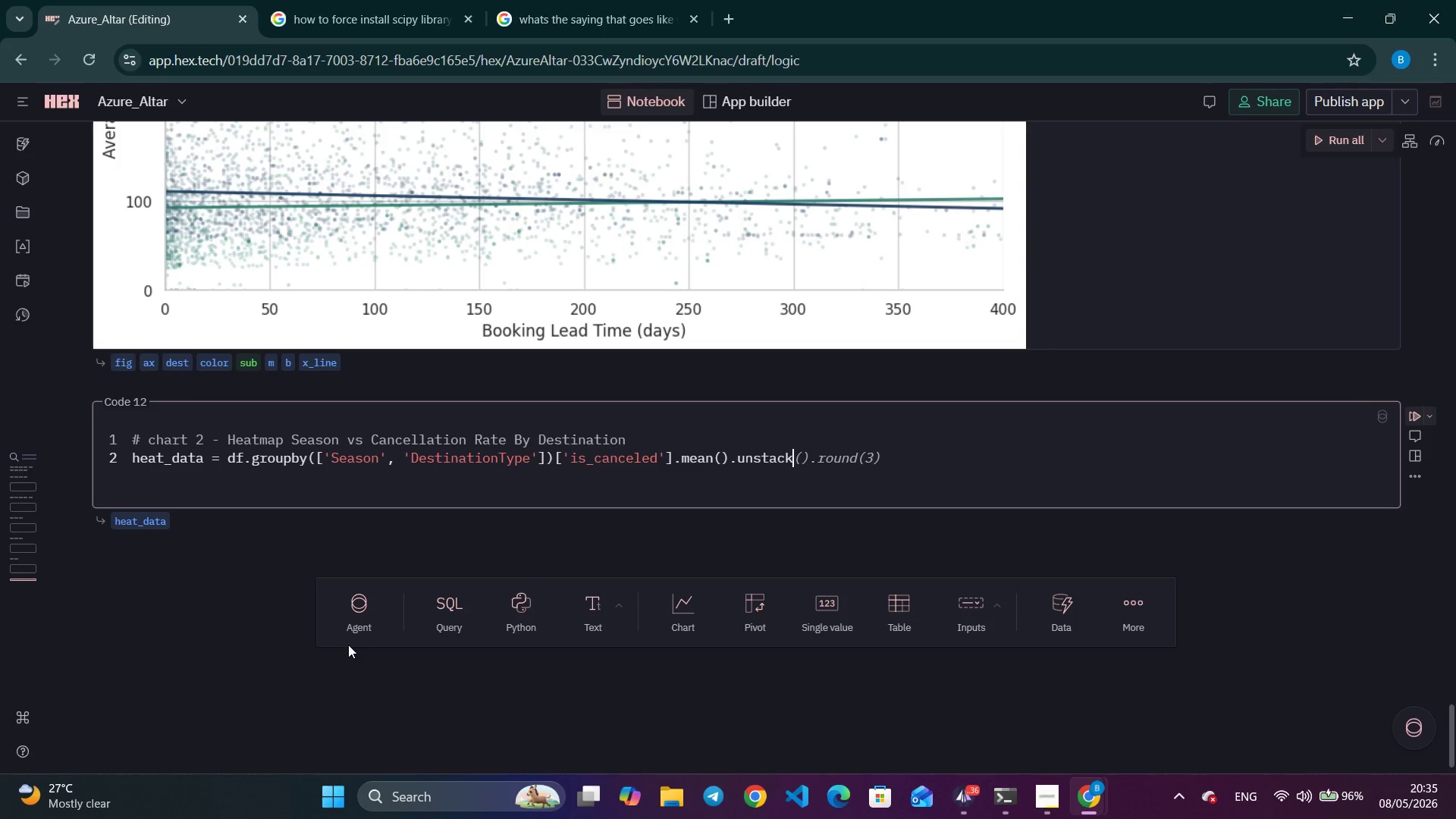 
key(Control+ArrowRight)
 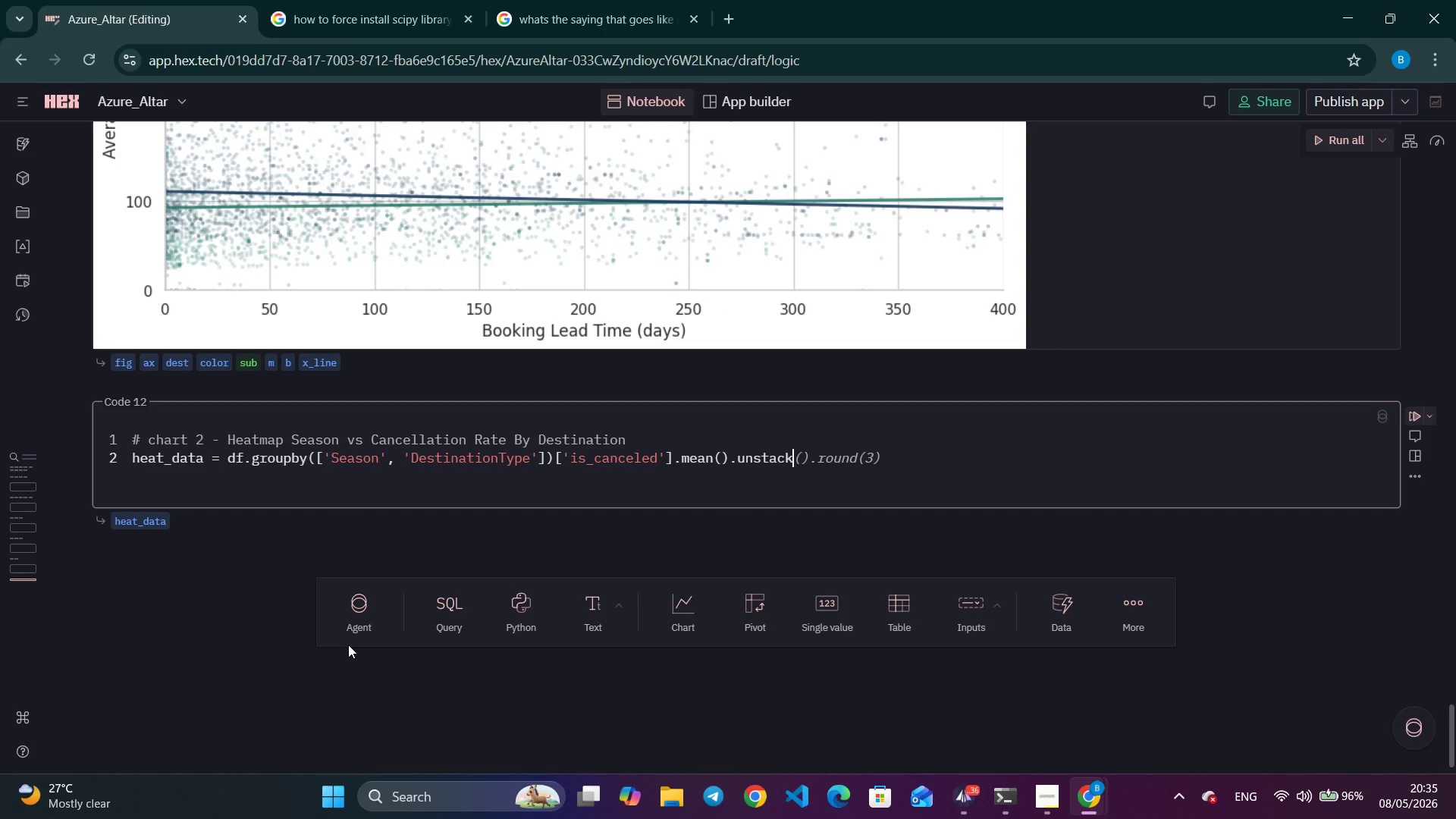 
key(Control+ArrowRight)
 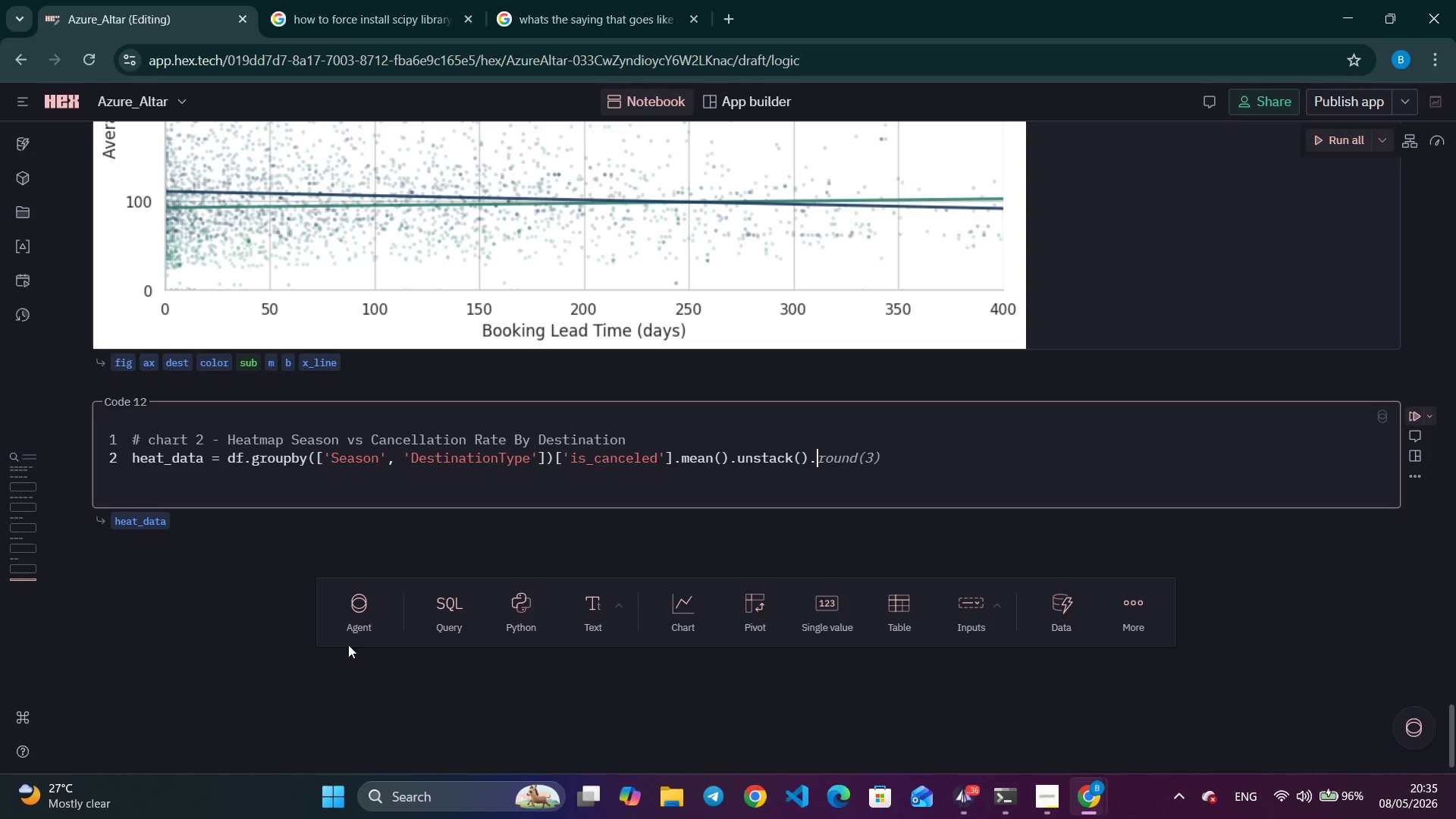 
key(Control+ArrowRight)
 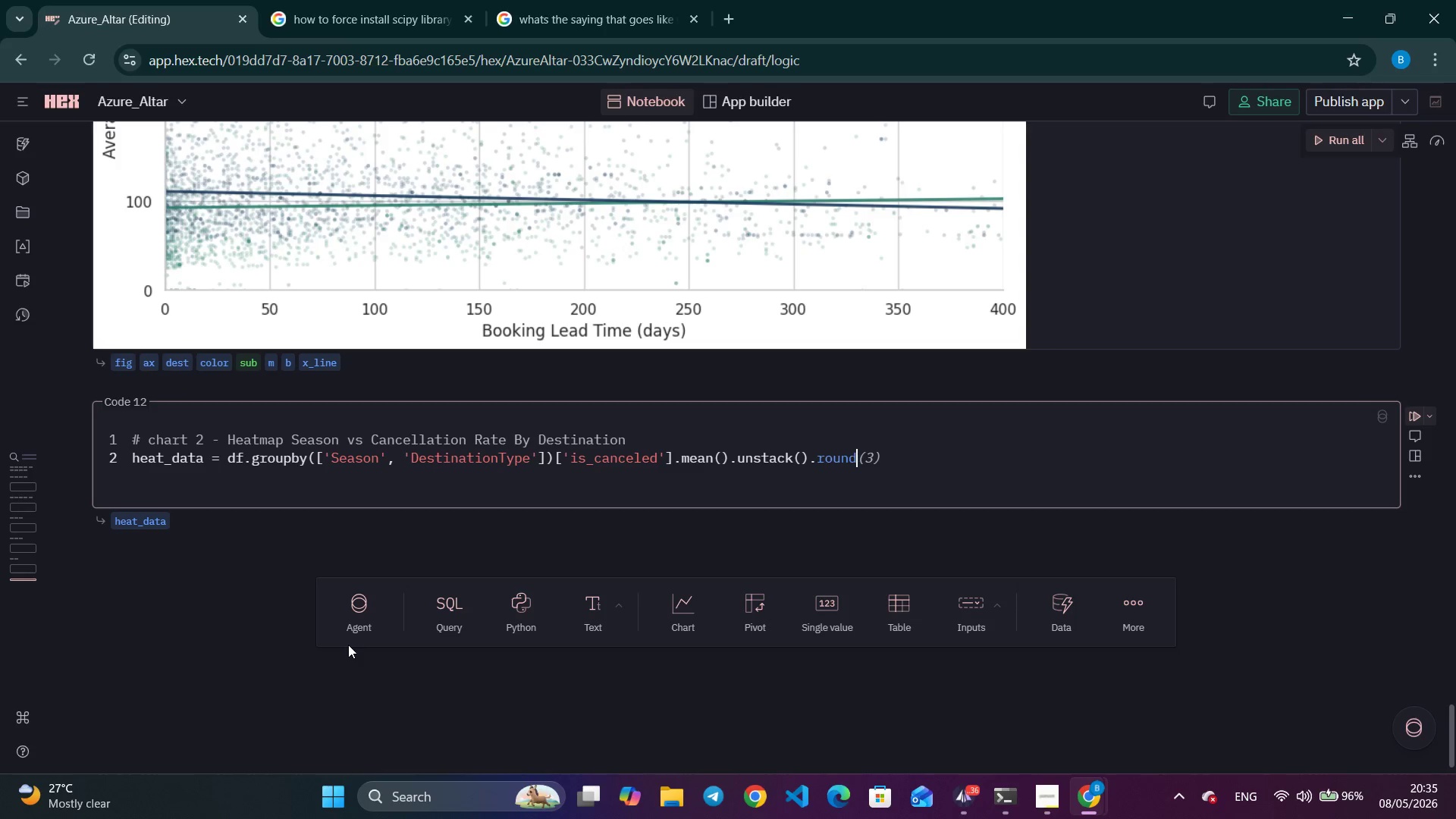 
key(Control+ArrowRight)
 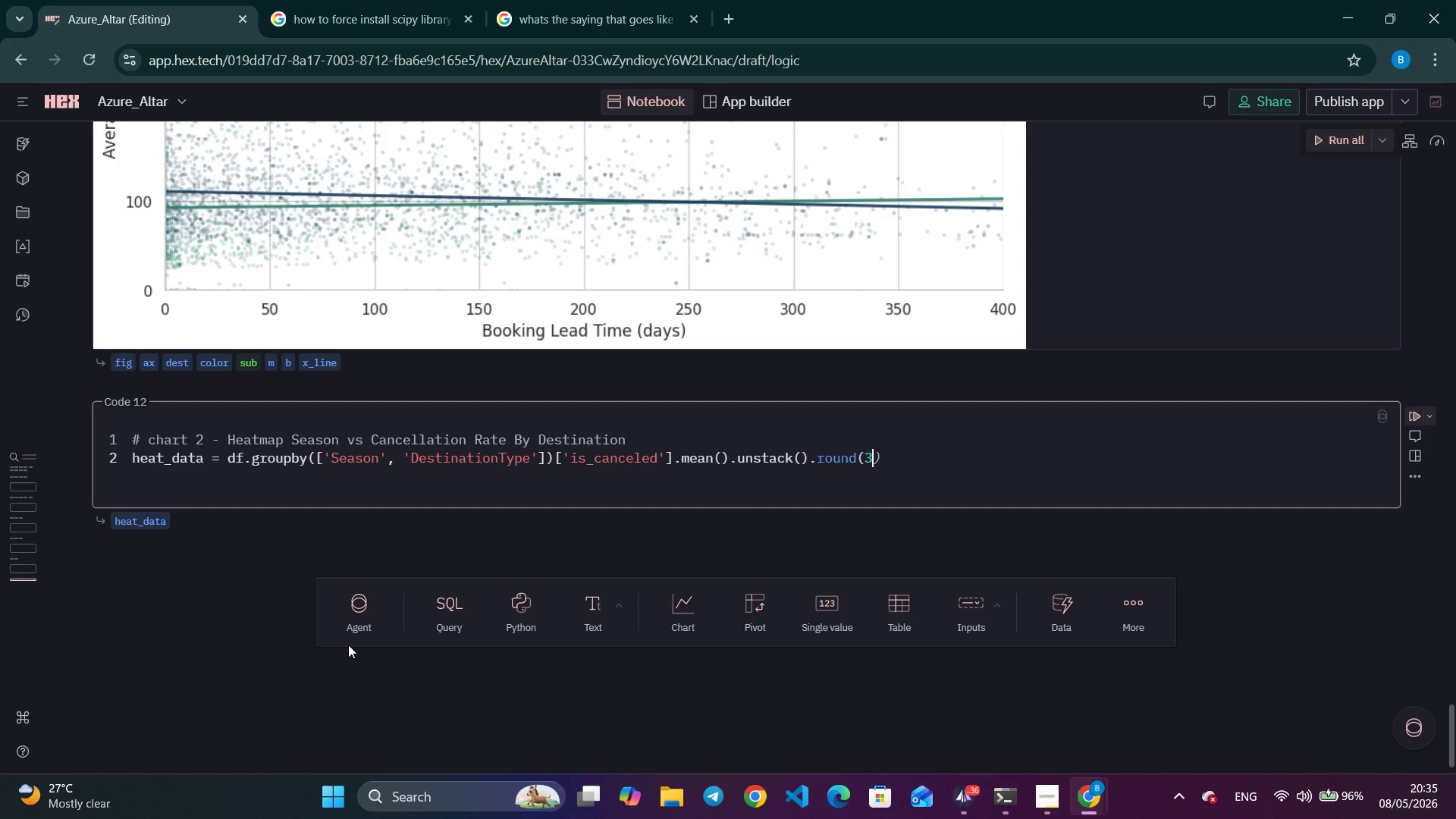 
key(Control+ArrowRight)
 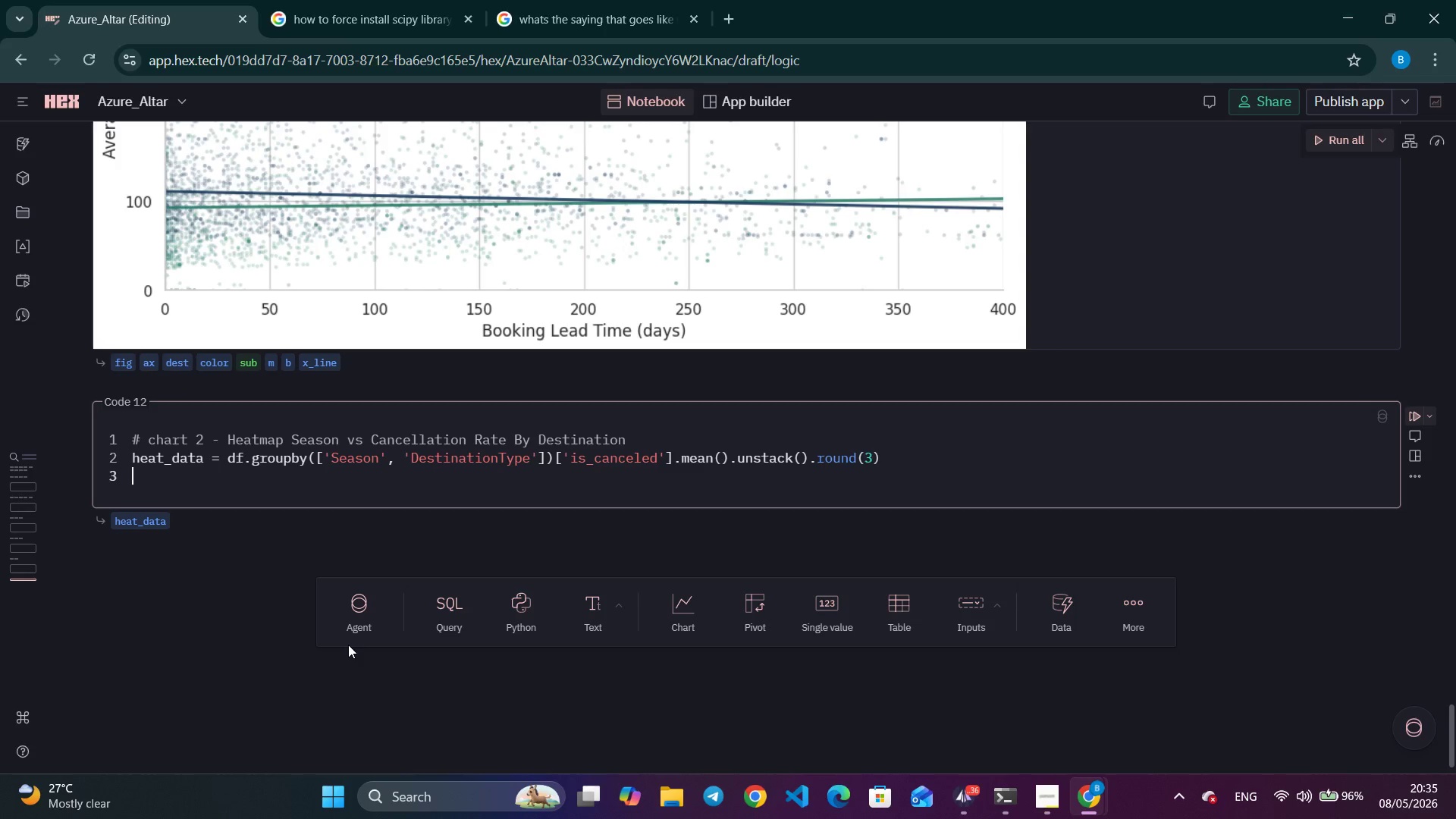 
key(Control+ArrowRight)
 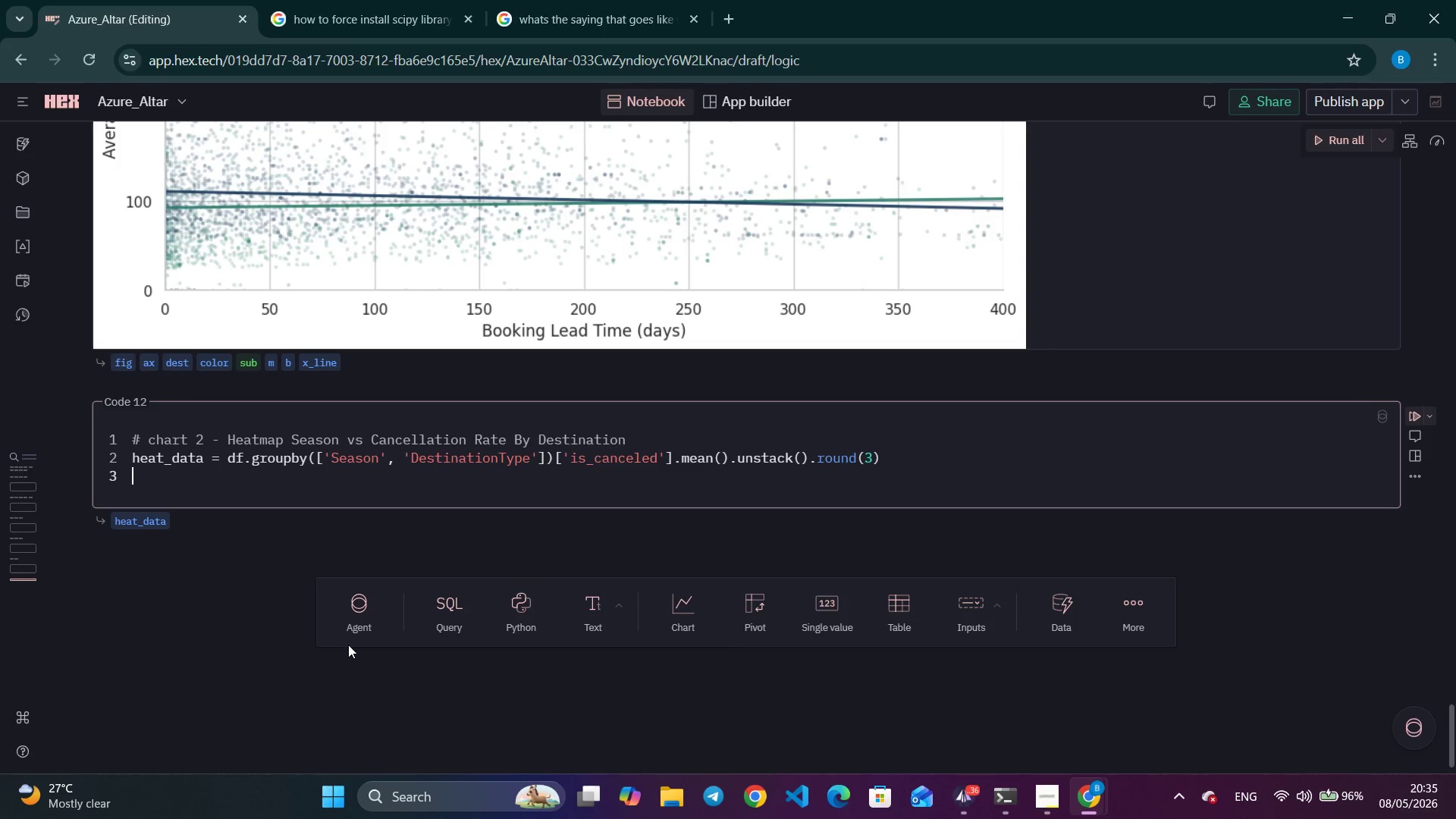 
key(Enter)
 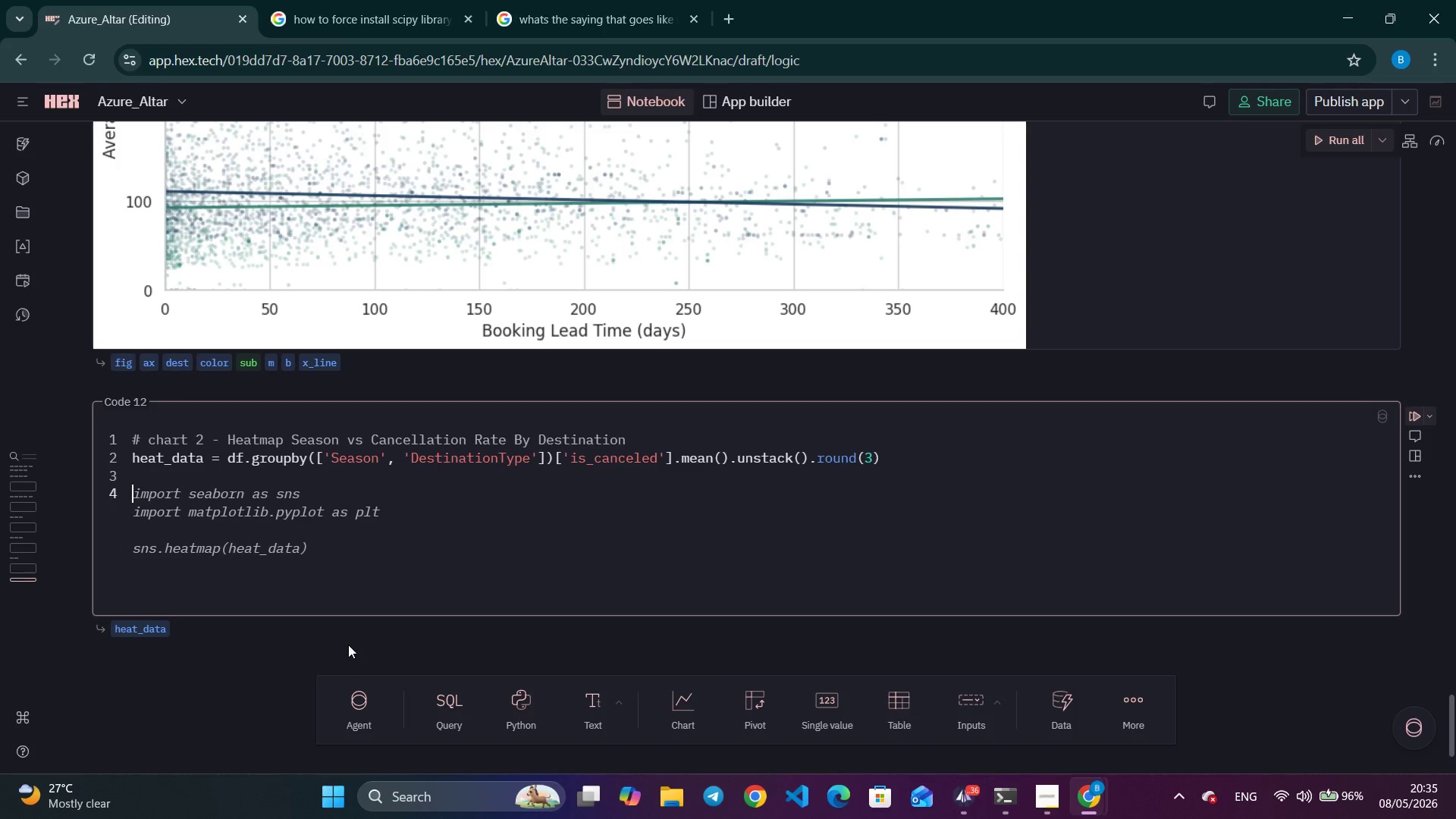 
key(Backspace)
 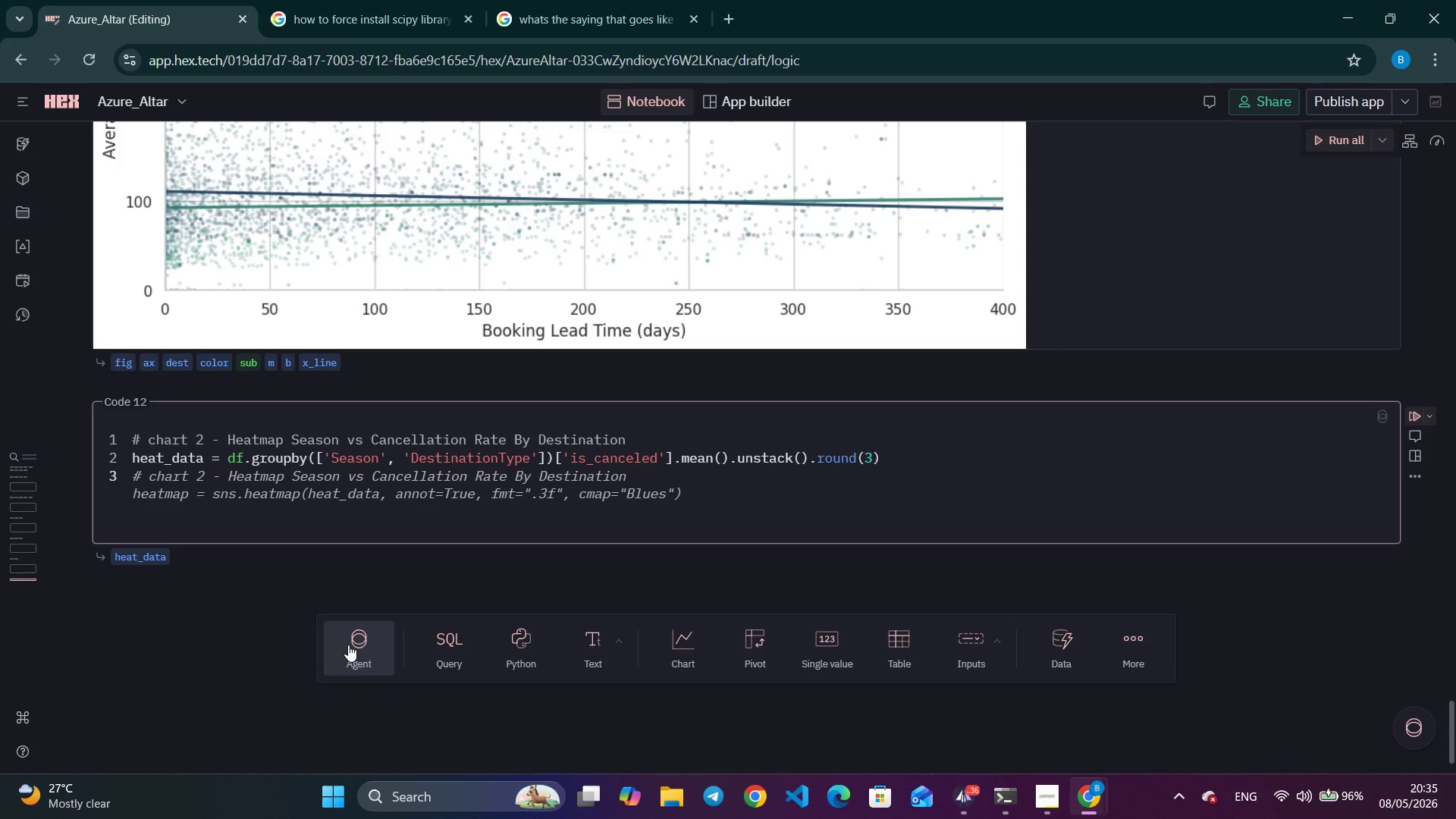 
wait(7.73)
 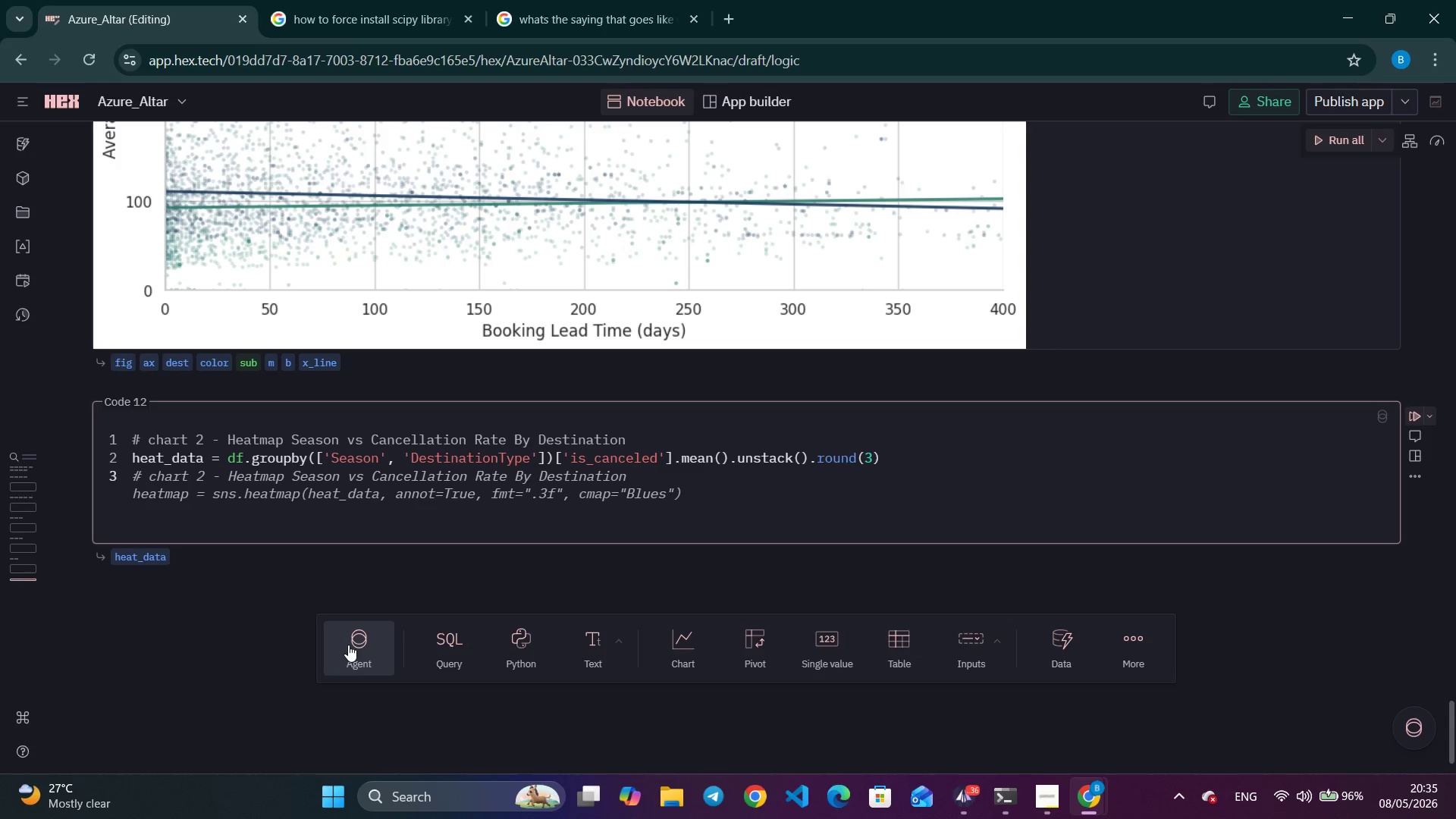 
type(Season)
 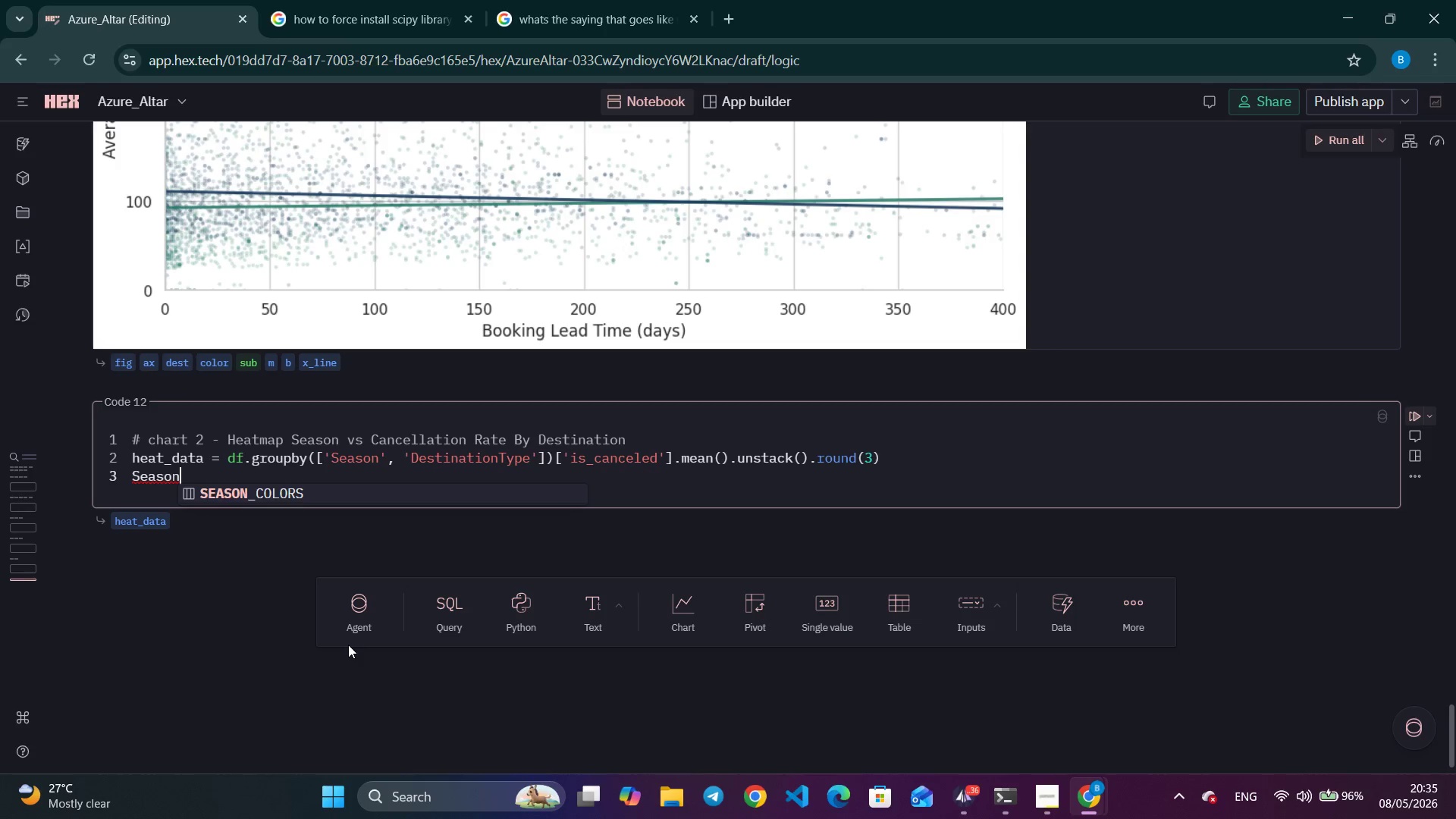 
wait(43.42)
 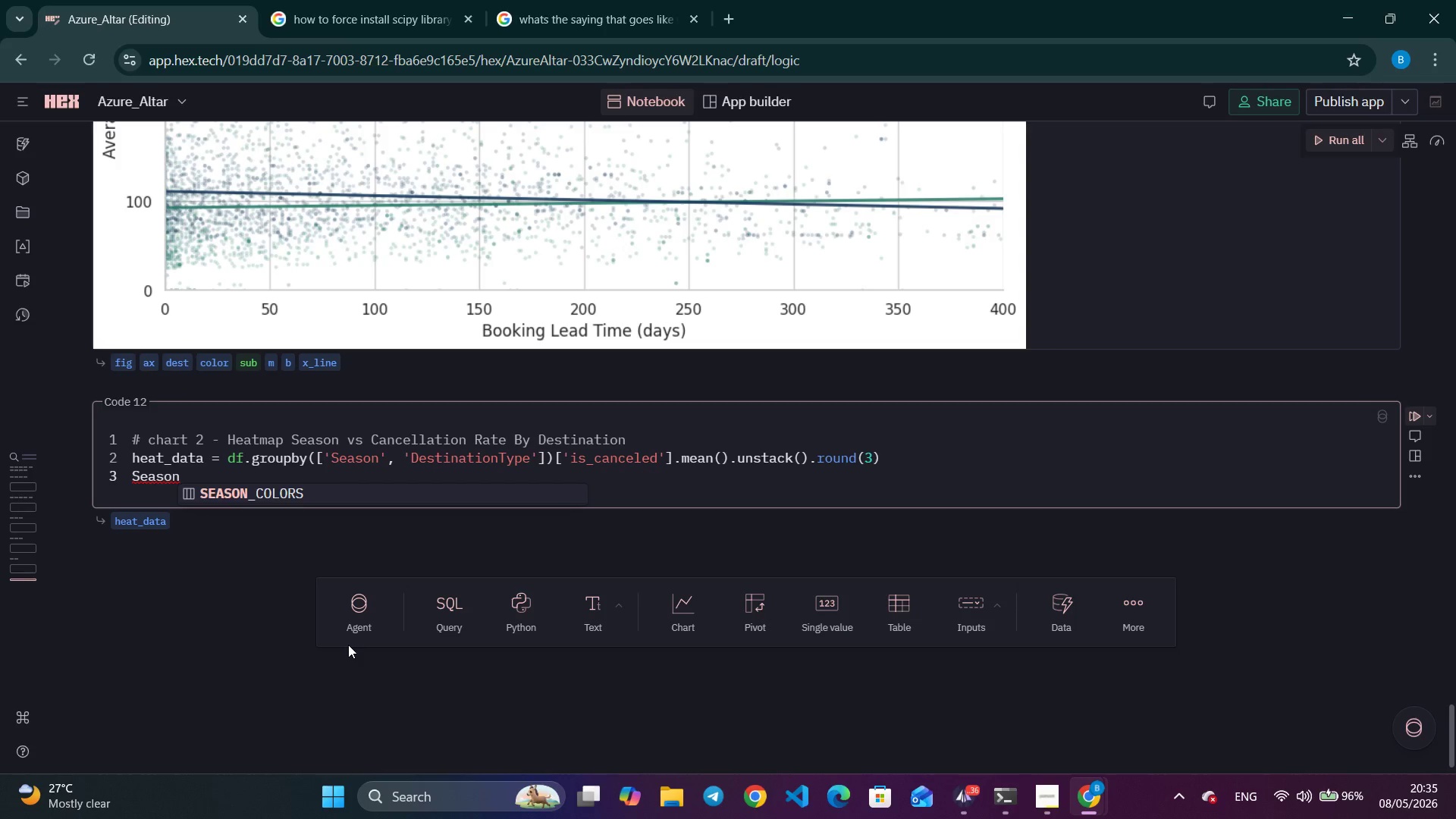 
type(_order)
 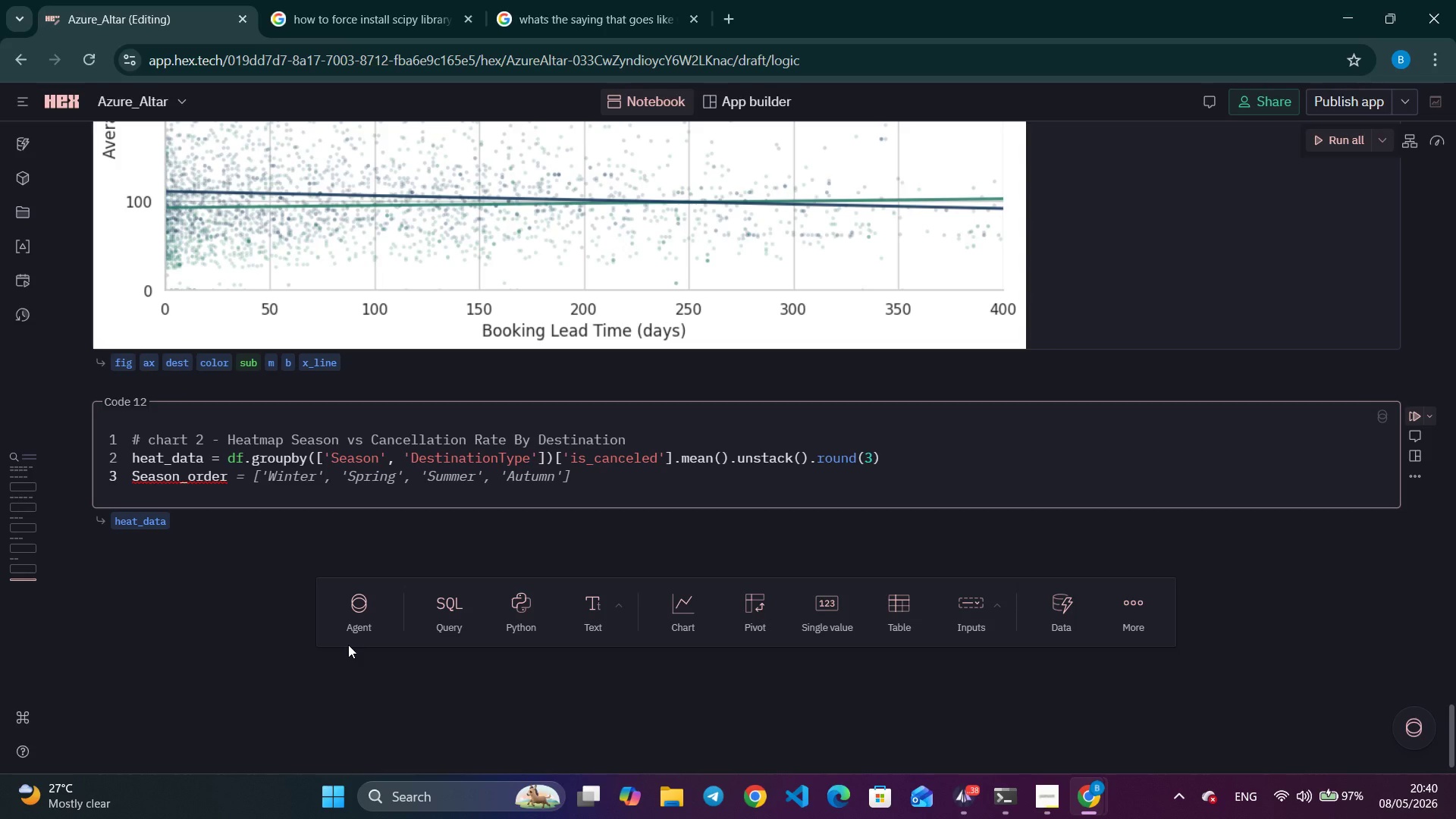 
wait(271.67)
 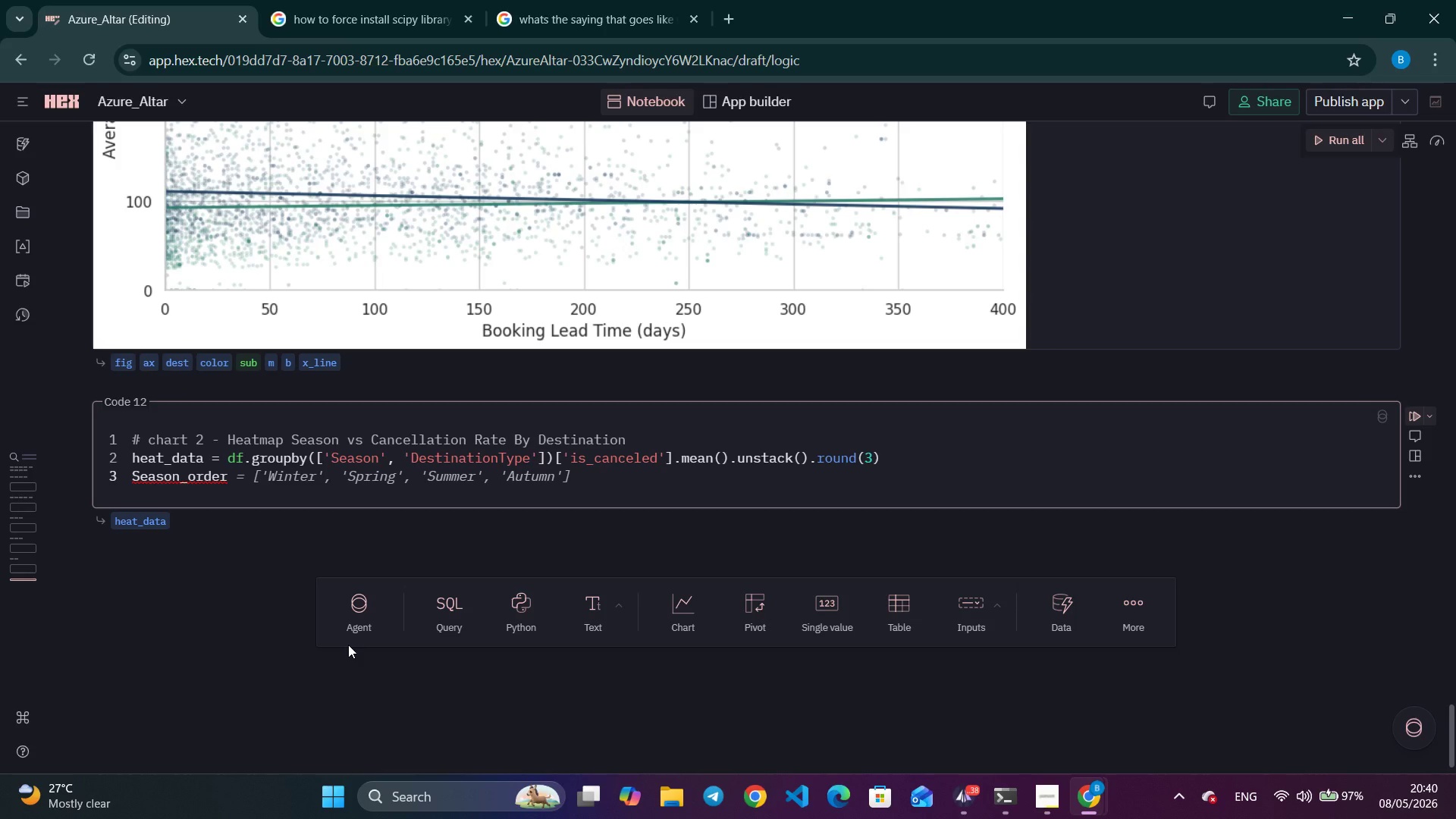 
key(Backspace)
 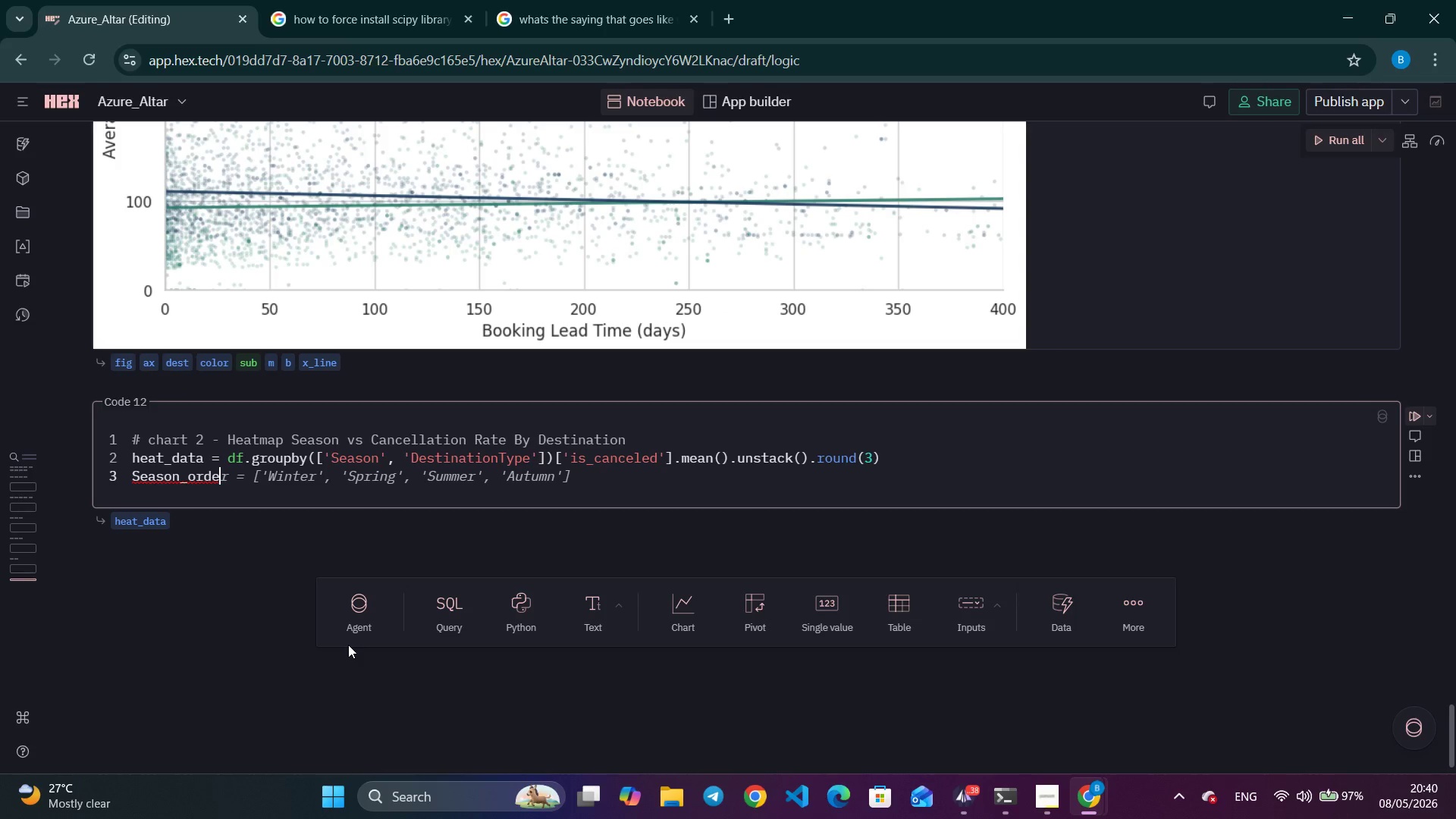 
key(Backspace)
 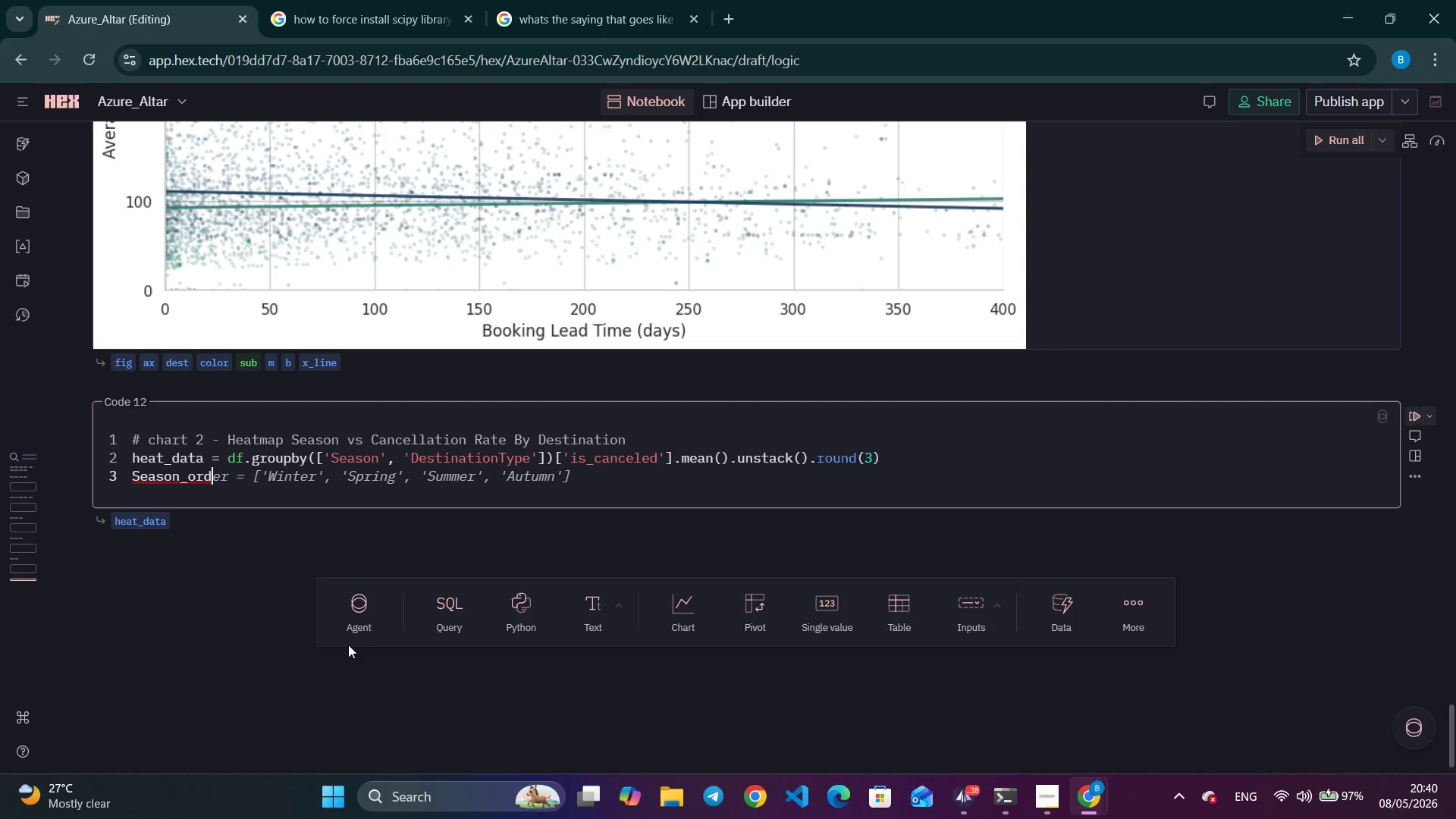 
key(Backspace)
 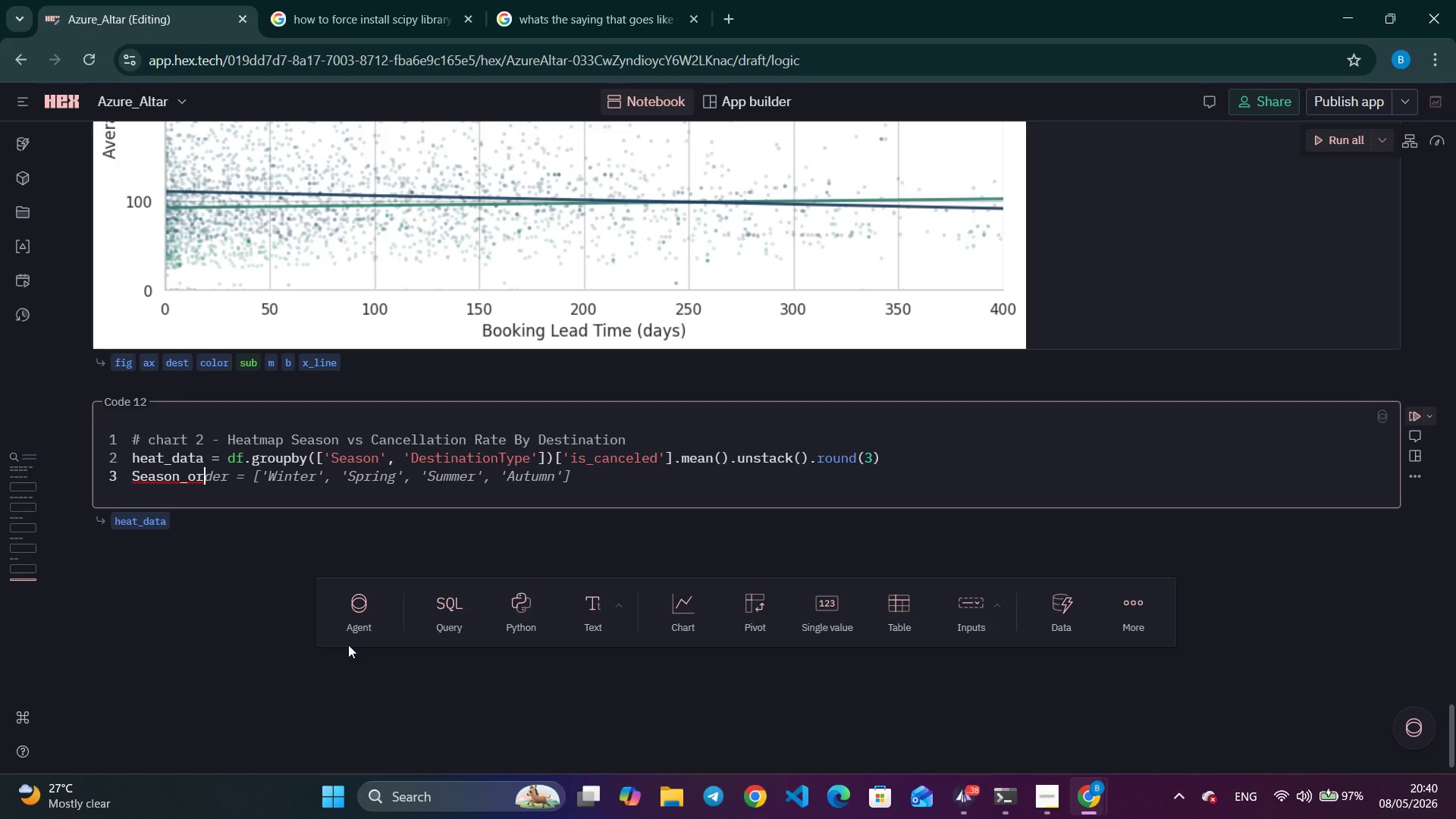 
key(Backspace)
 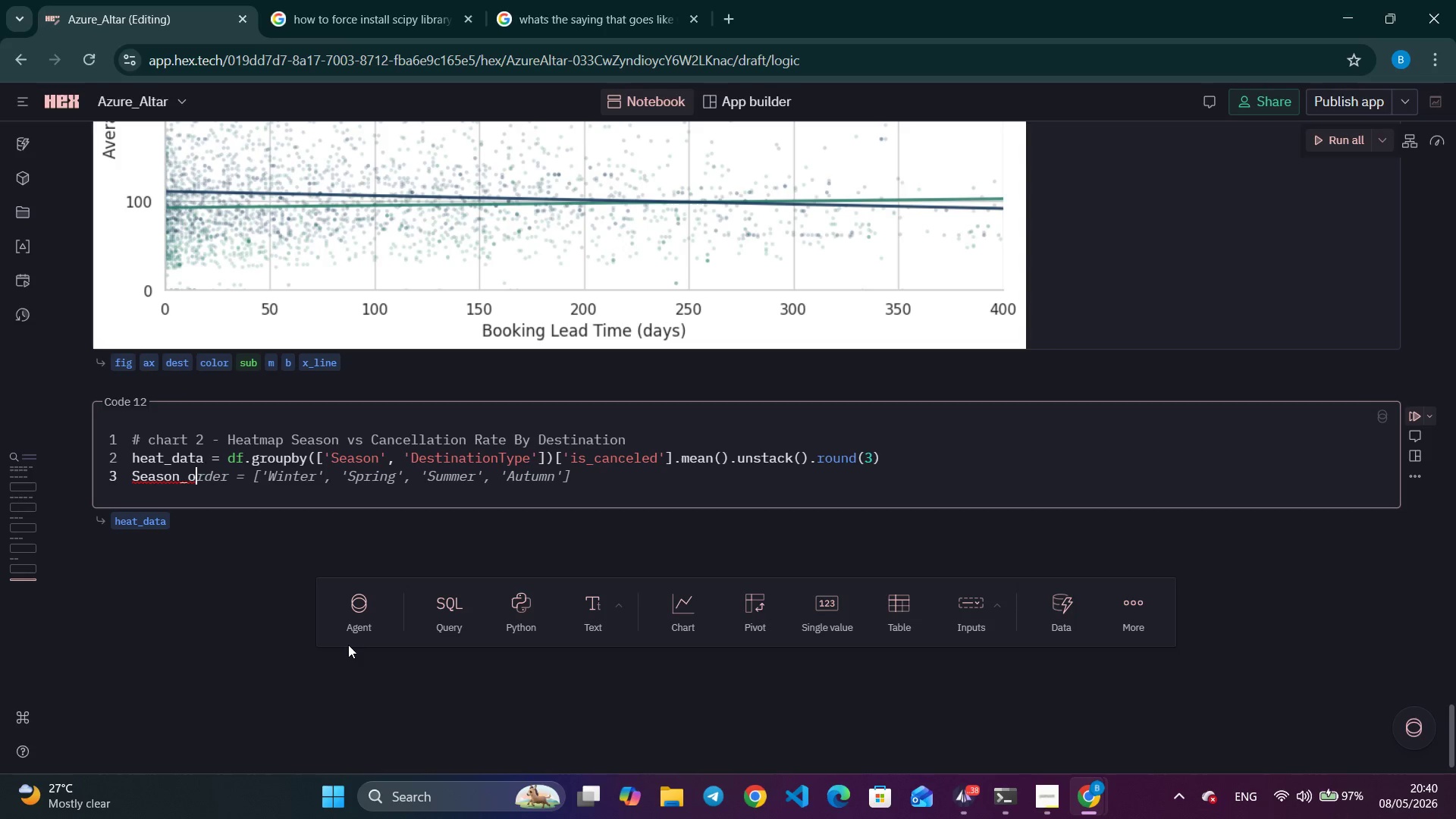 
hold_key(key=Backspace, duration=1.53)
 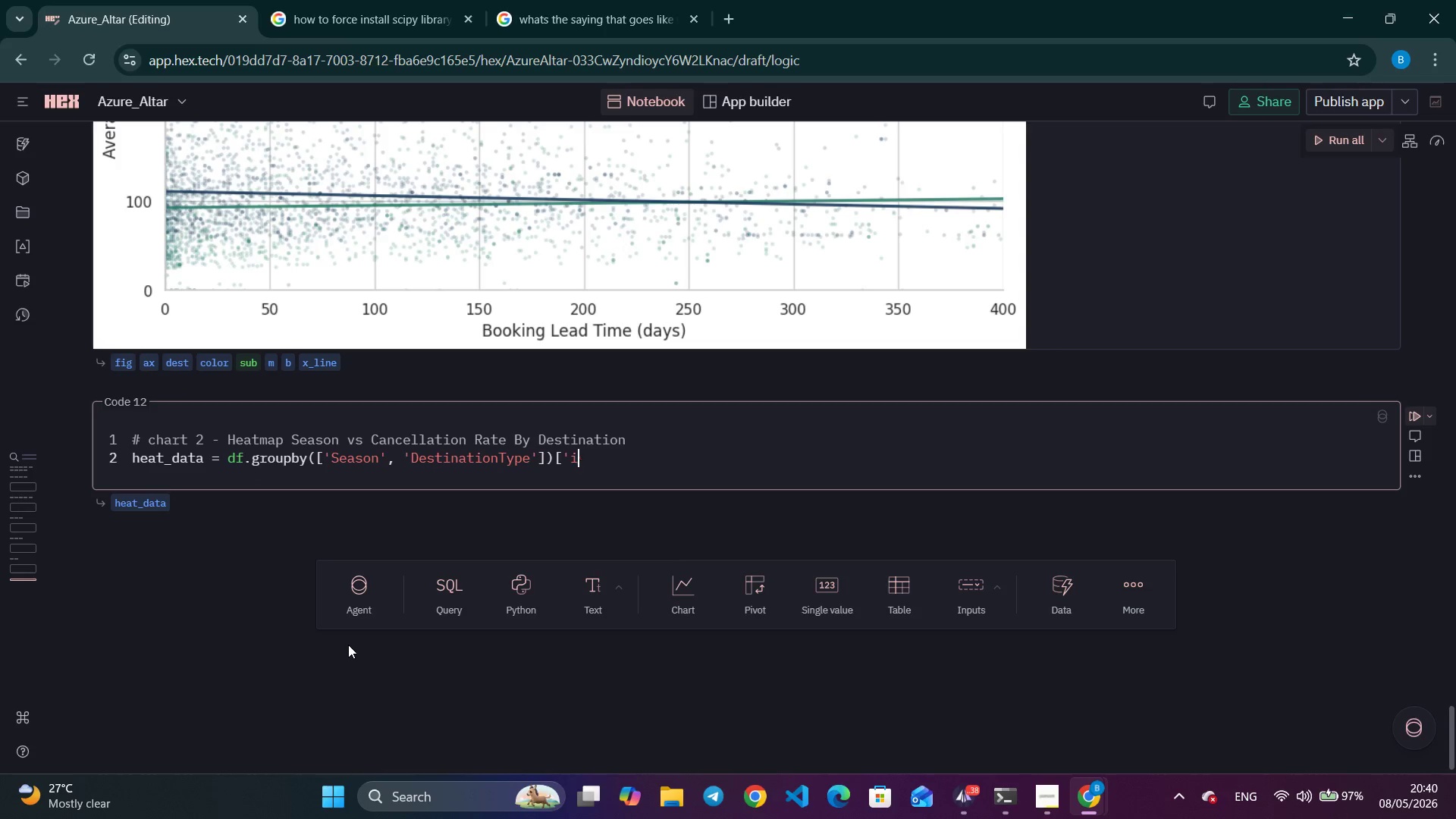 
hold_key(key=Backspace, duration=1.51)
 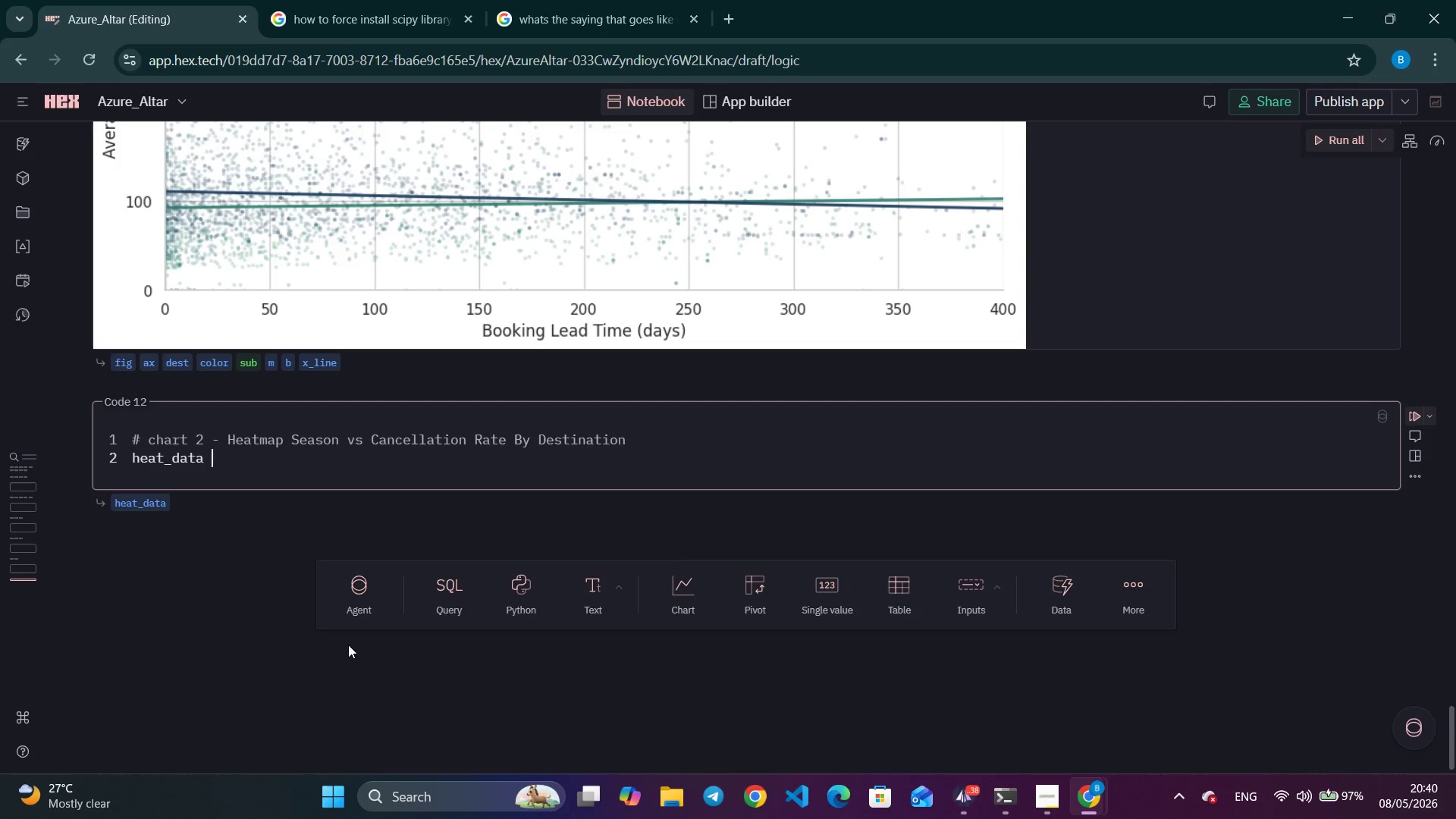 
hold_key(key=Backspace, duration=0.61)
 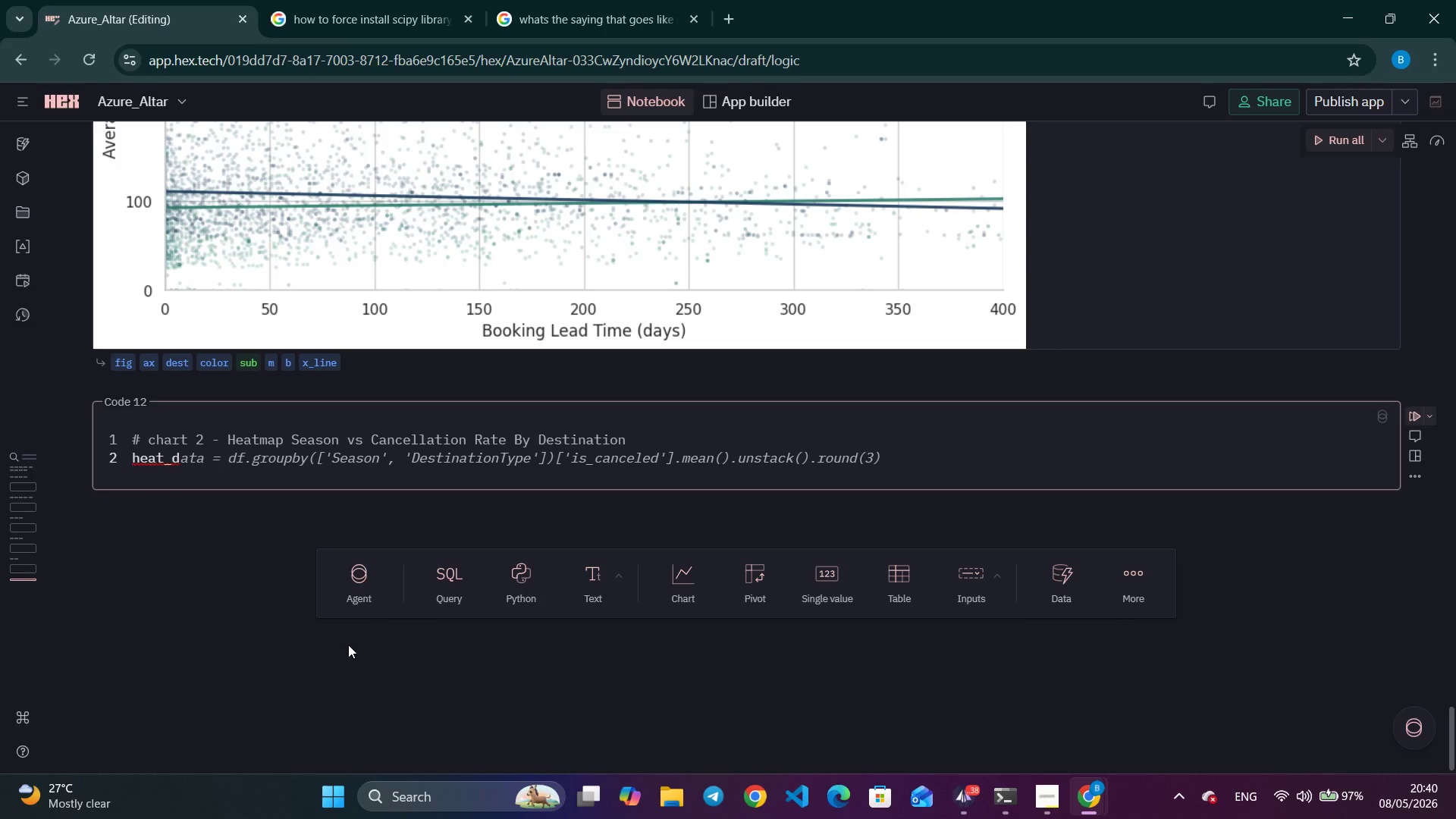 
wait(11.42)
 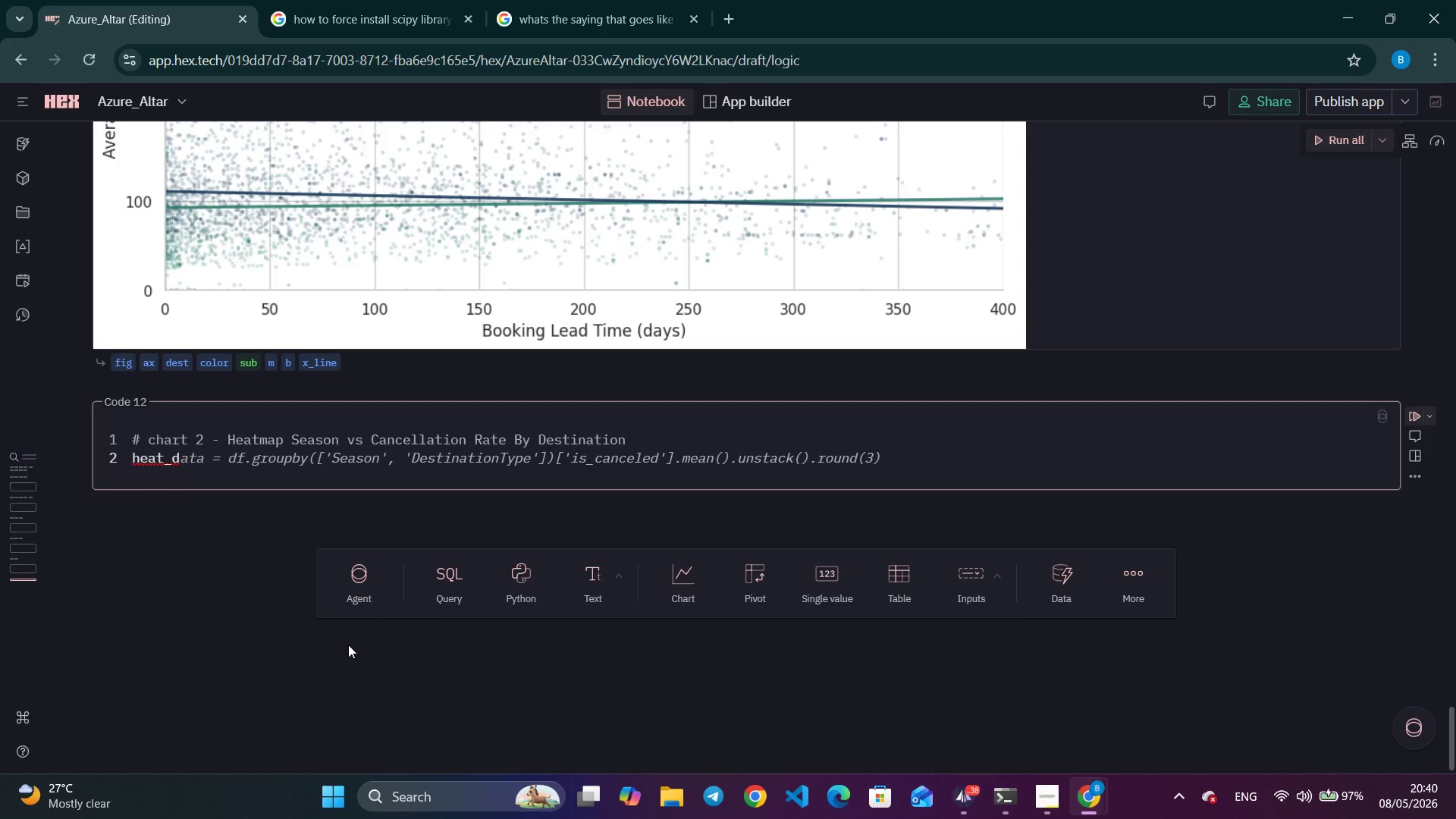 
type(ata)
 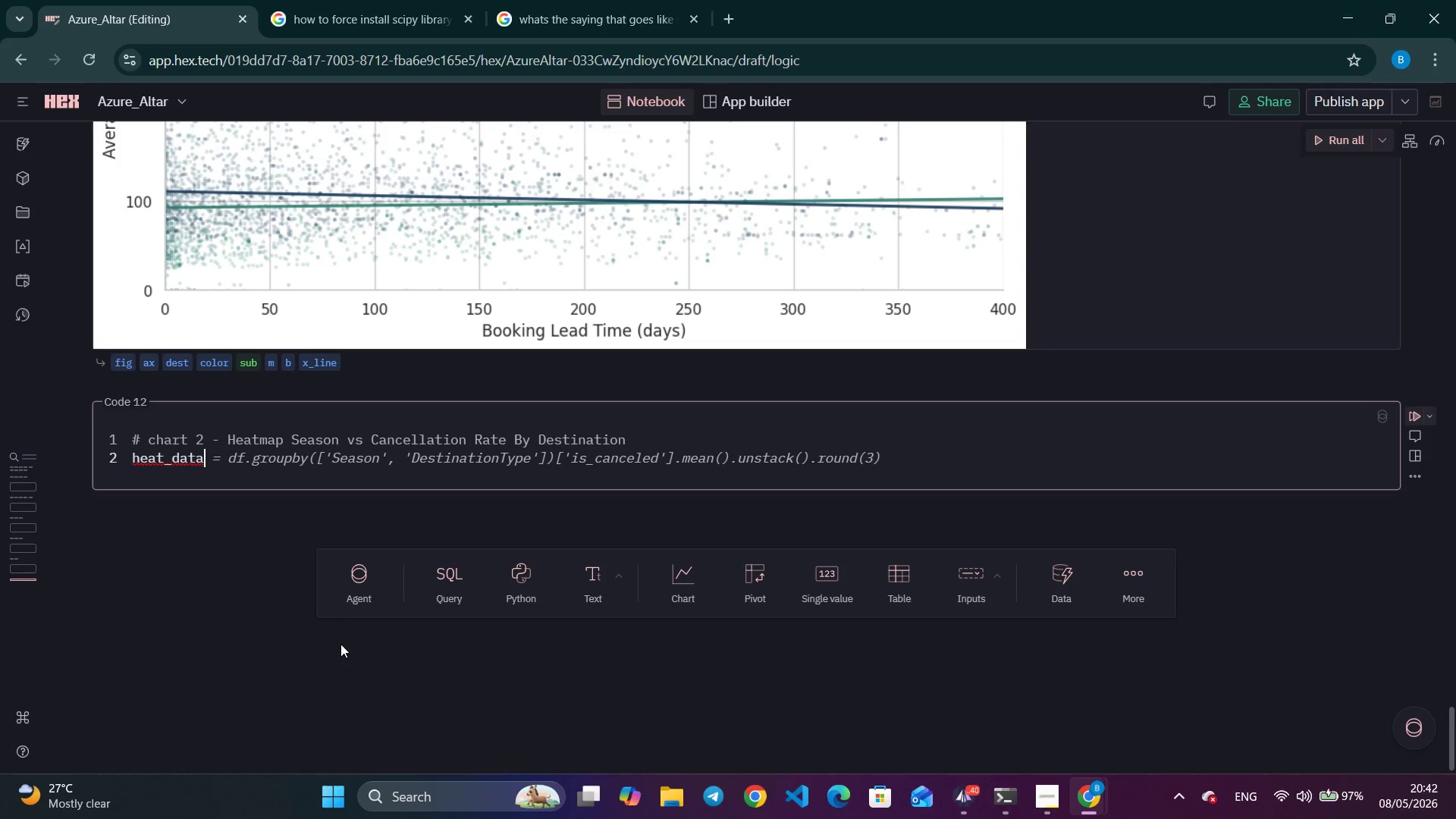 
wait(89.34)
 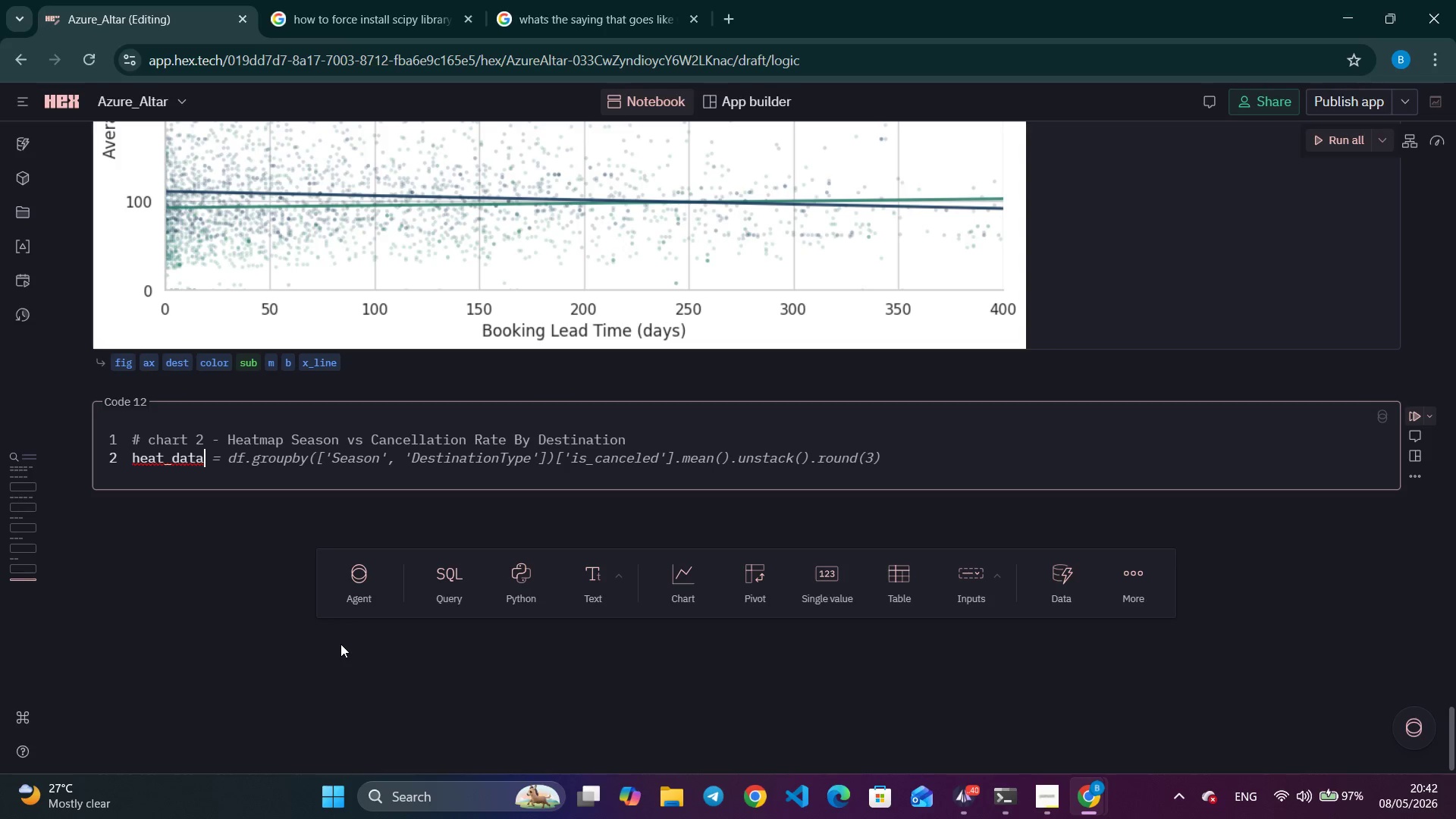 
left_click_drag(start_coordinate=[340, 644], to_coordinate=[340, 648])
 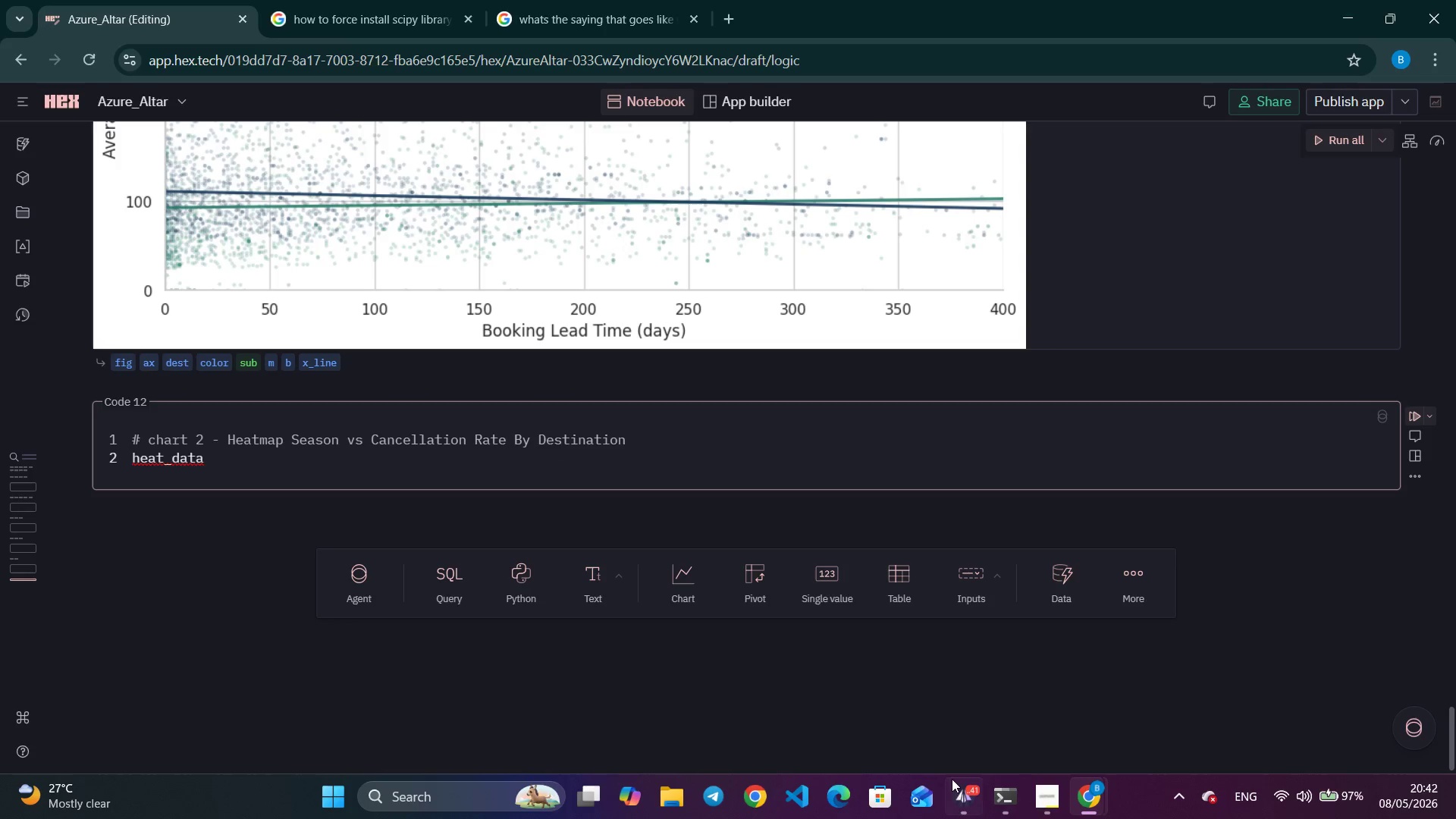 
left_click([966, 799])
 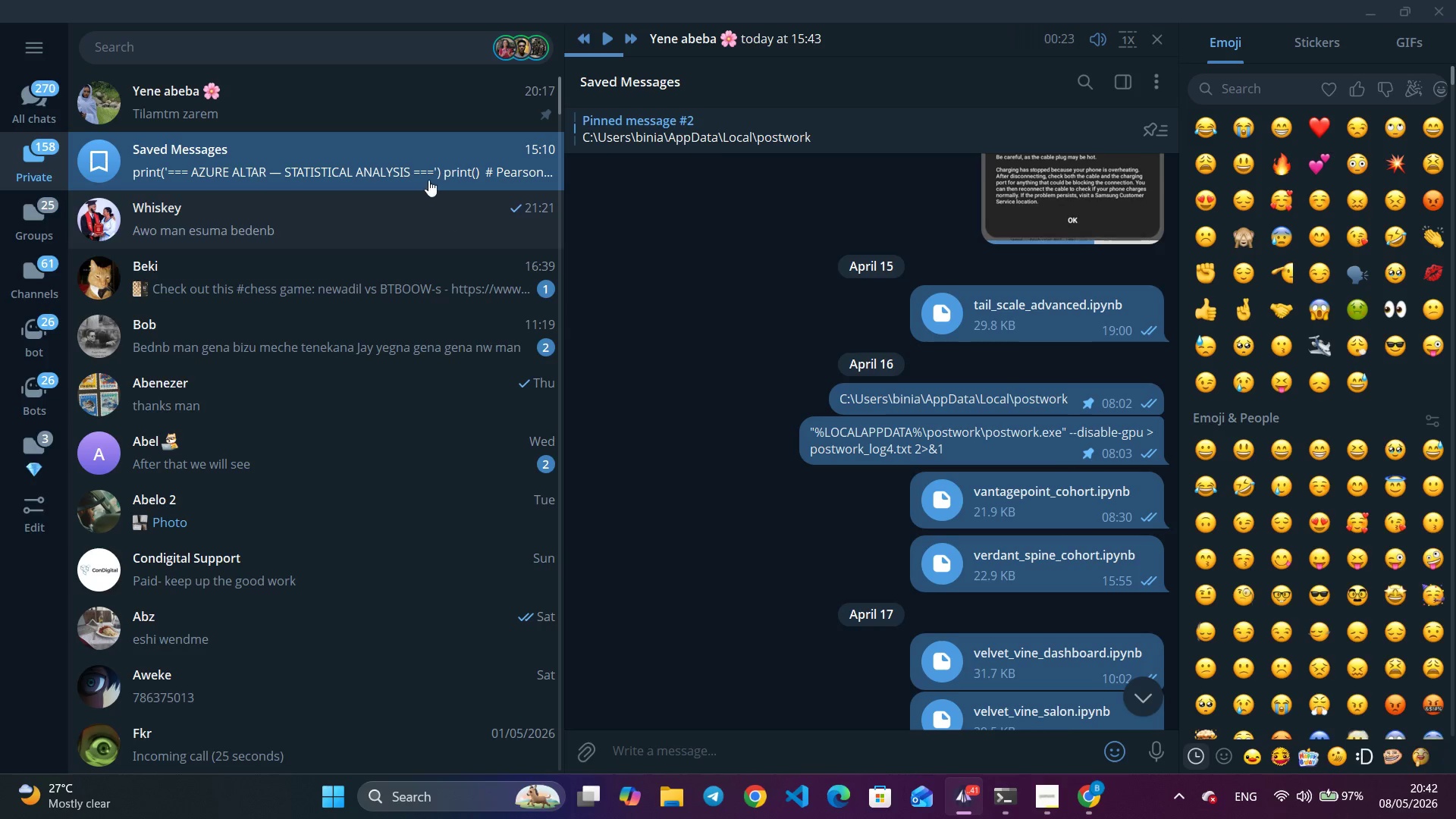 
left_click([405, 117])
 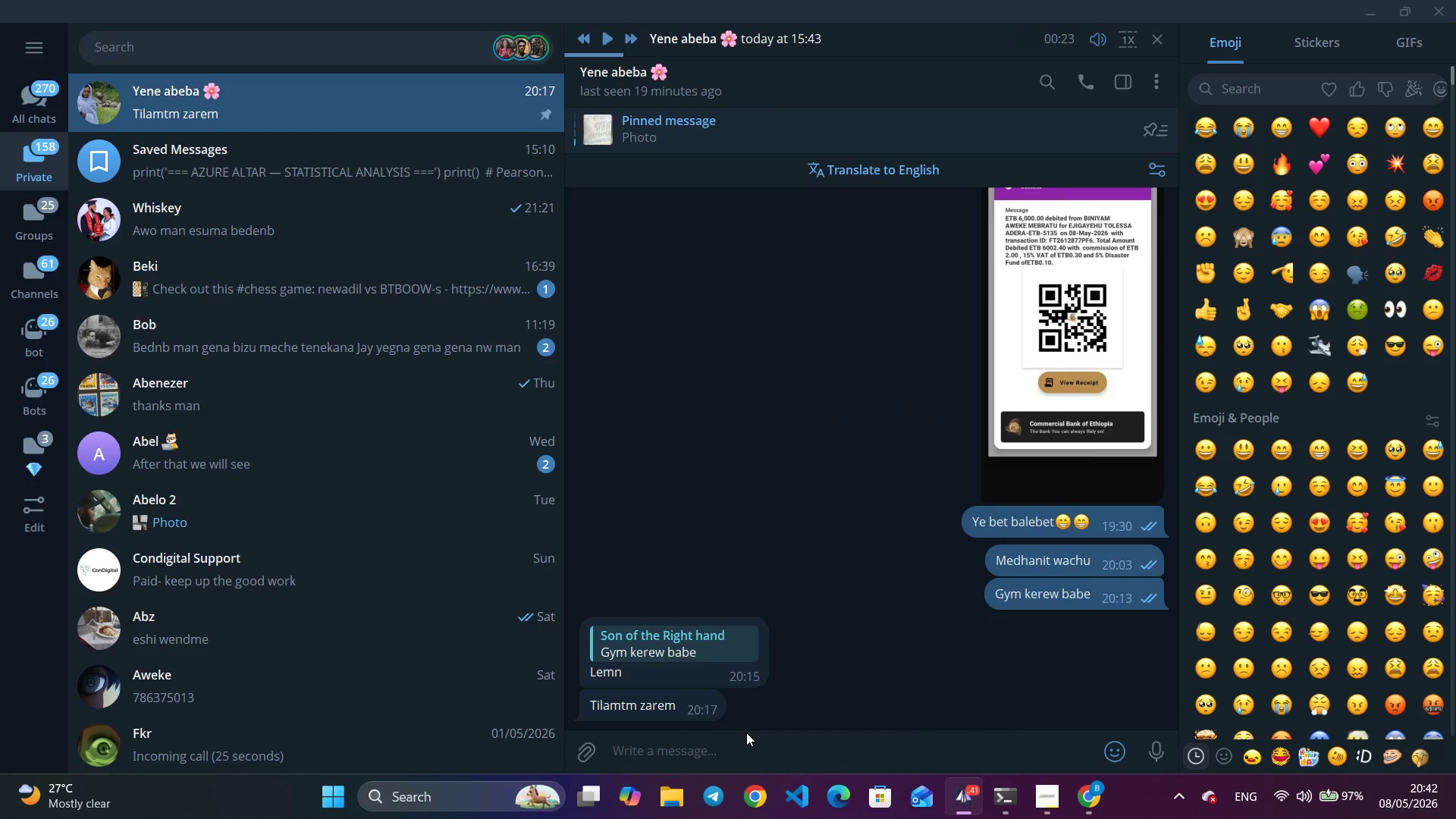 
key(Escape)
 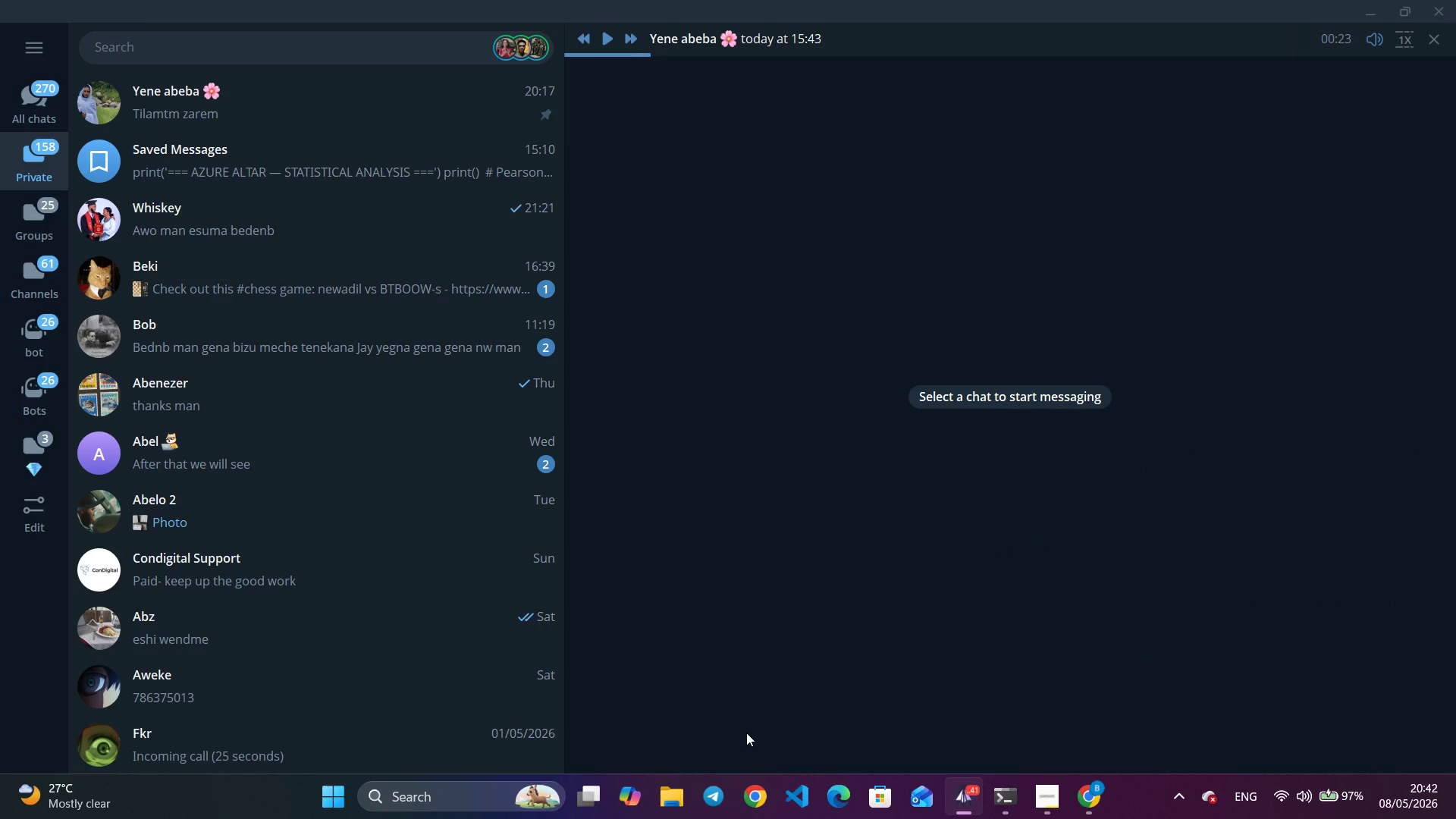 
wait(10.88)
 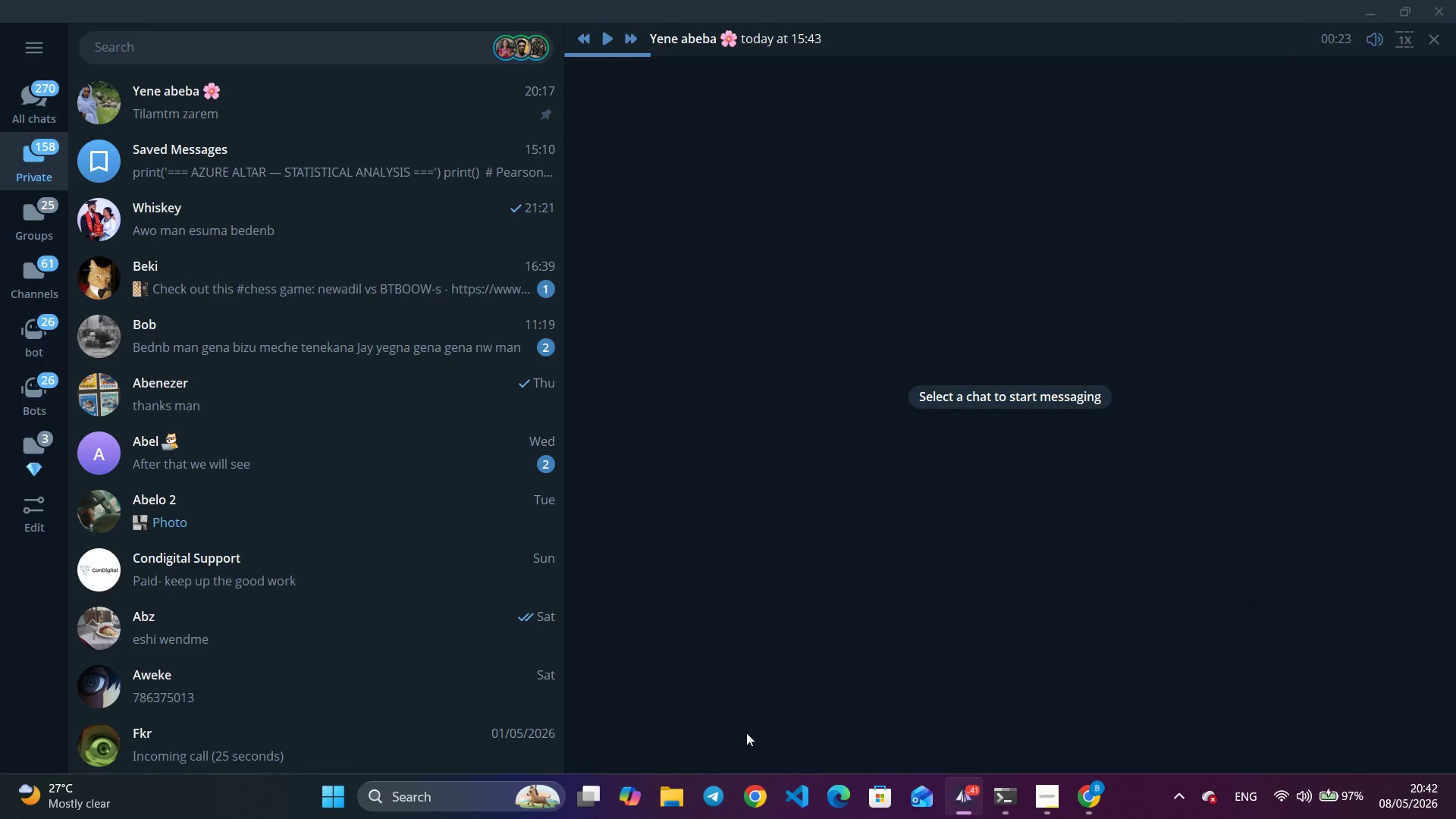 
left_click([353, 80])
 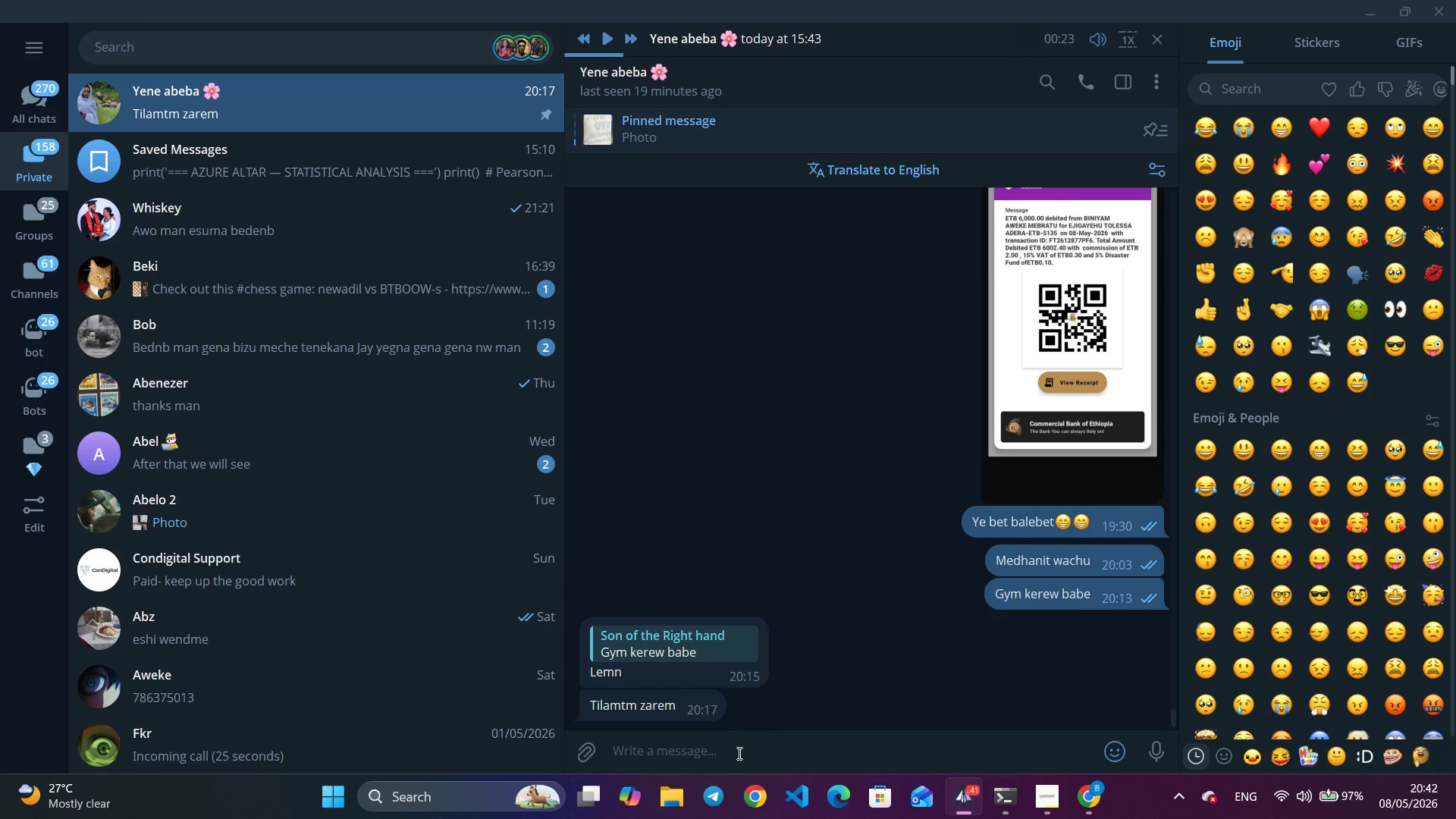 
left_click([738, 753])
 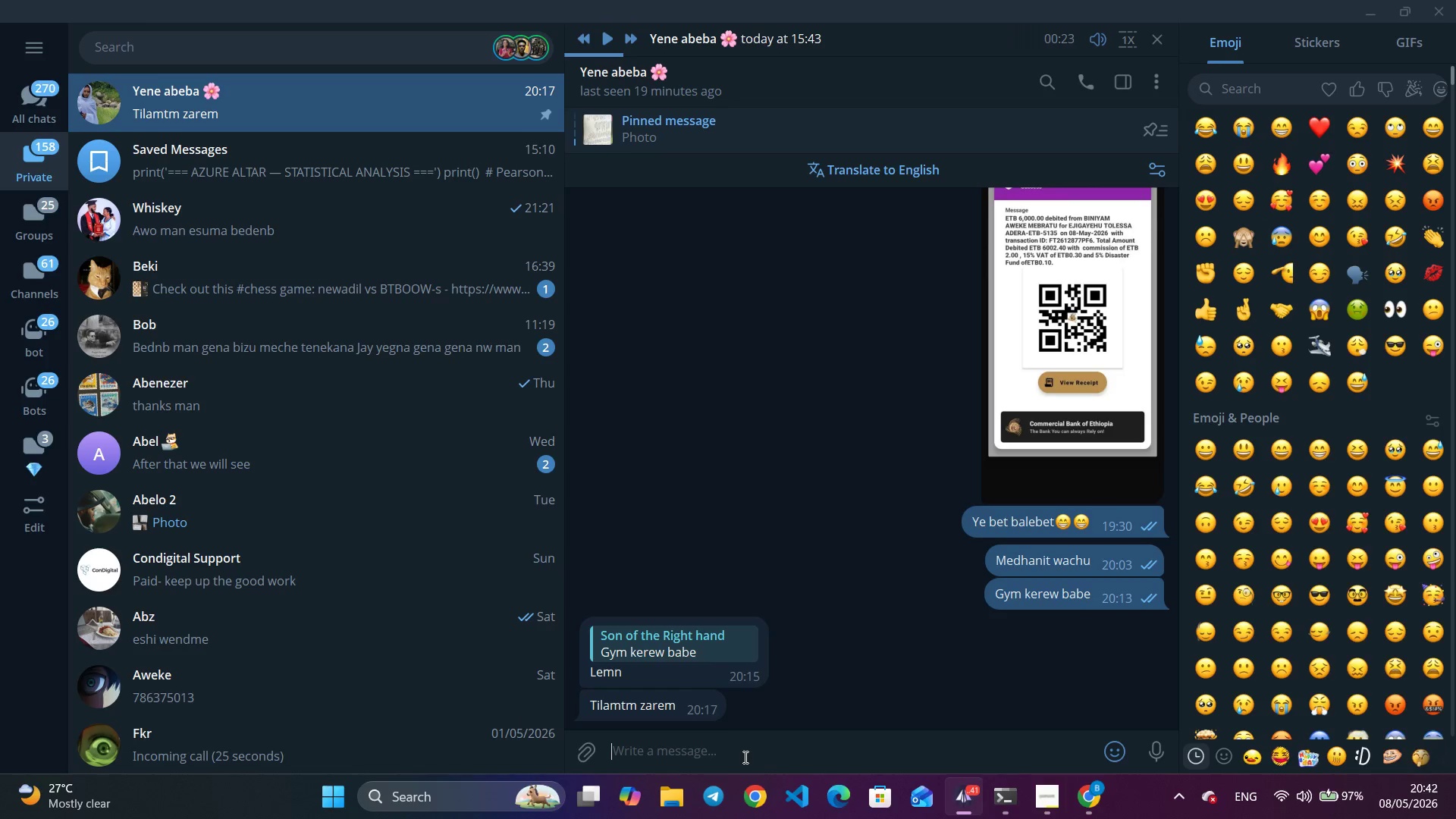 
type(zare 3 seat bha)
key(Backspace)
key(Backspace)
type(cha ew)
key(Backspace)
key(Backspace)
type(new record yaderekut mebrat tefto slewale beza lay demo 2 seat honebs)
key(Backspace)
type(gn gena shower wesje me)
key(Backspace)
type(namn yrefdal enabeka )
key(Backspace)
key(Backspace)
key(Backspace)
key(Backspace)
key(Backspace)
type( be)
key(Backspace)
type(eka )
 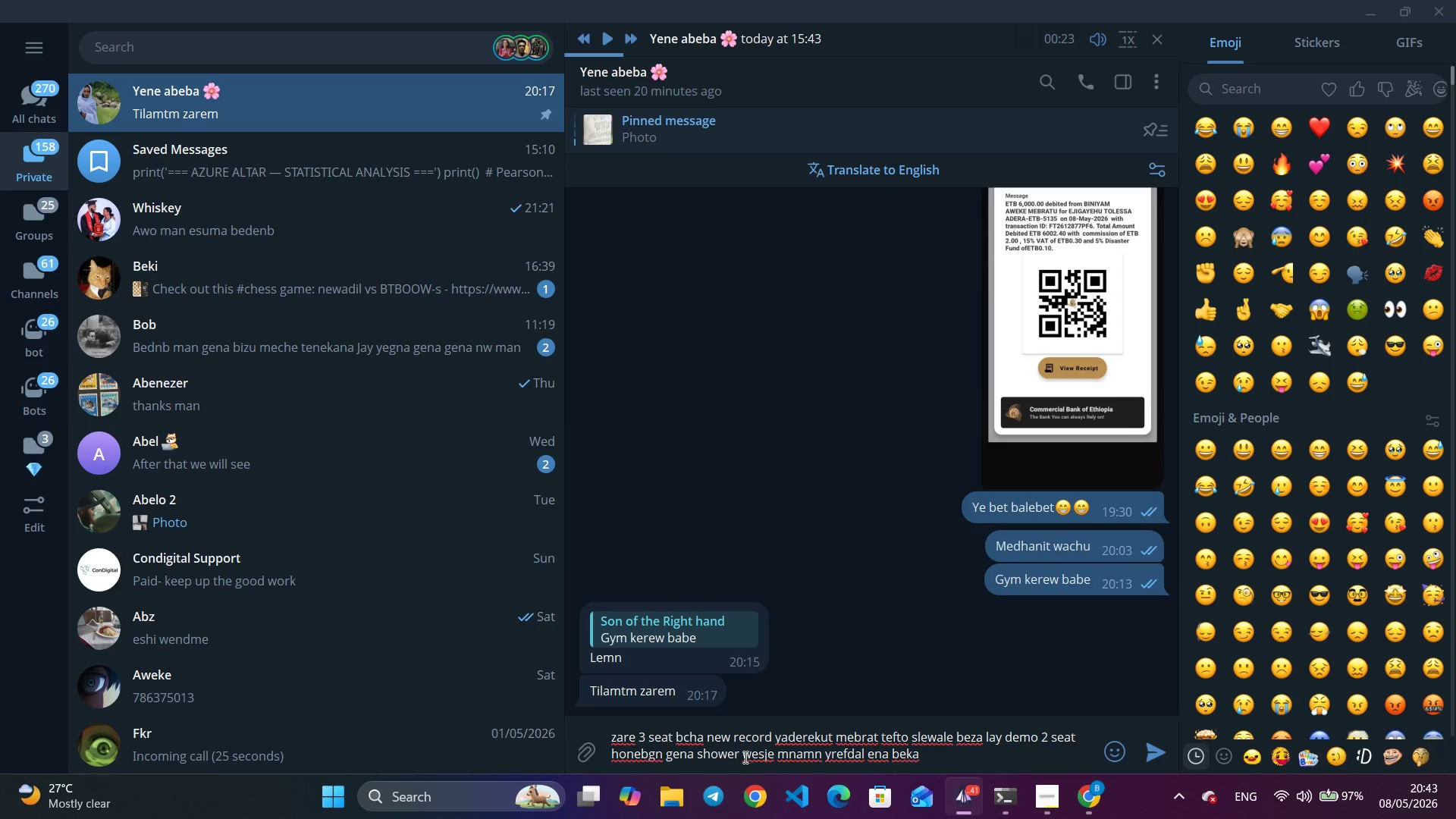 
type(seatenm lmula bye kerew )
 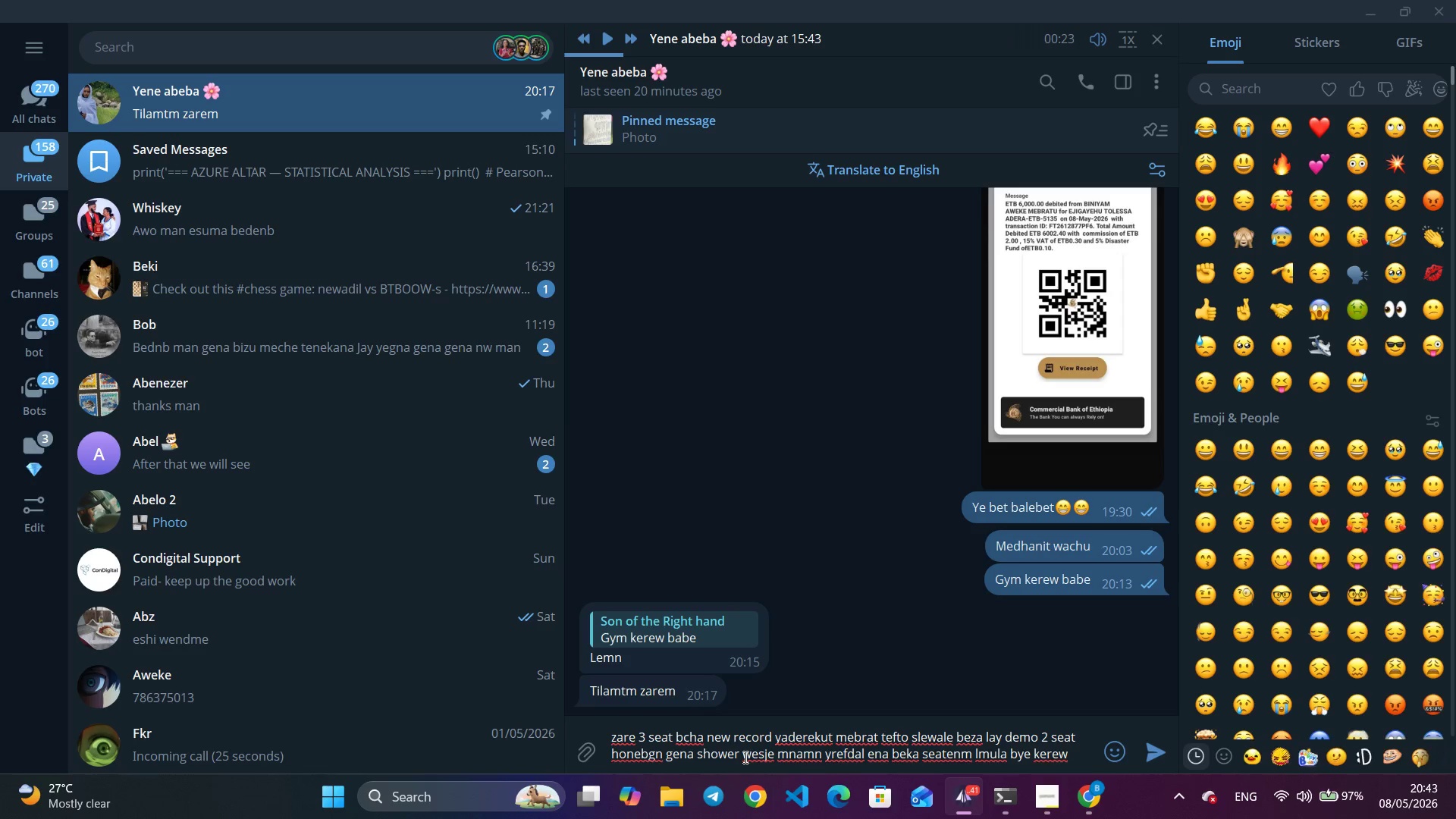 
key(Enter)
 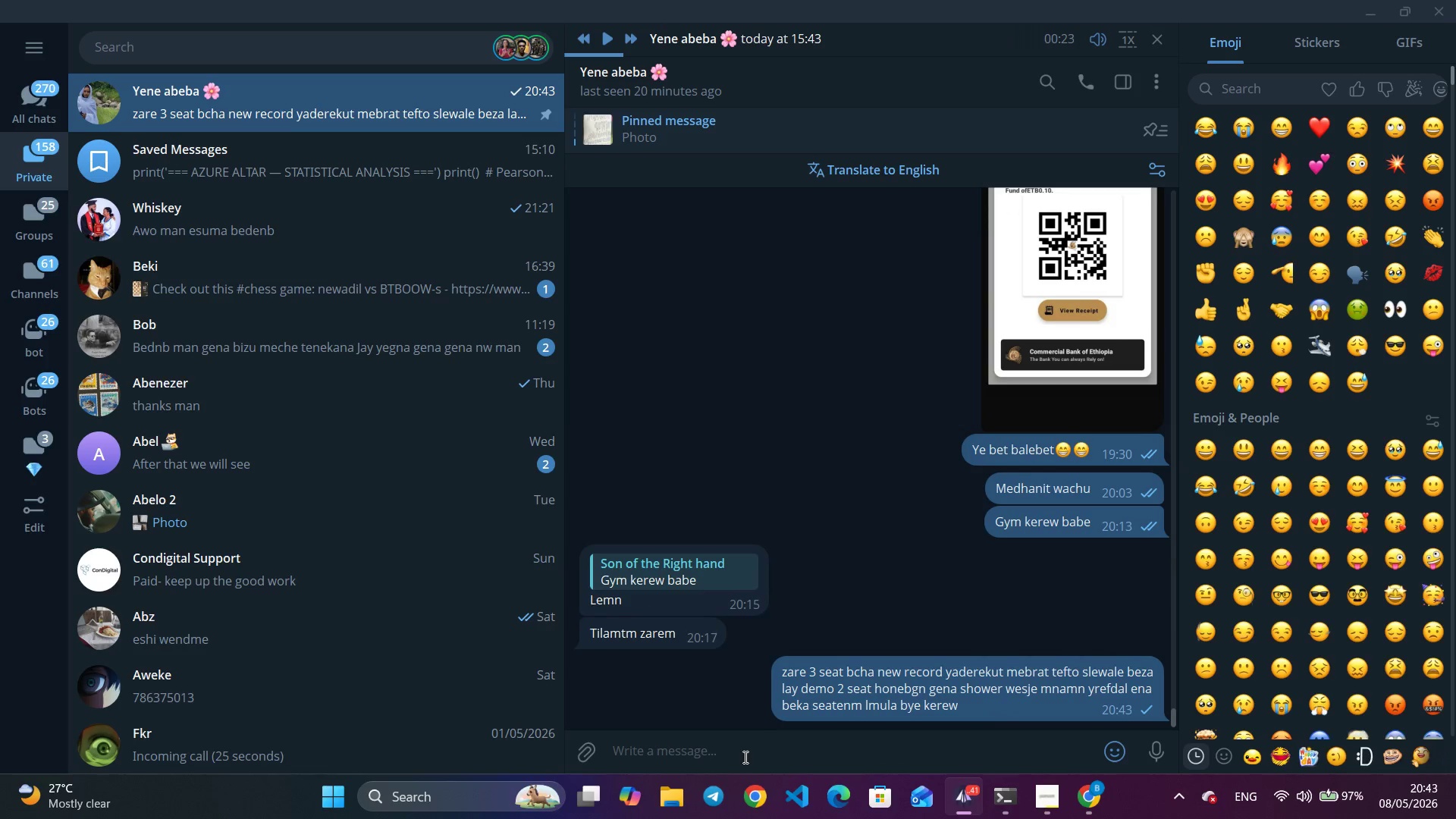 
key(Alt+Tab)
 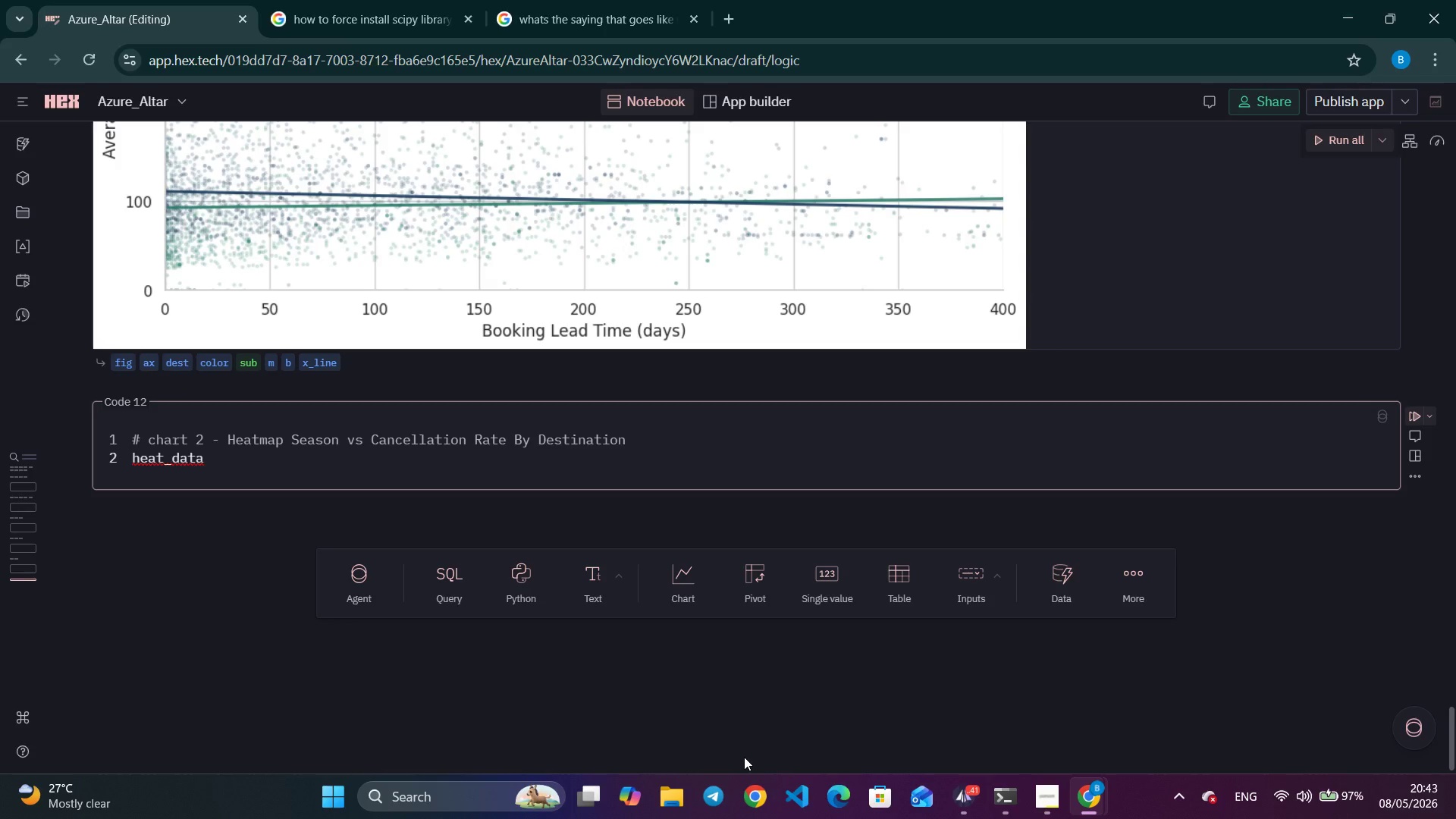 
wait(9.69)
 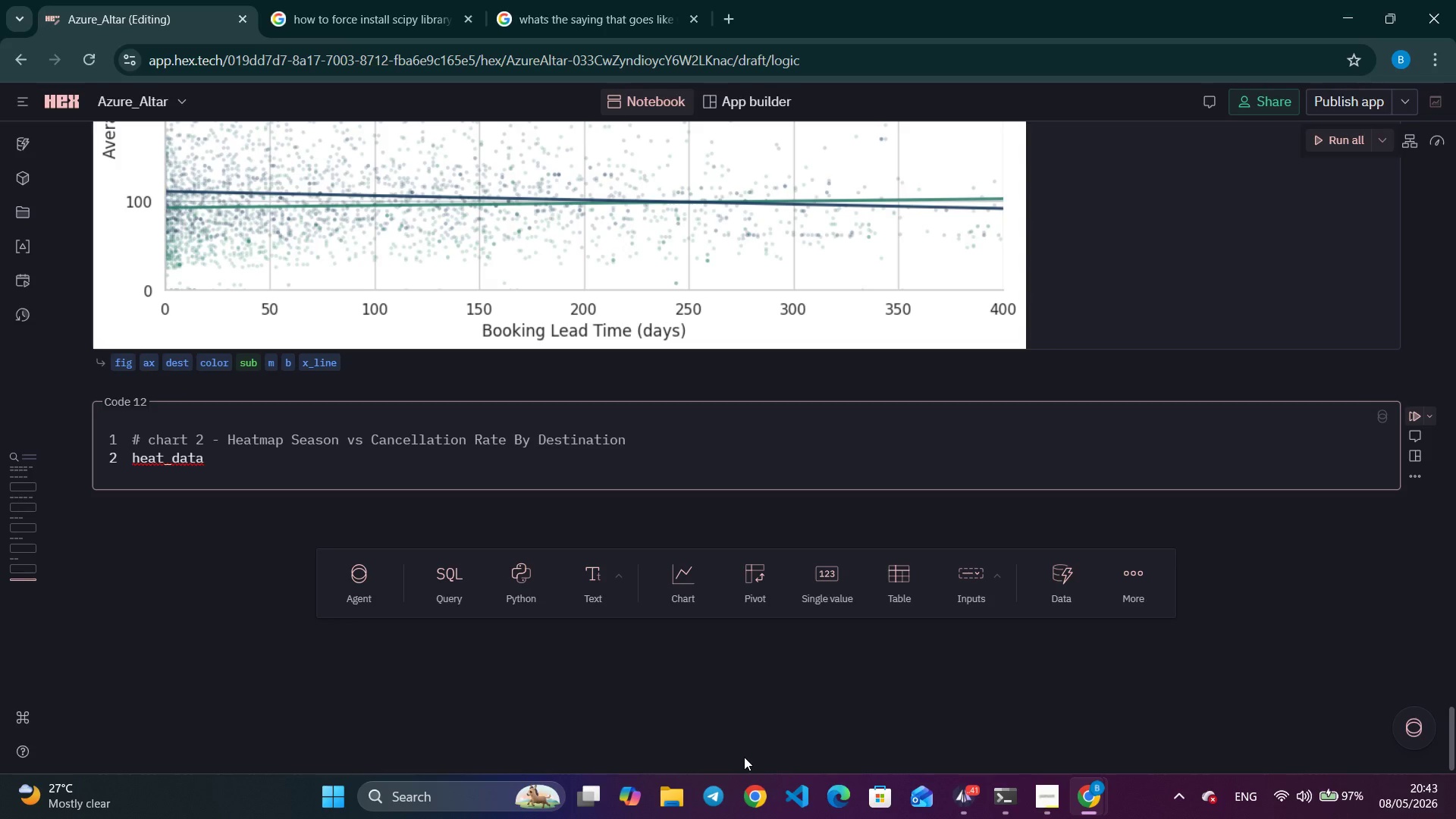 
left_click([343, 472])
 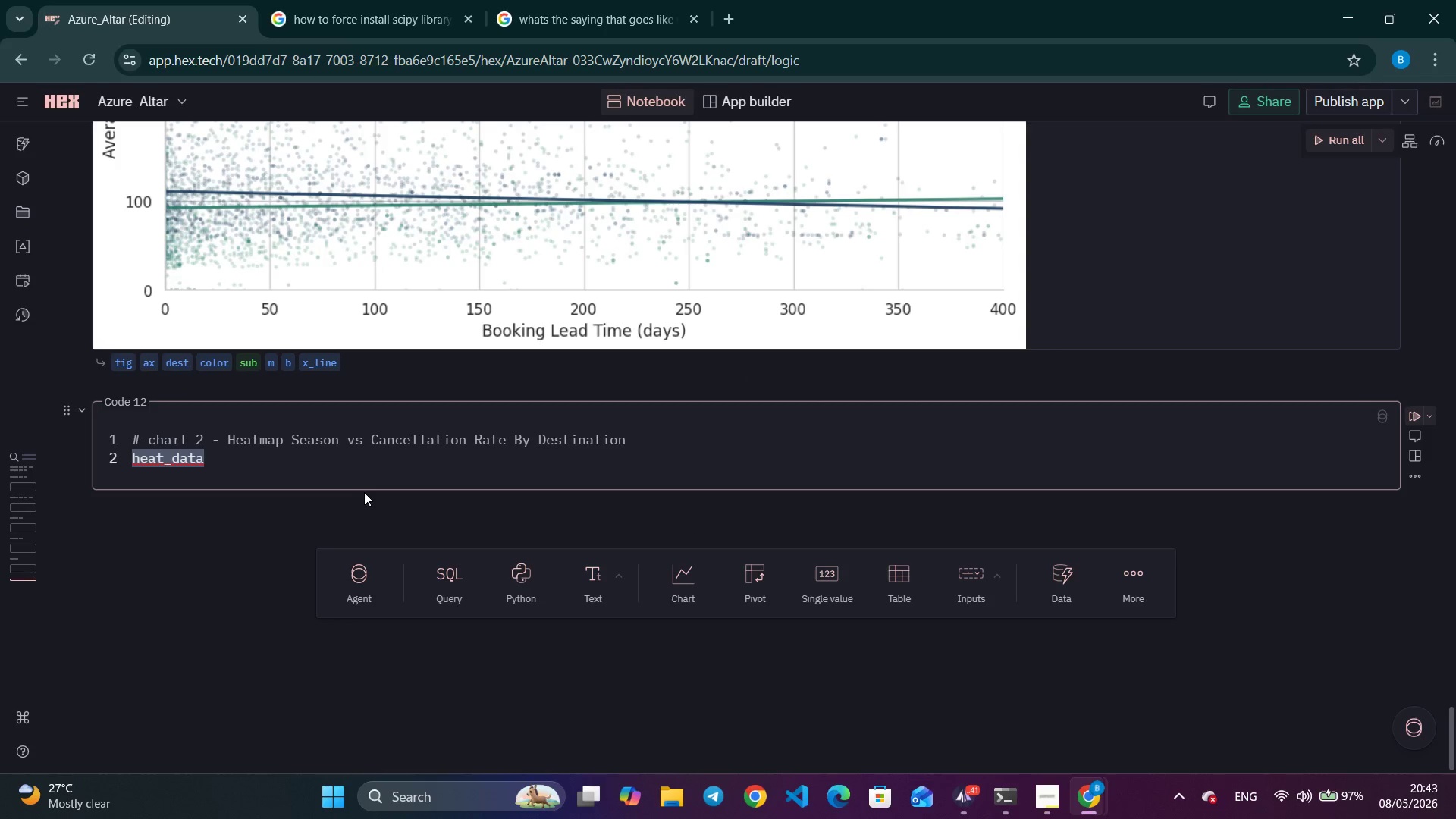 
type( = df.groupby([')
 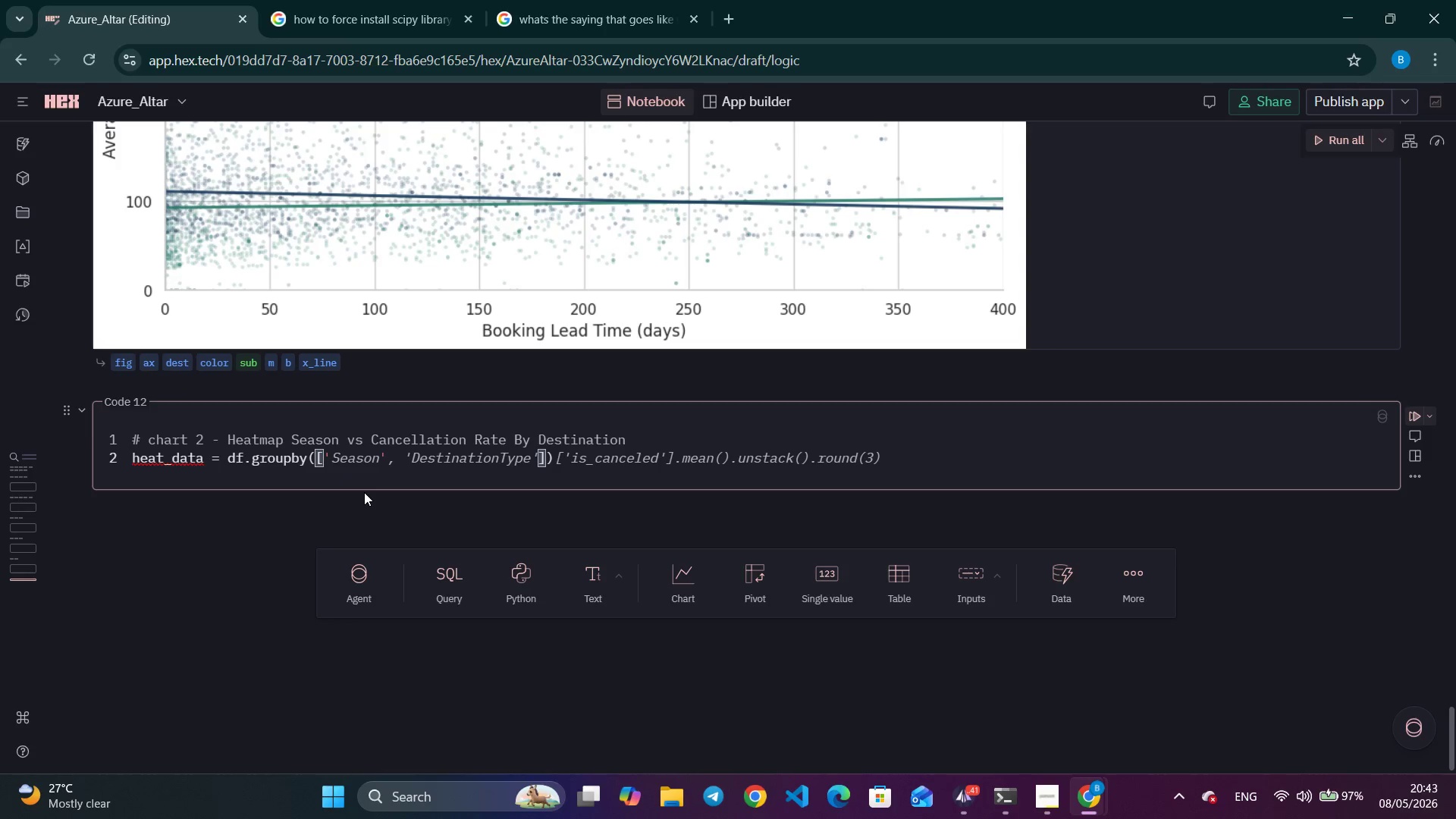 
key(Control+ArrowRight)
 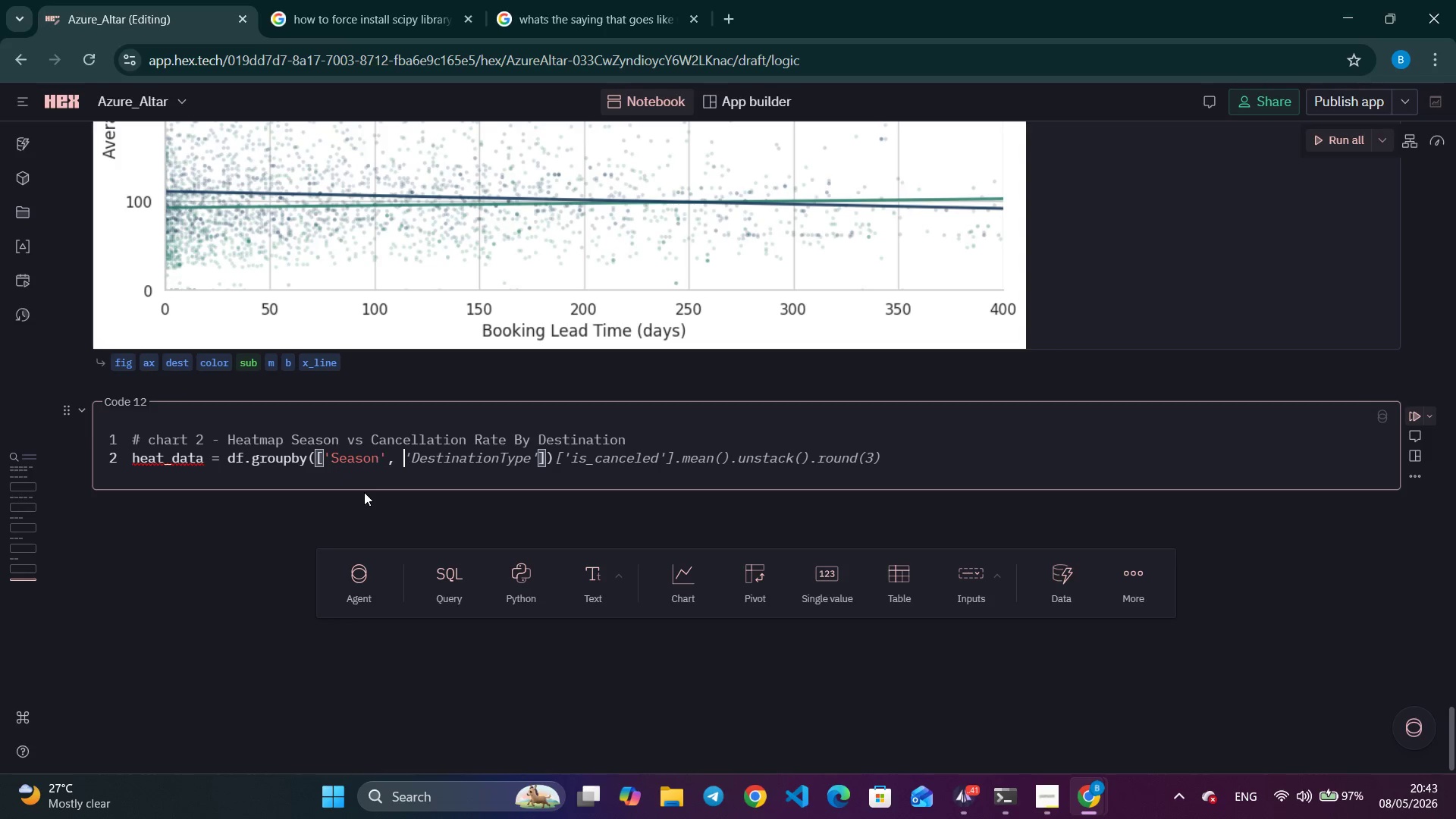 
key(Control+ArrowRight)
 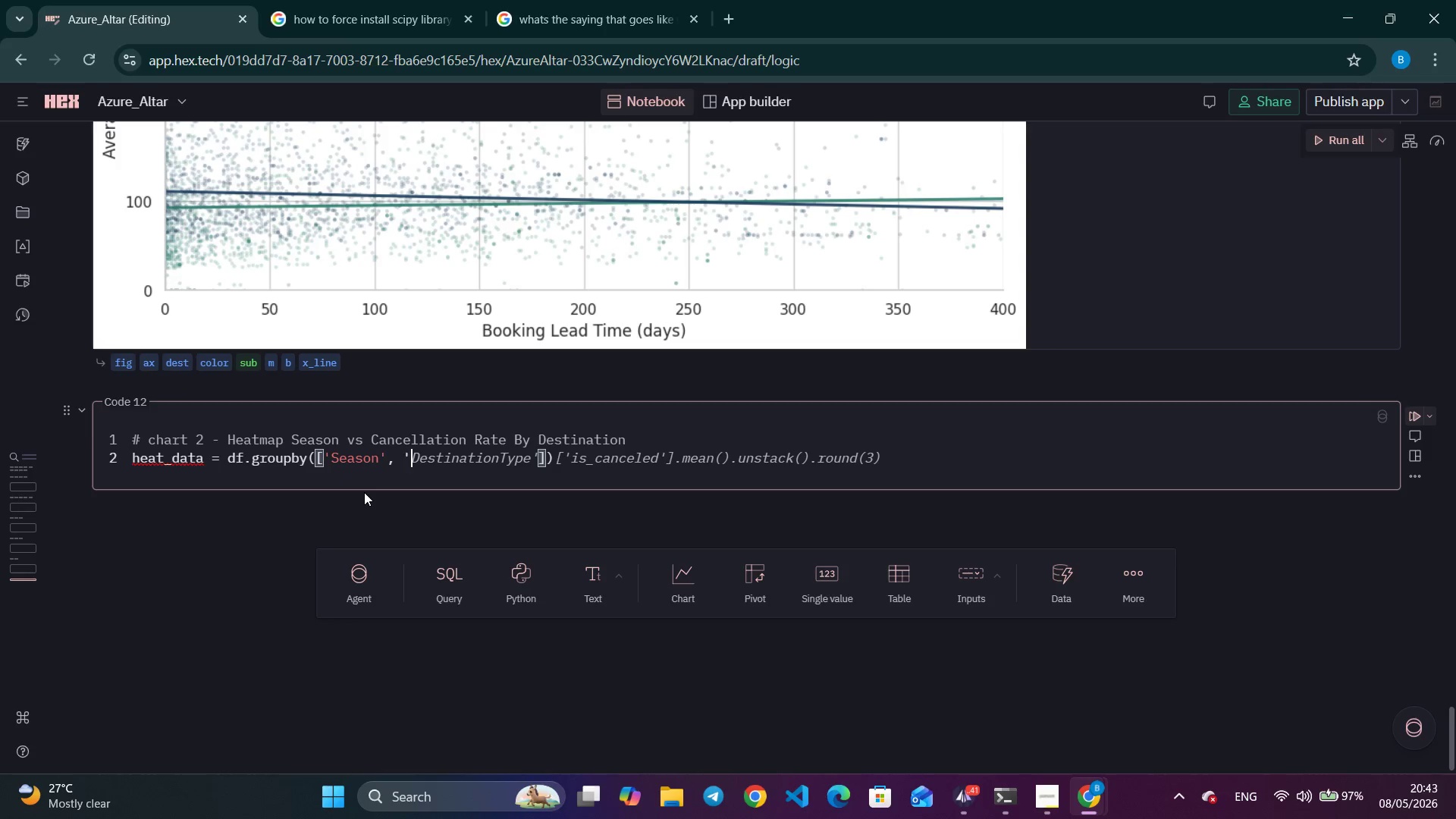 
key(Control+ArrowRight)
 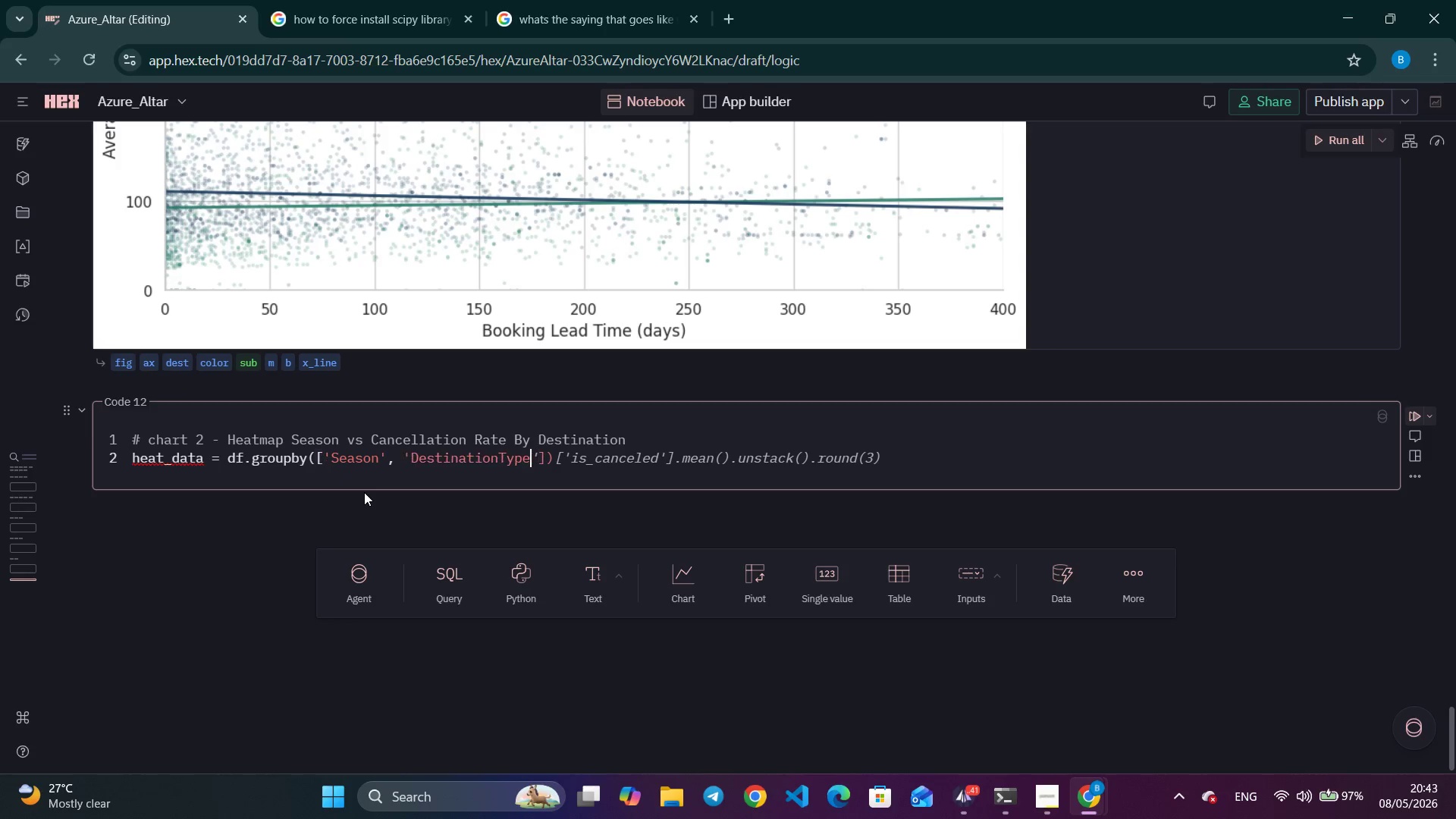 
key(Control+ArrowRight)
 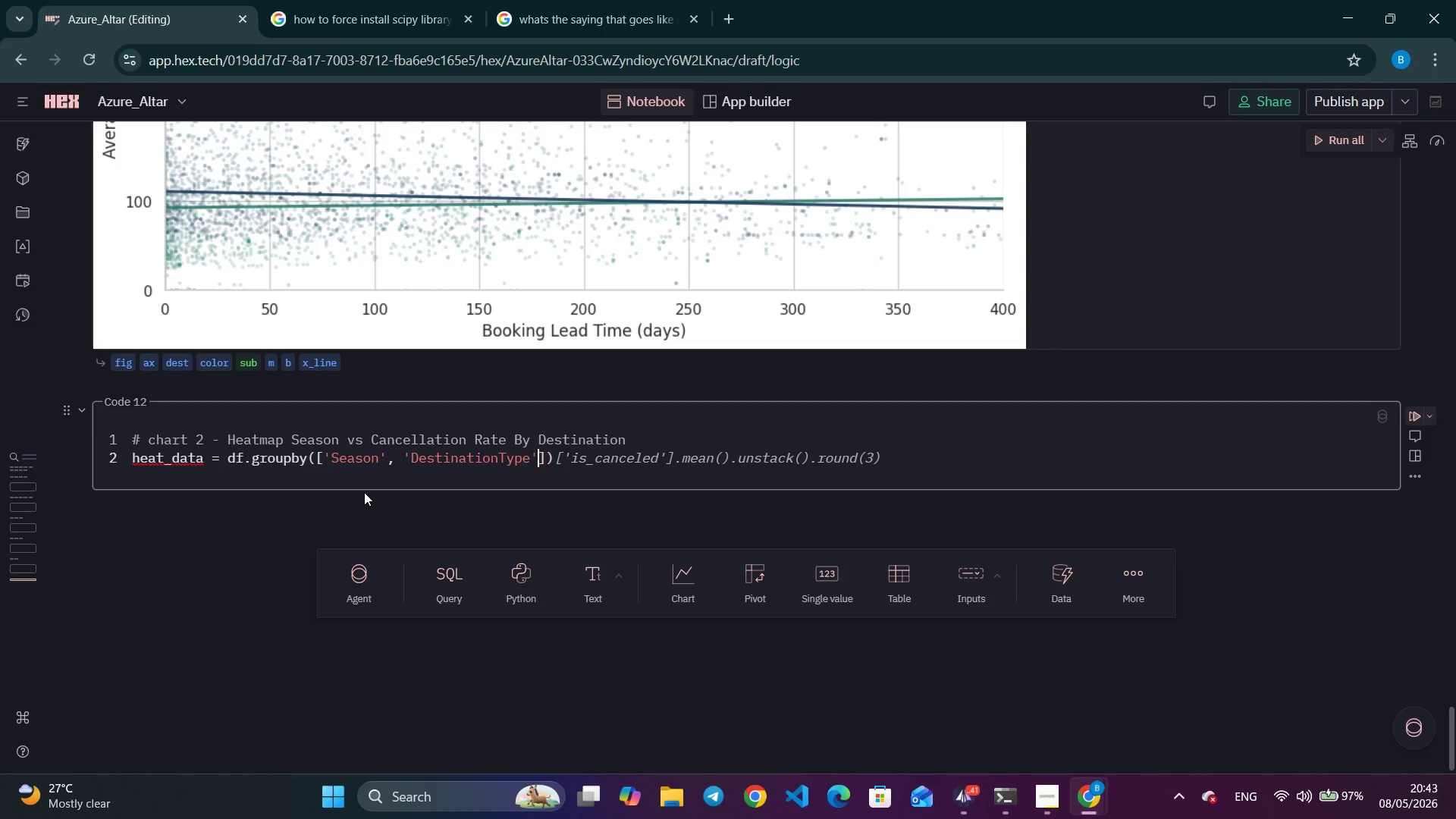 
key(Control+ArrowRight)
 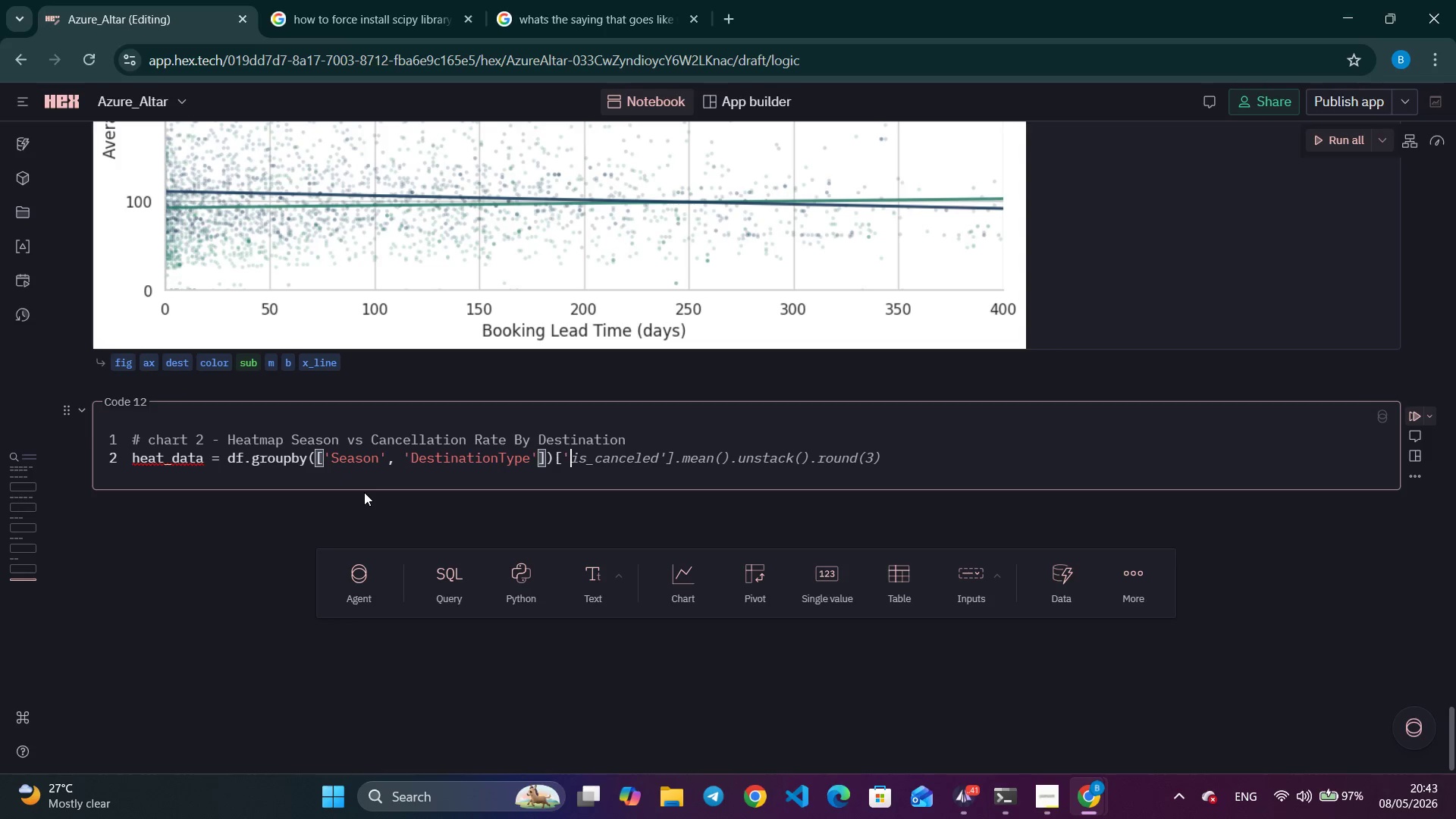 
key(Control+ArrowRight)
 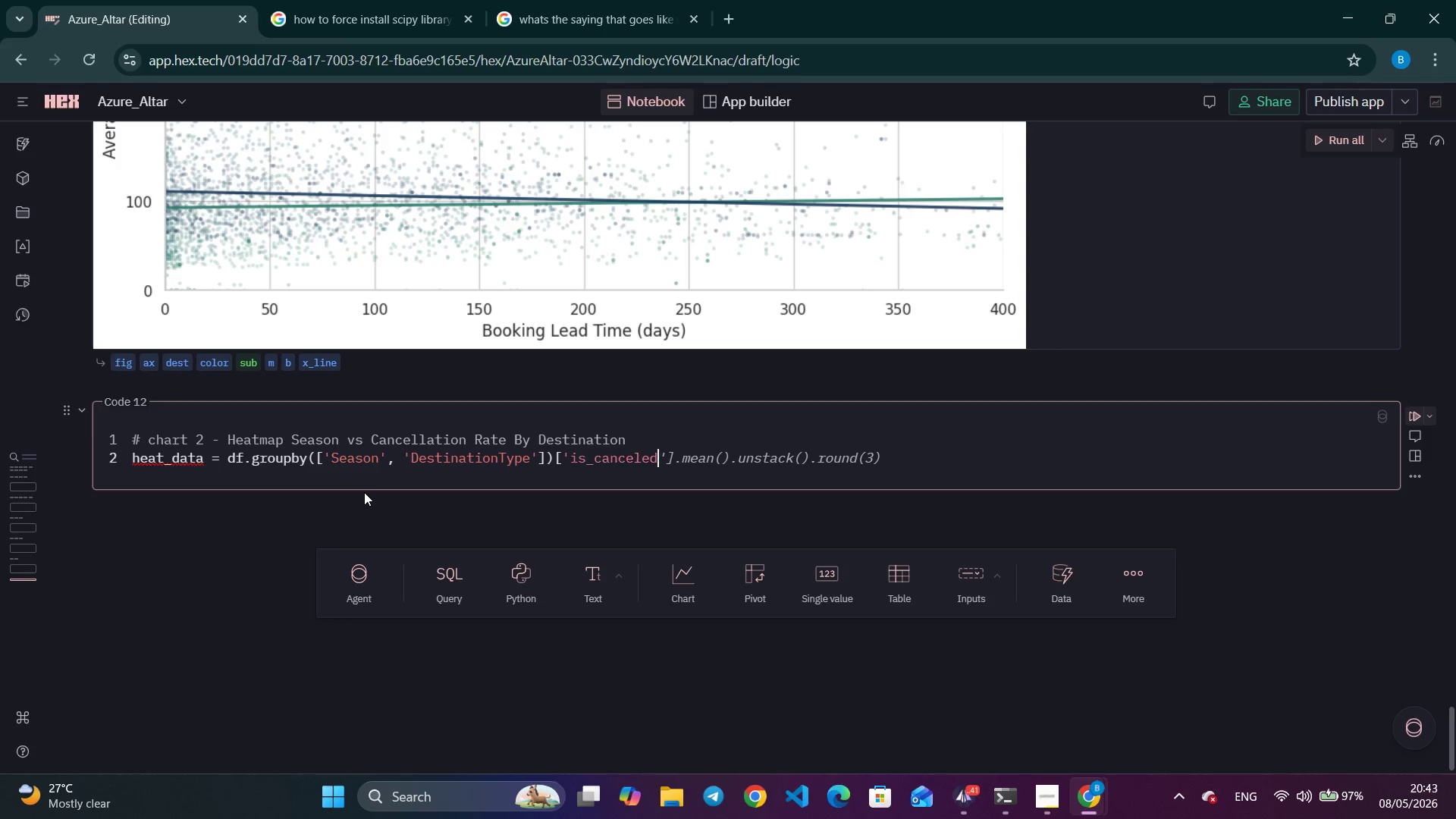 
key(Control+ArrowRight)
 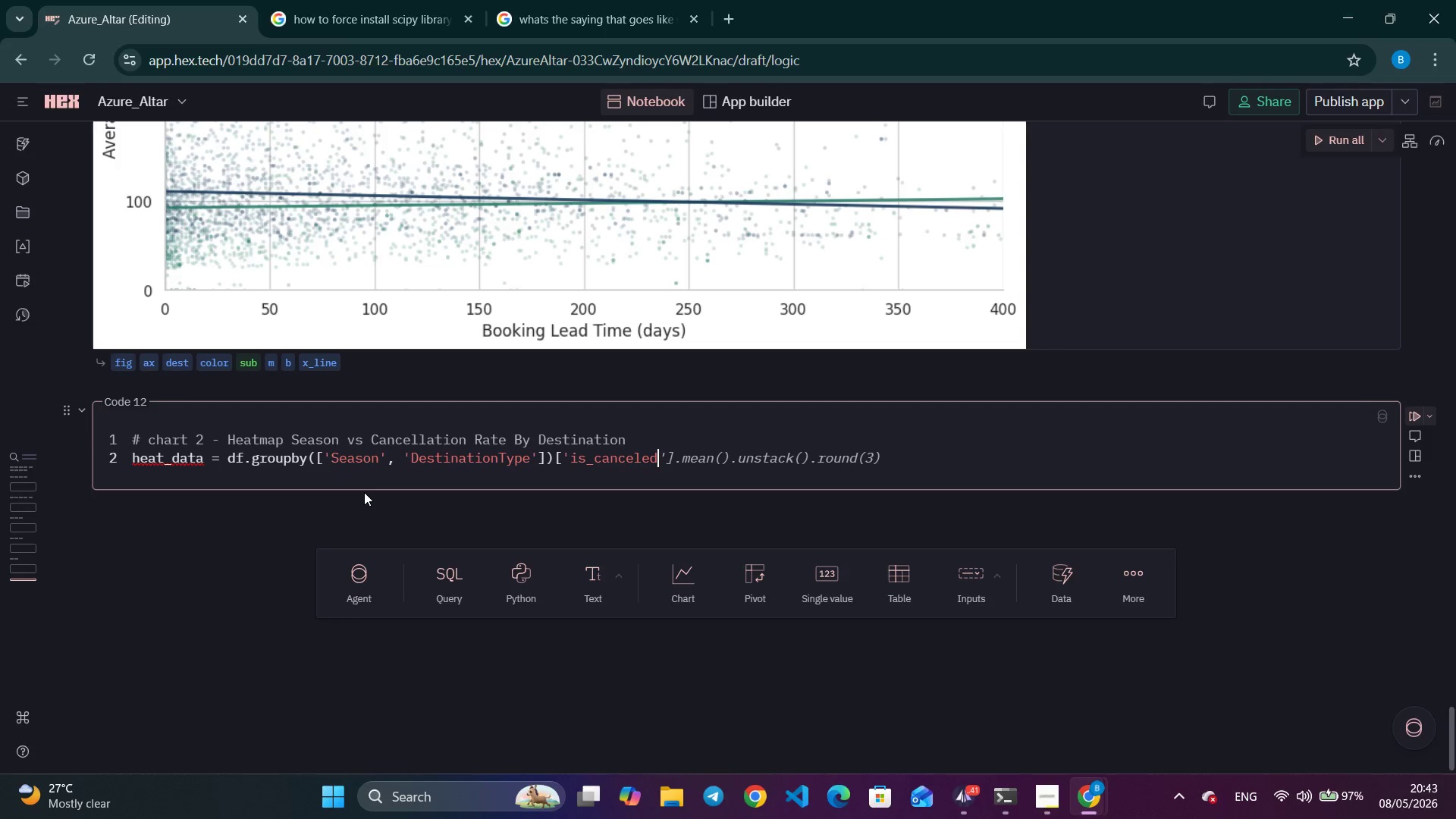 
key(Control+ArrowRight)
 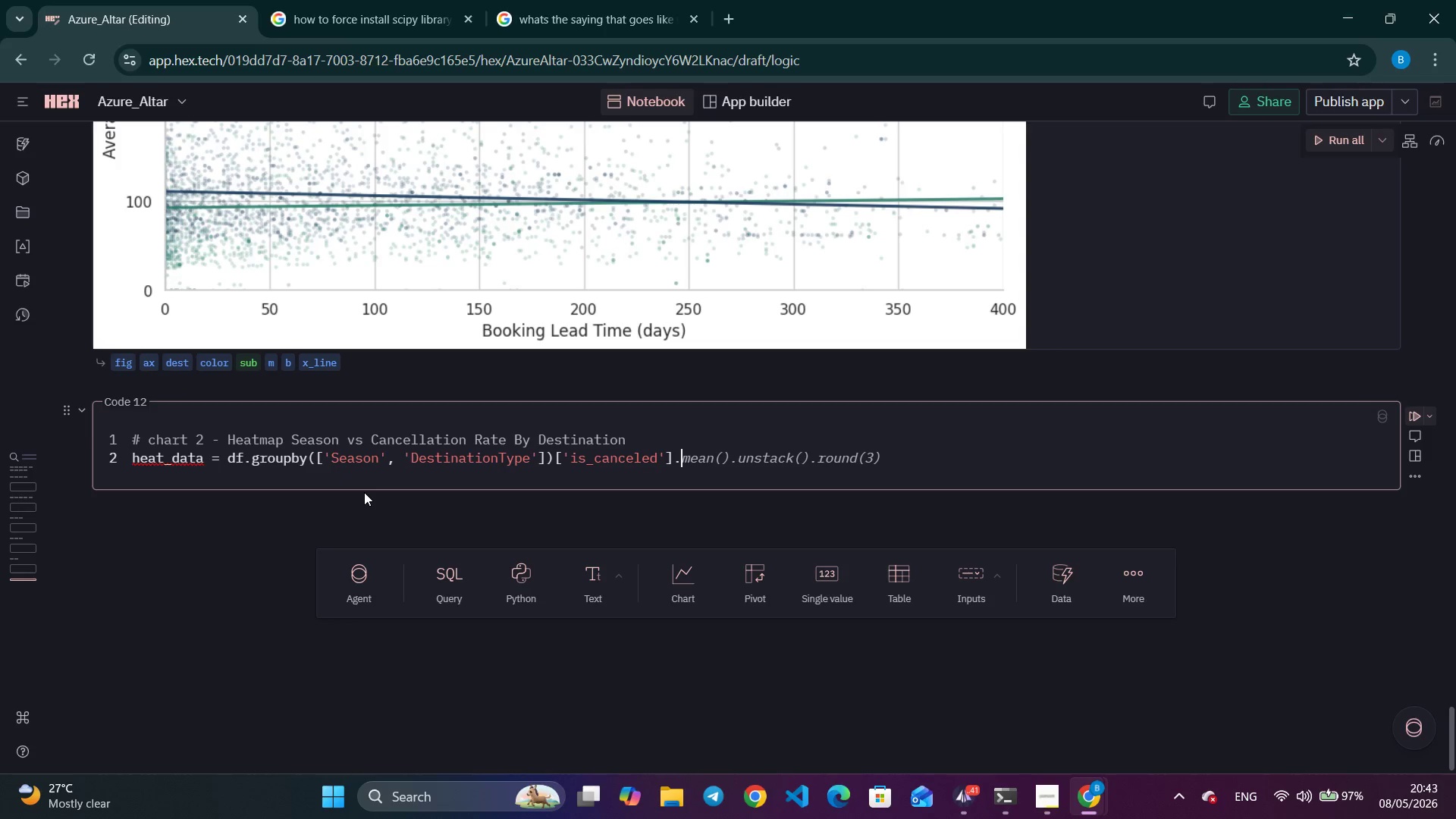 
key(Control+ArrowRight)
 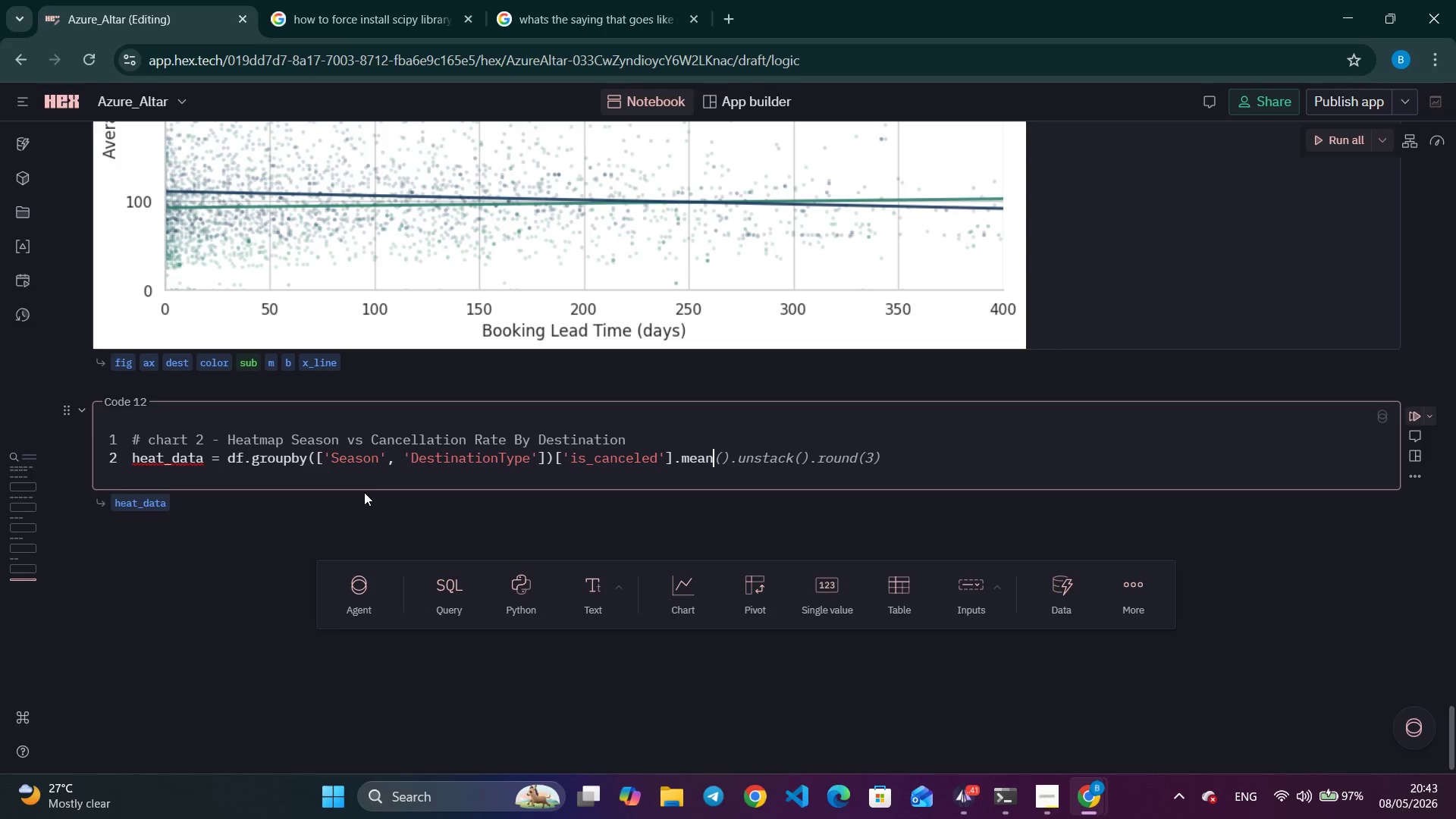 
key(Control+ArrowRight)
 